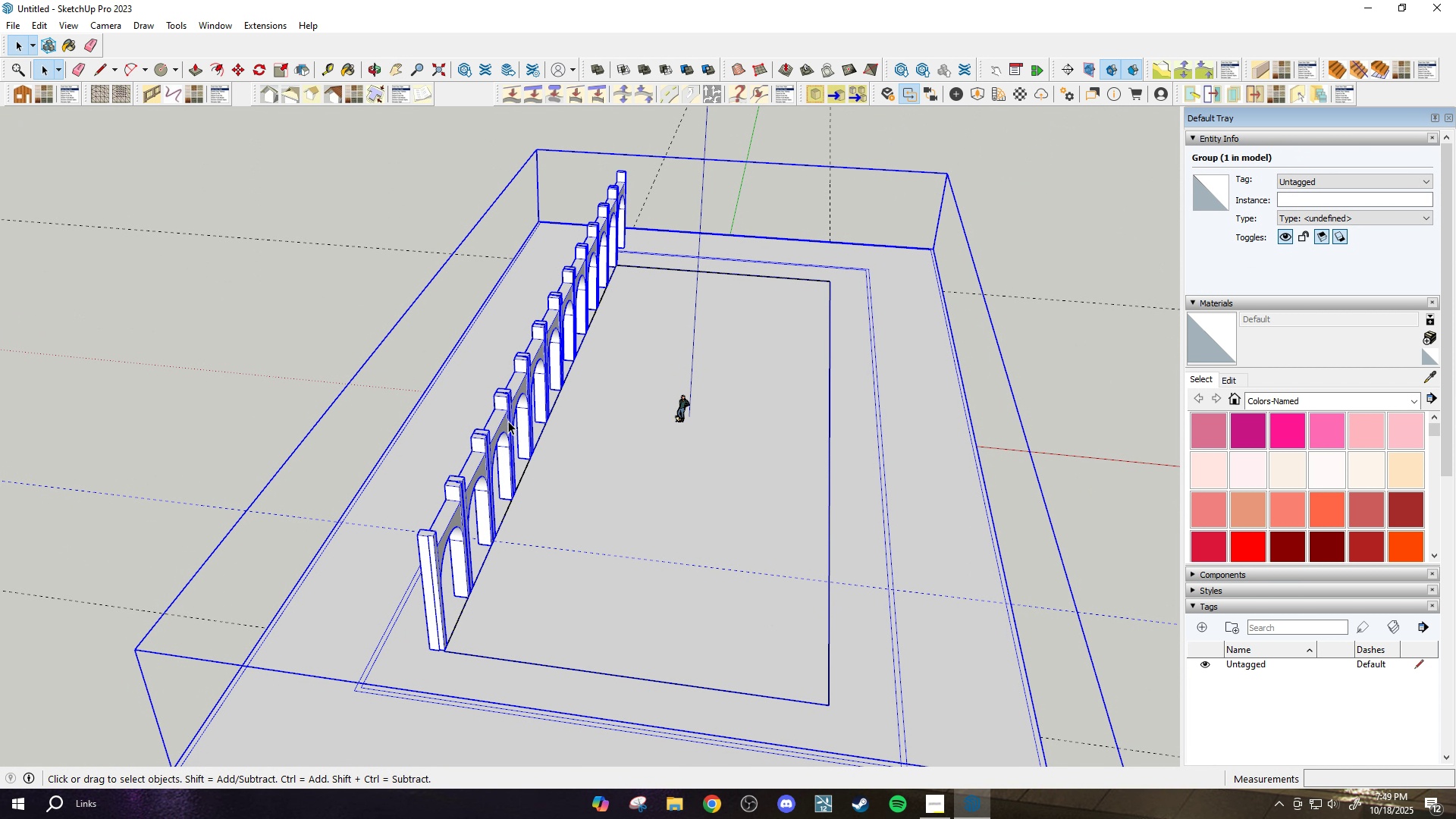 
double_click([507, 421])
 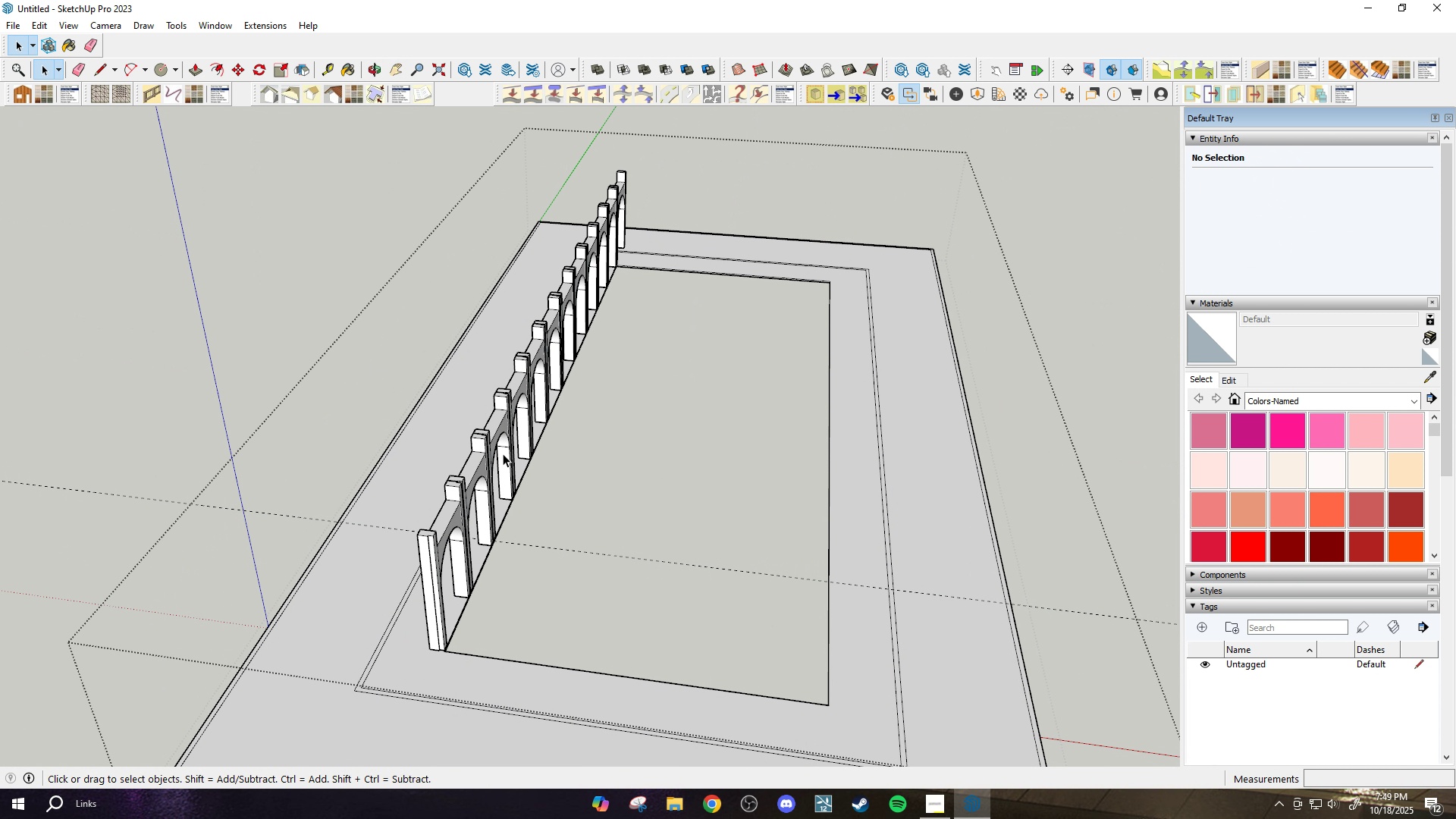 
scroll: coordinate [504, 453], scroll_direction: down, amount: 2.0
 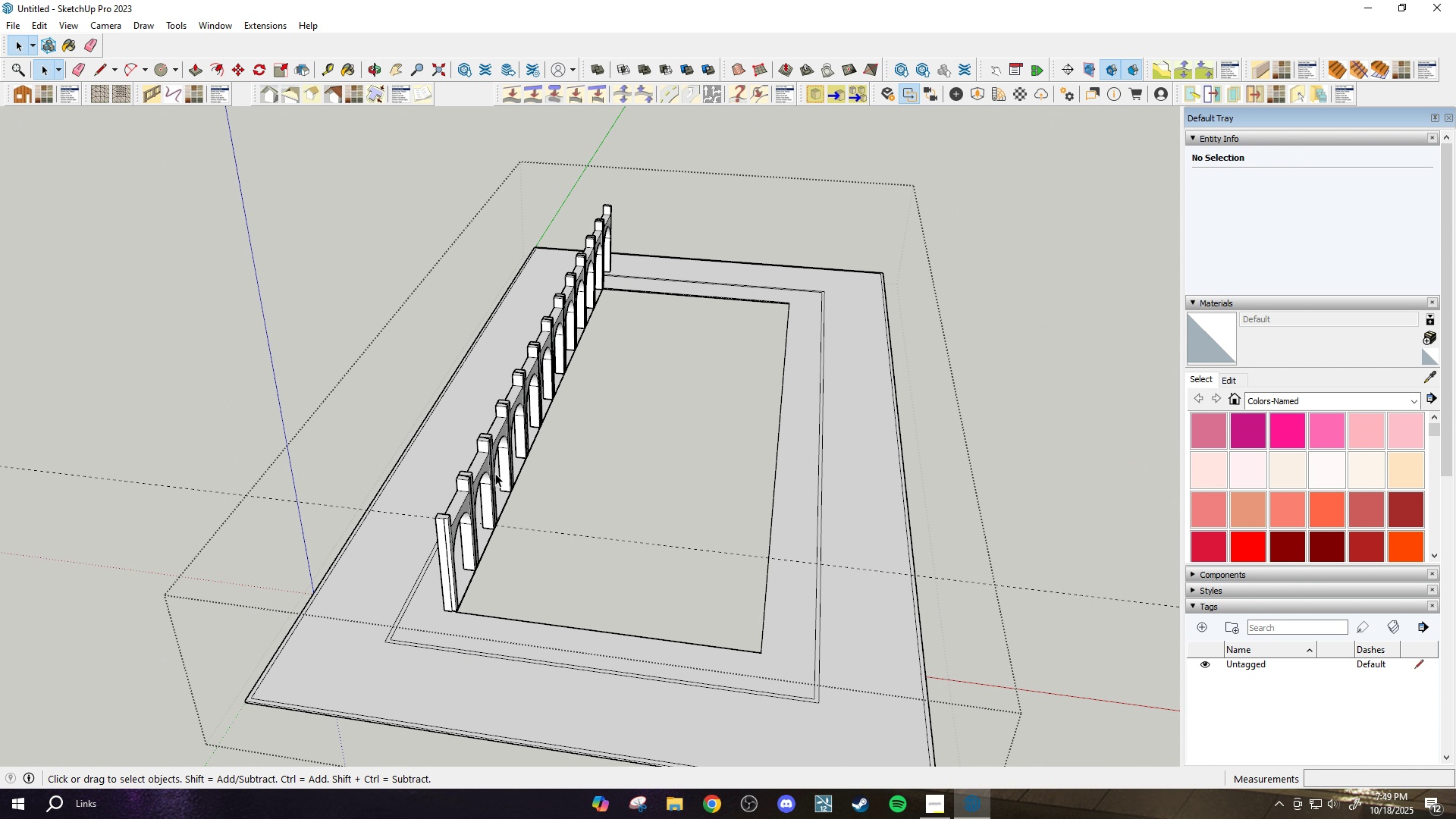 
scroll: coordinate [494, 473], scroll_direction: up, amount: 3.0
 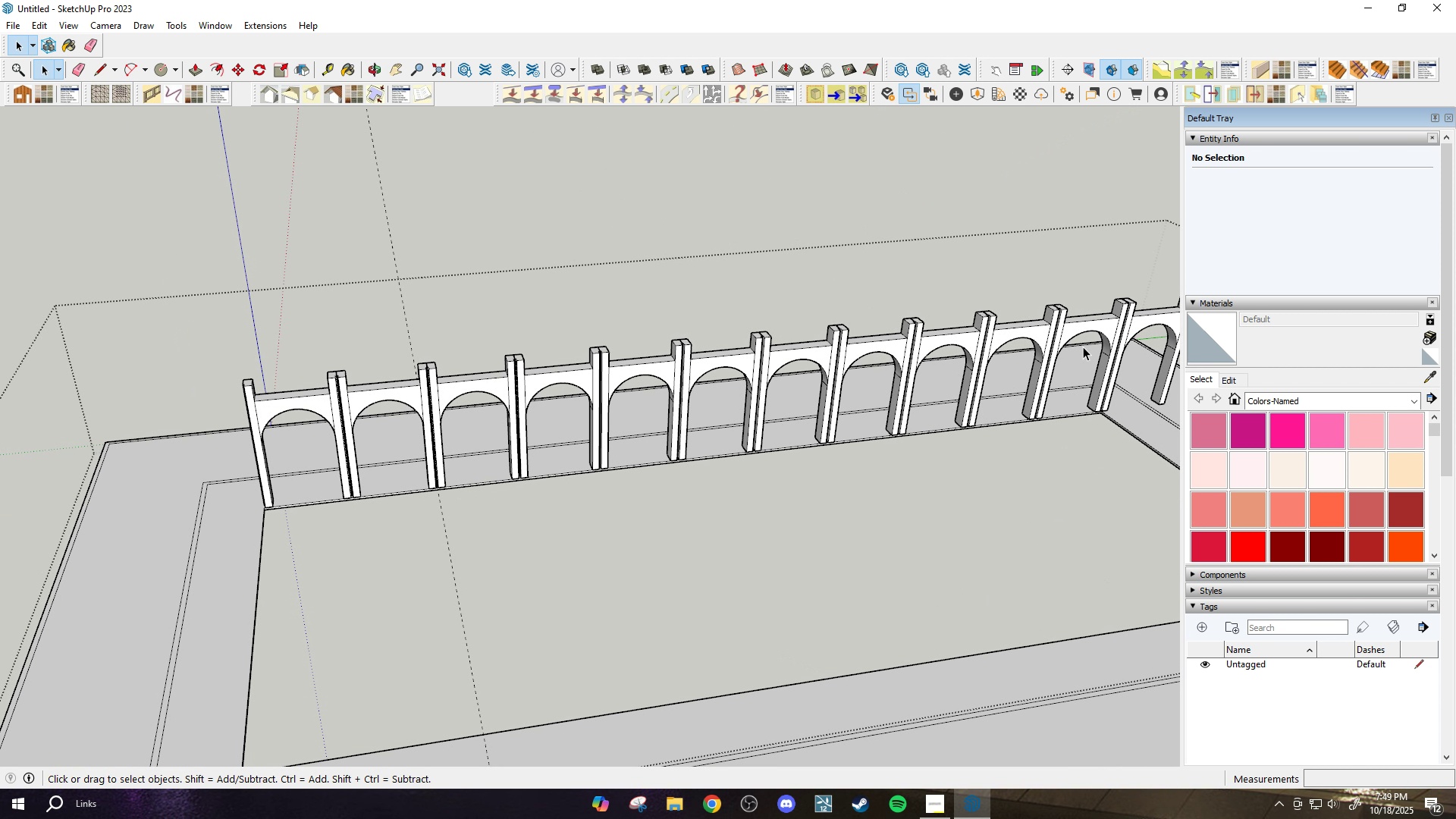 
left_click([1147, 322])
 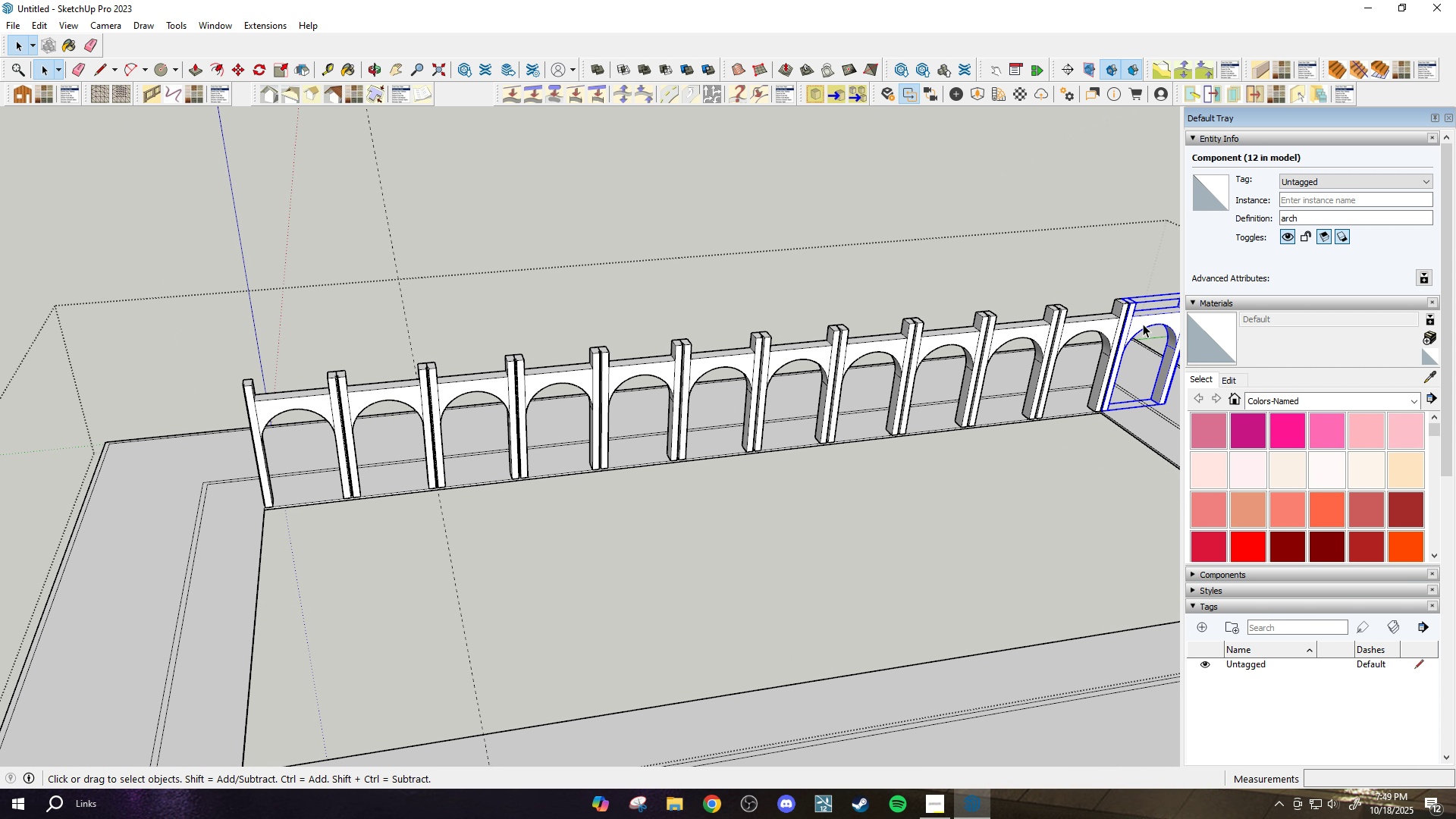 
key(Delete)
 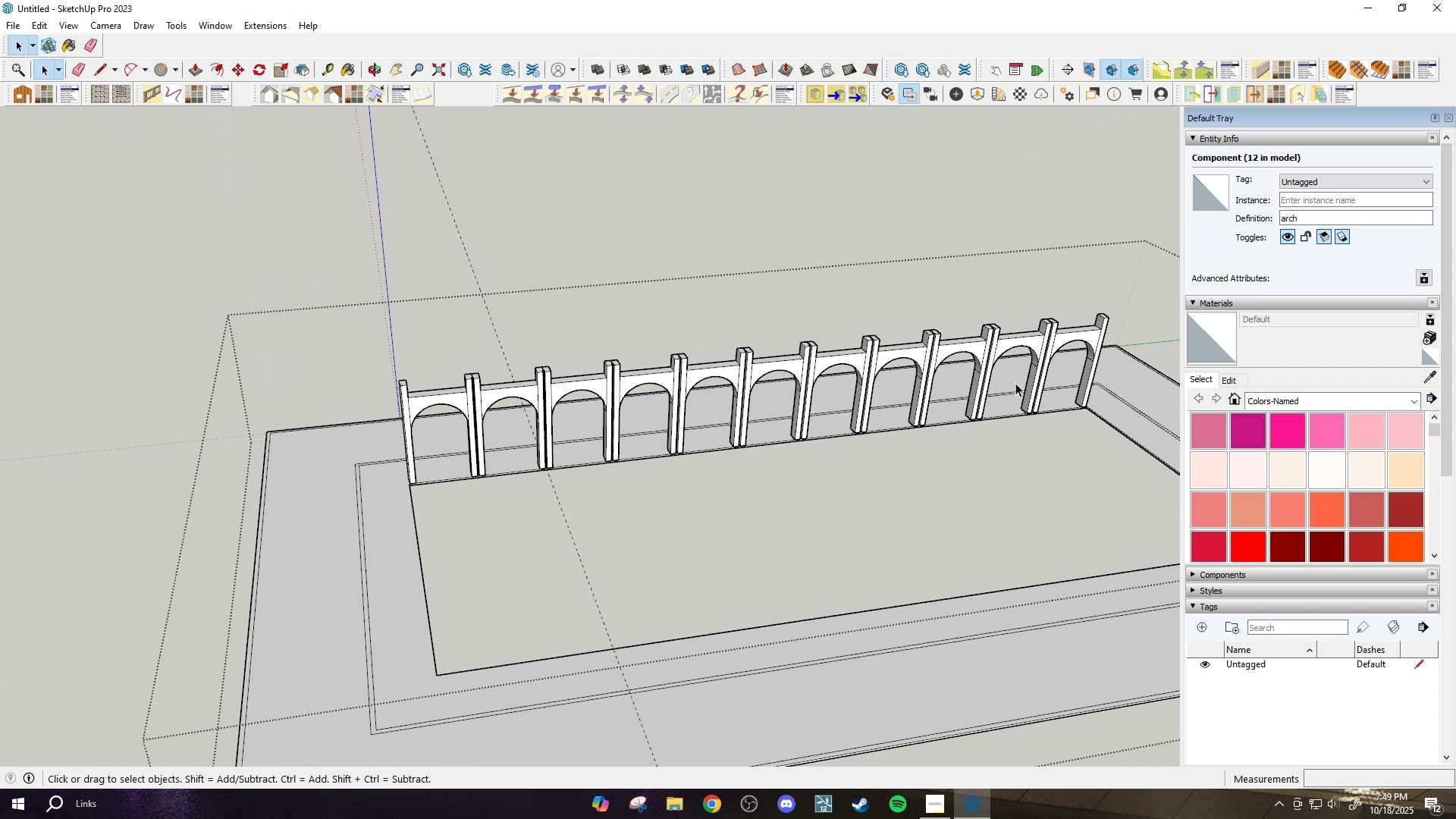 
scroll: coordinate [1015, 384], scroll_direction: down, amount: 2.0
 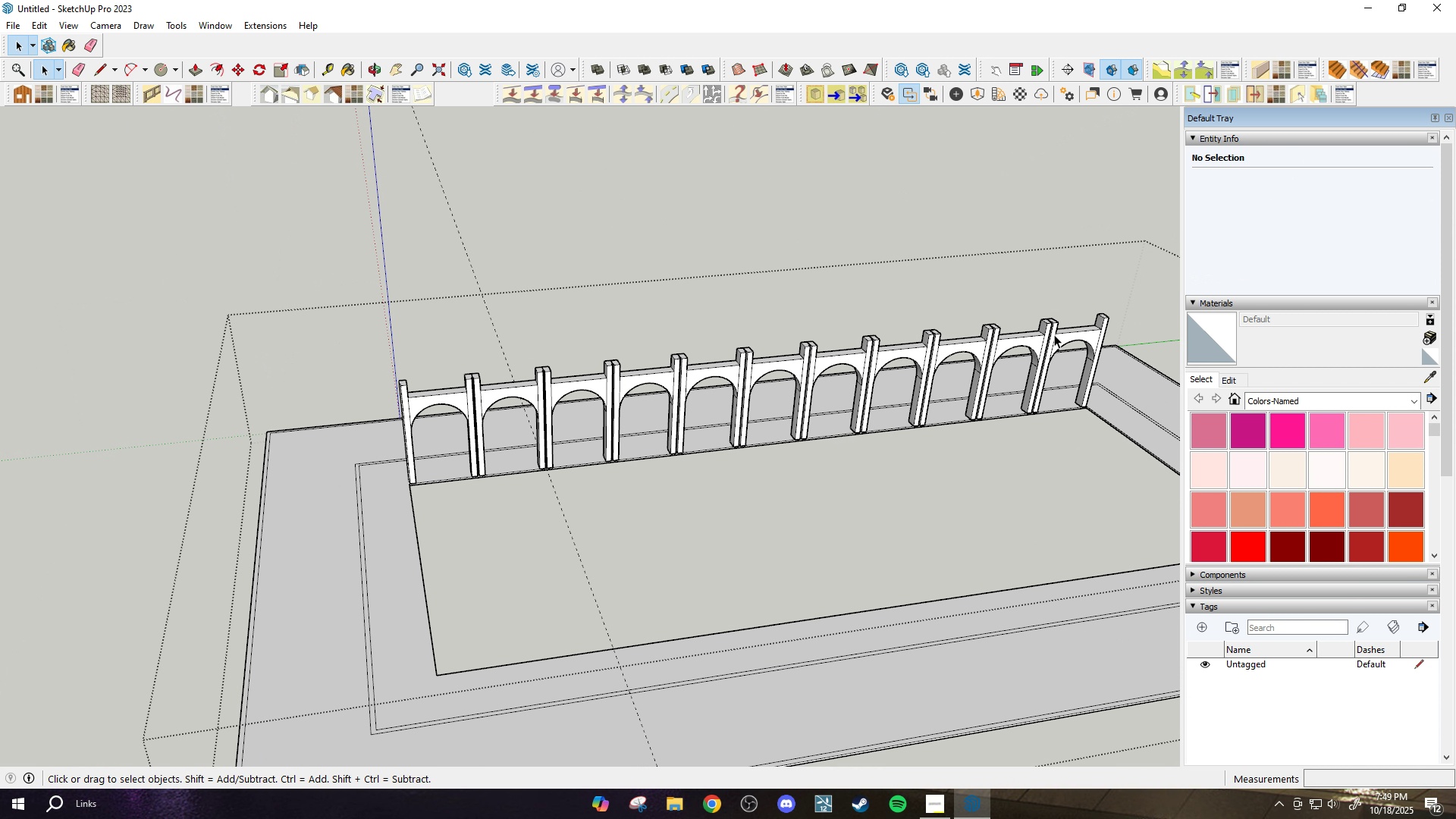 
left_click([1054, 334])
 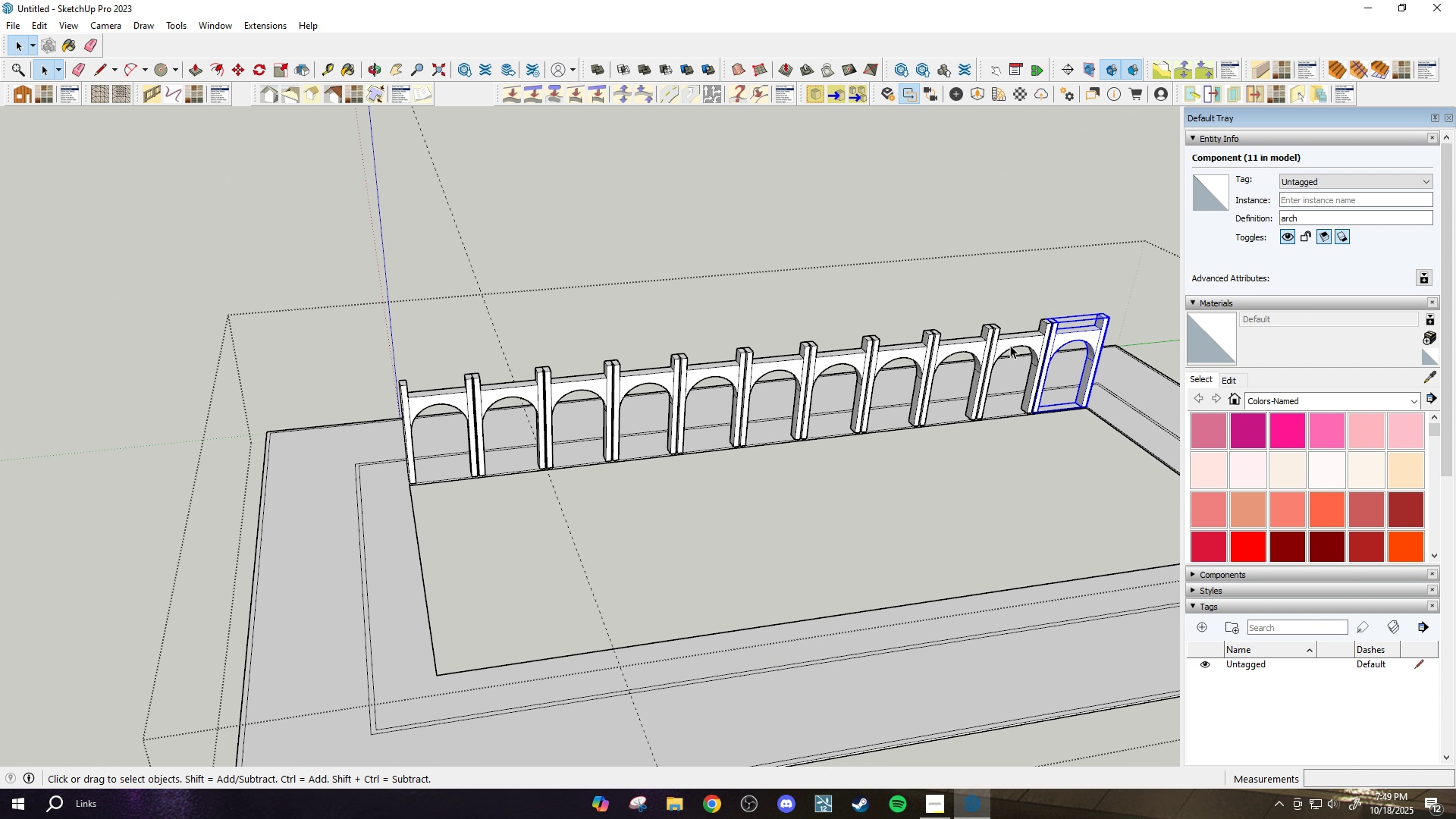 
hold_key(key=ControlLeft, duration=1.53)
double_click([968, 348])
 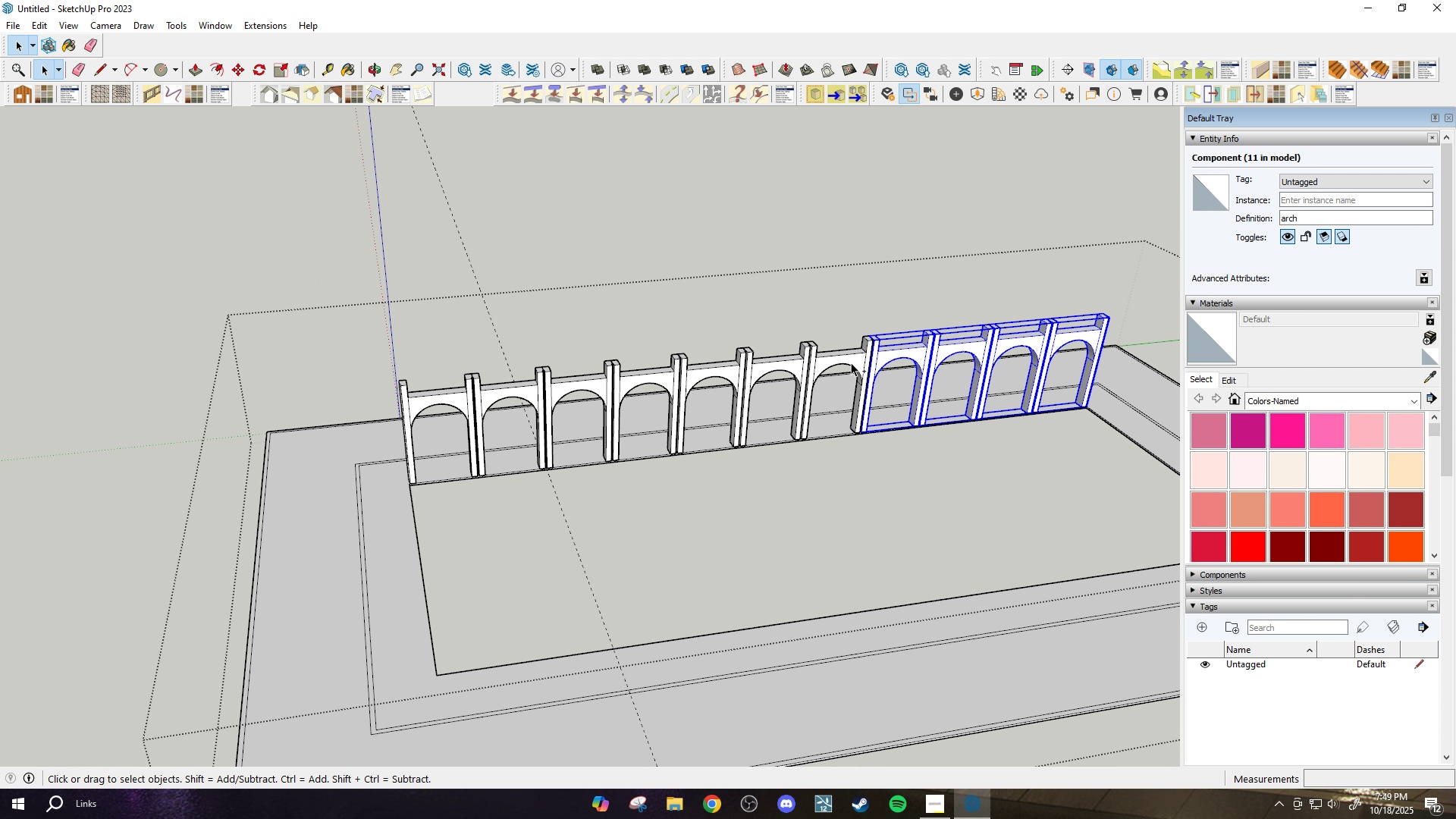 
triple_click([851, 362])
 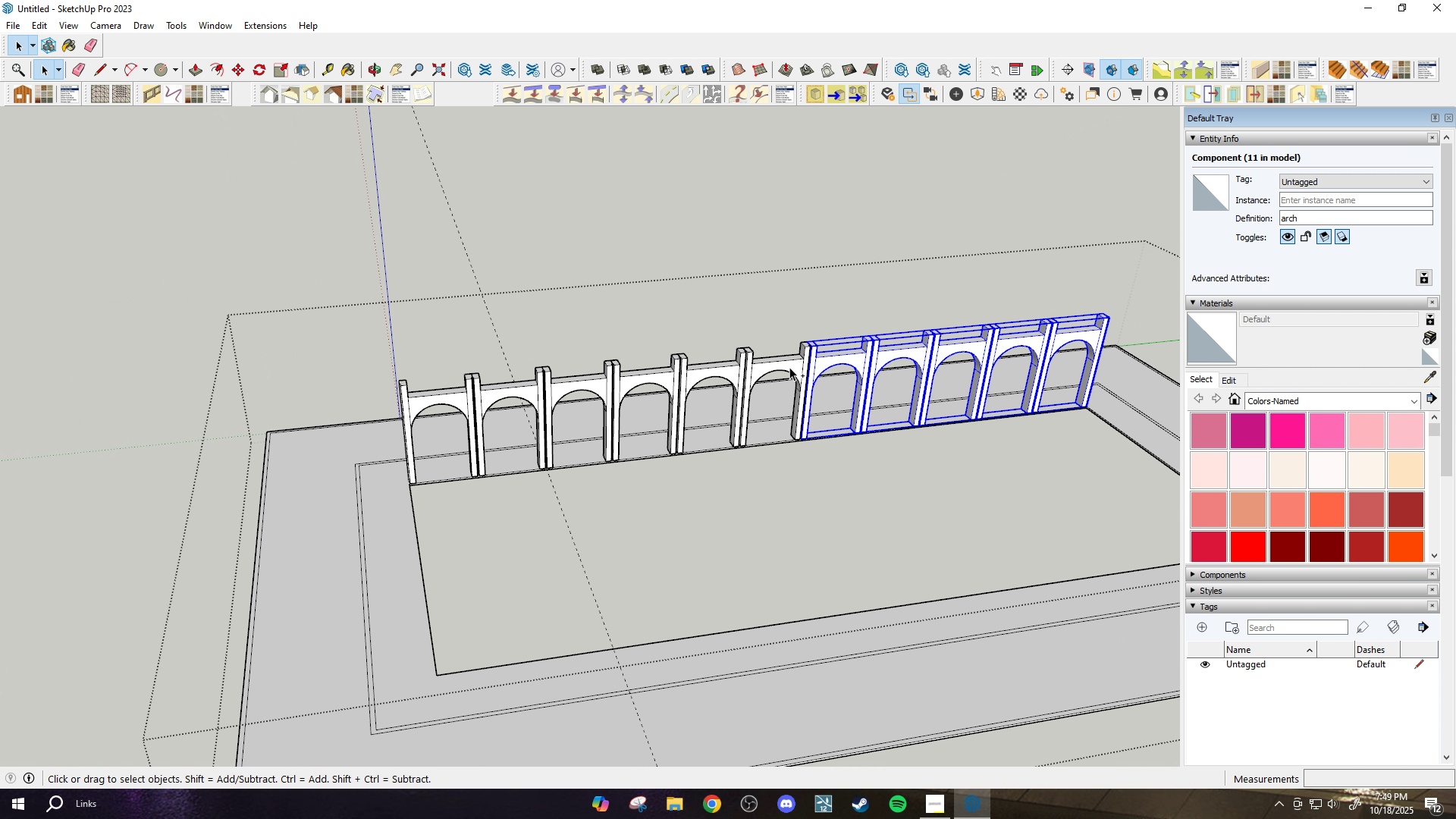 
triple_click([789, 367])
 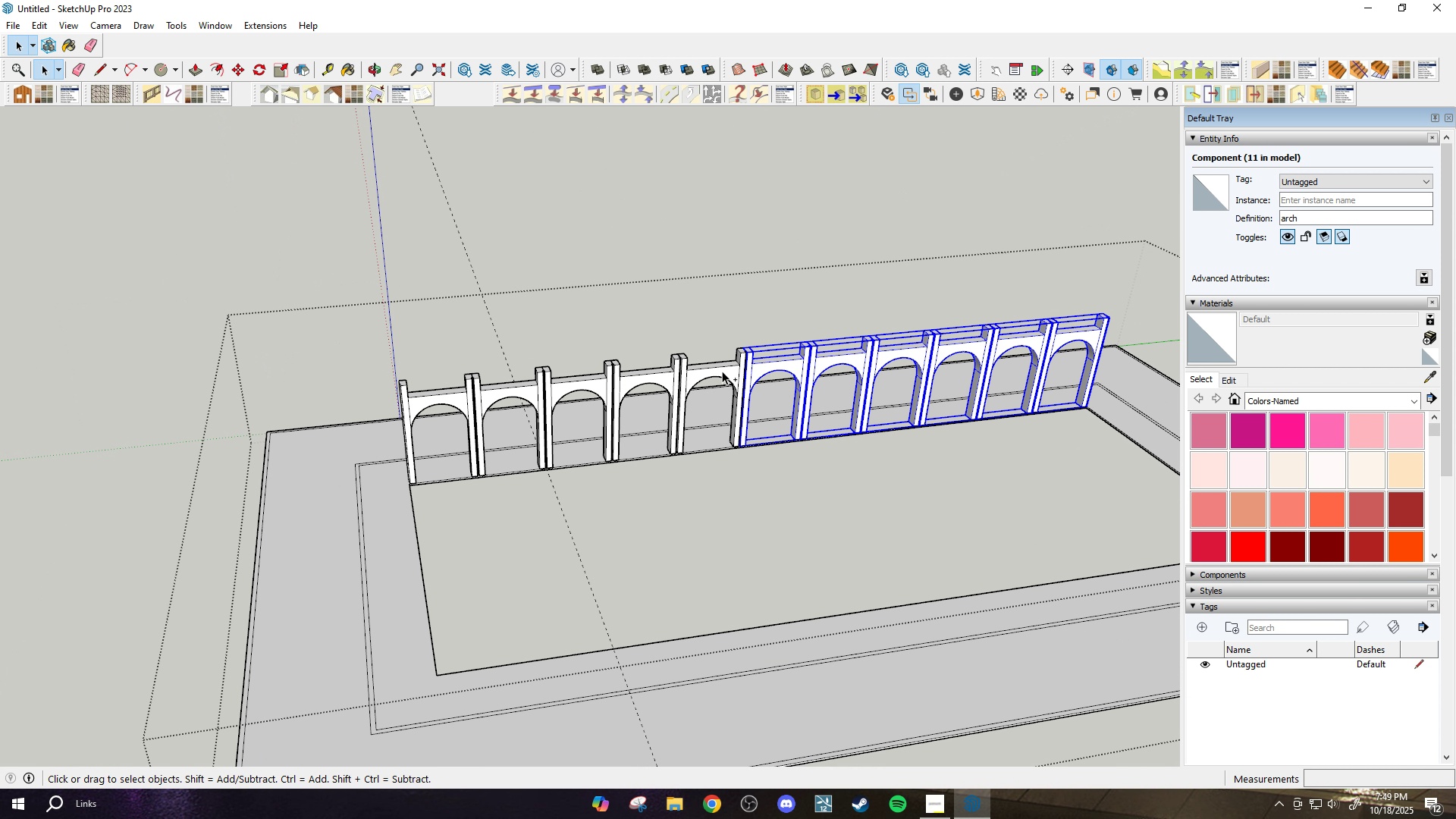 
hold_key(key=ControlLeft, duration=1.52)
triple_click([579, 390])
 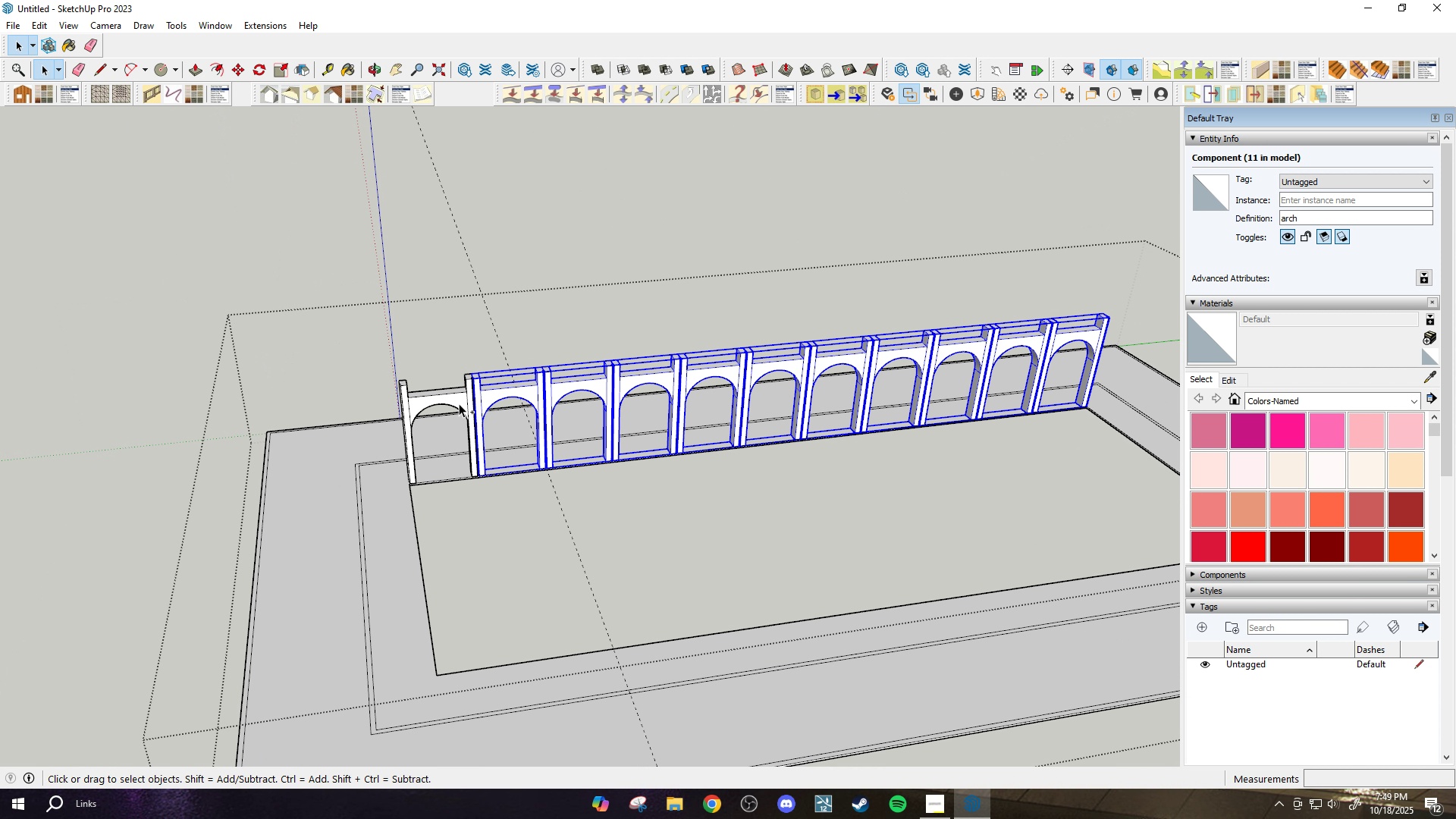 
hold_key(key=ControlLeft, duration=0.67)
triple_click([441, 403])
 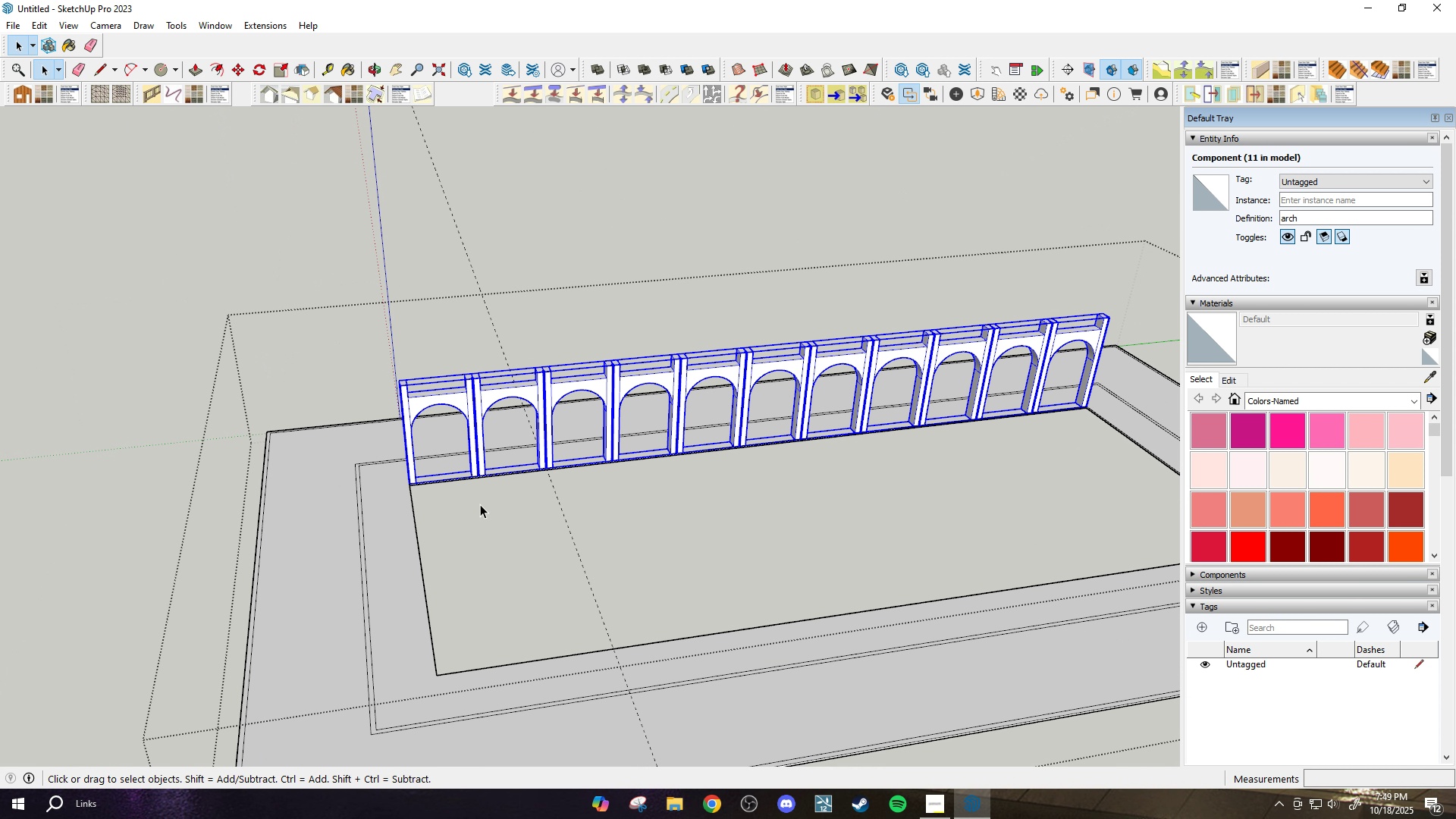 
scroll: coordinate [443, 489], scroll_direction: up, amount: 7.0
 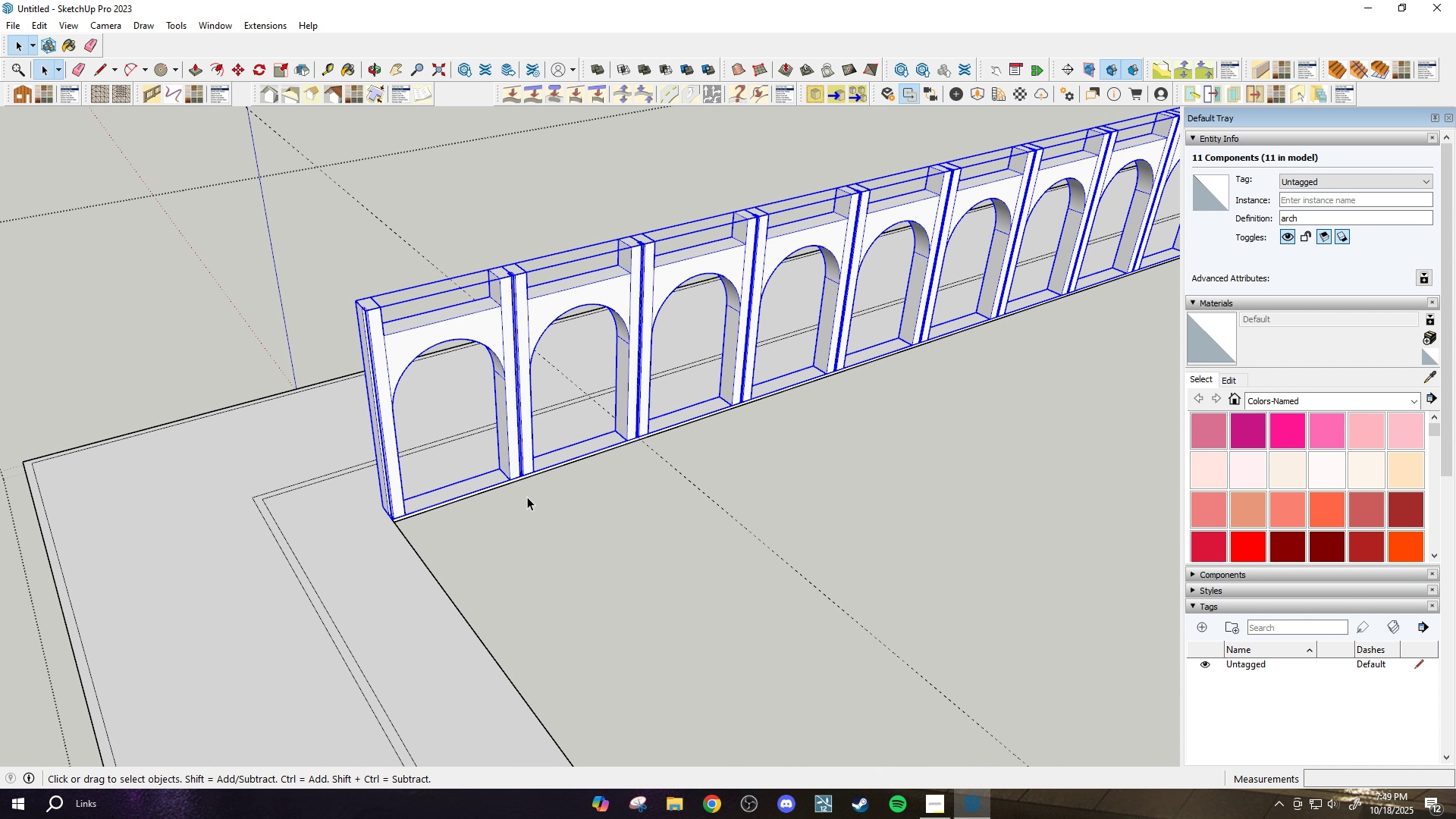 
key(M)
 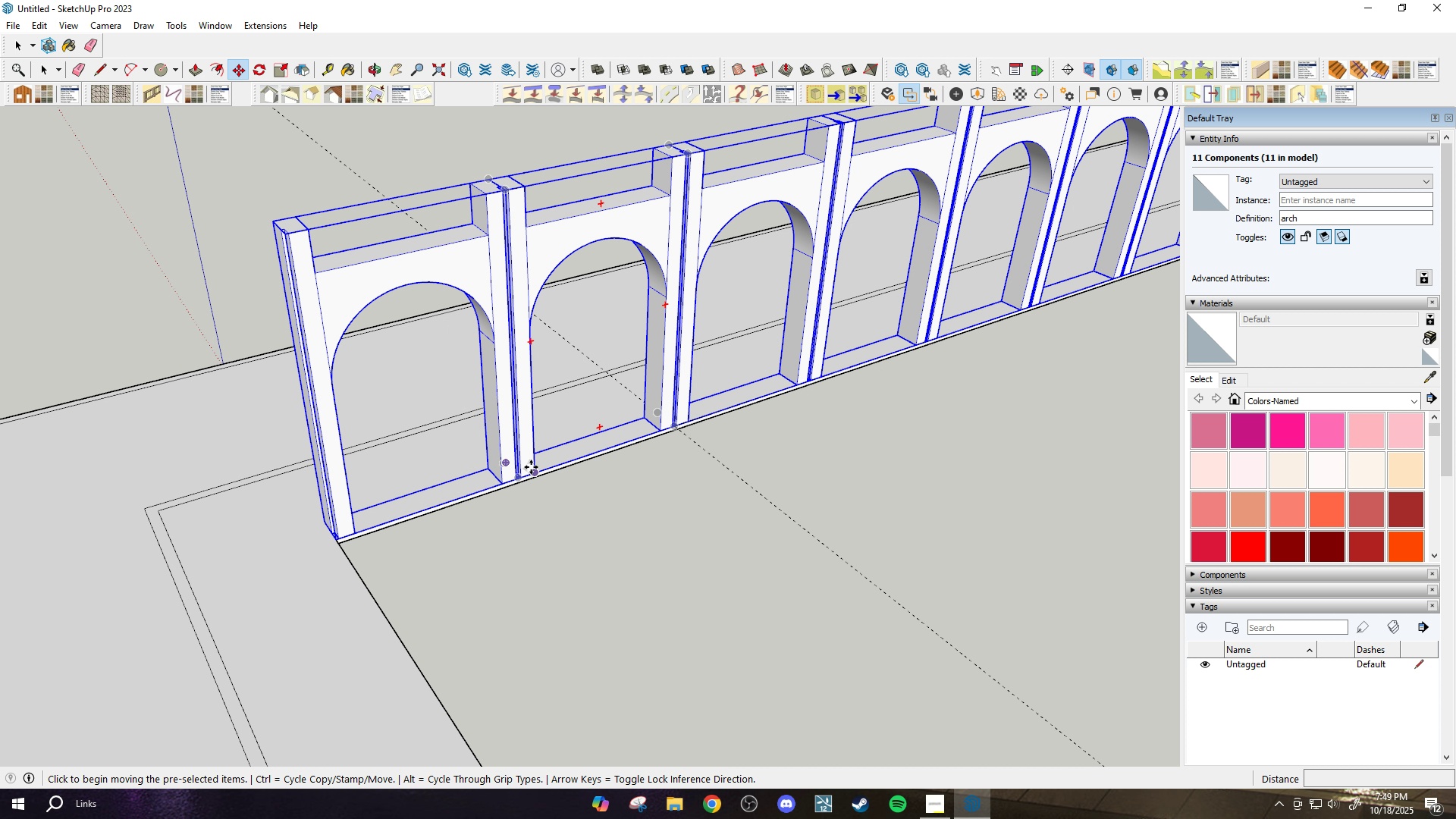 
scroll: coordinate [493, 495], scroll_direction: up, amount: 14.0
 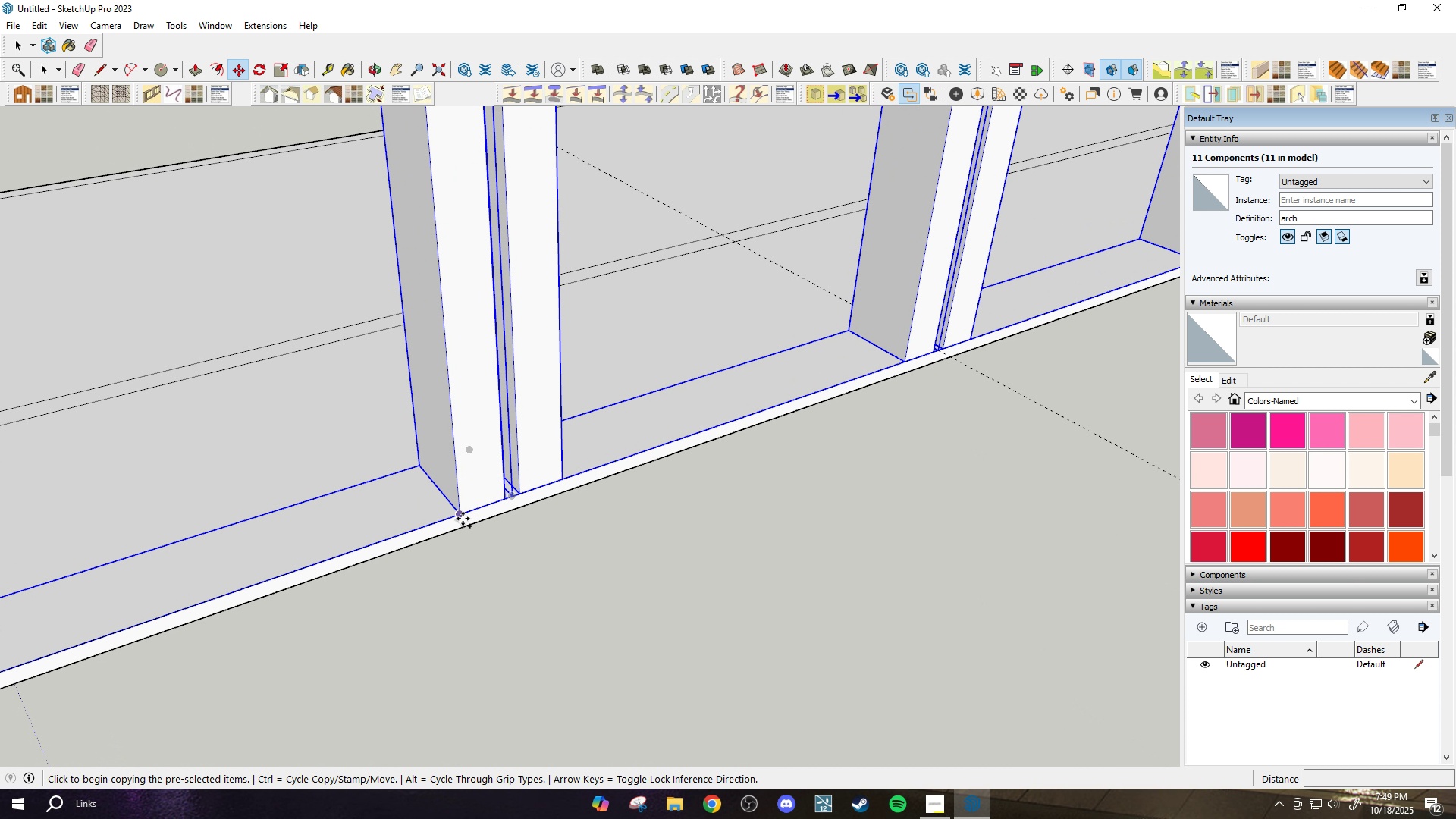 
key(Control+ControlLeft)
 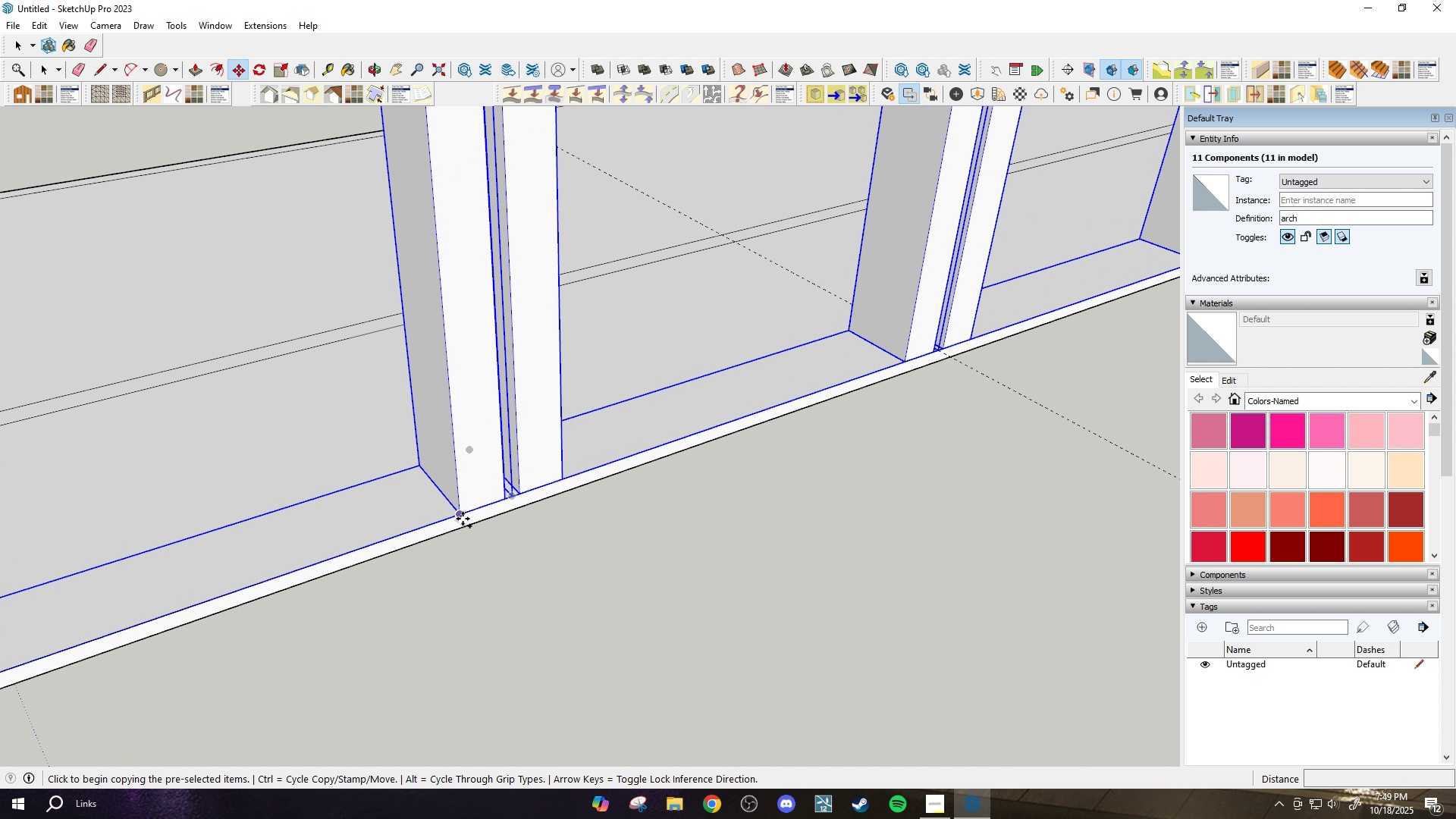 
left_click([463, 518])
 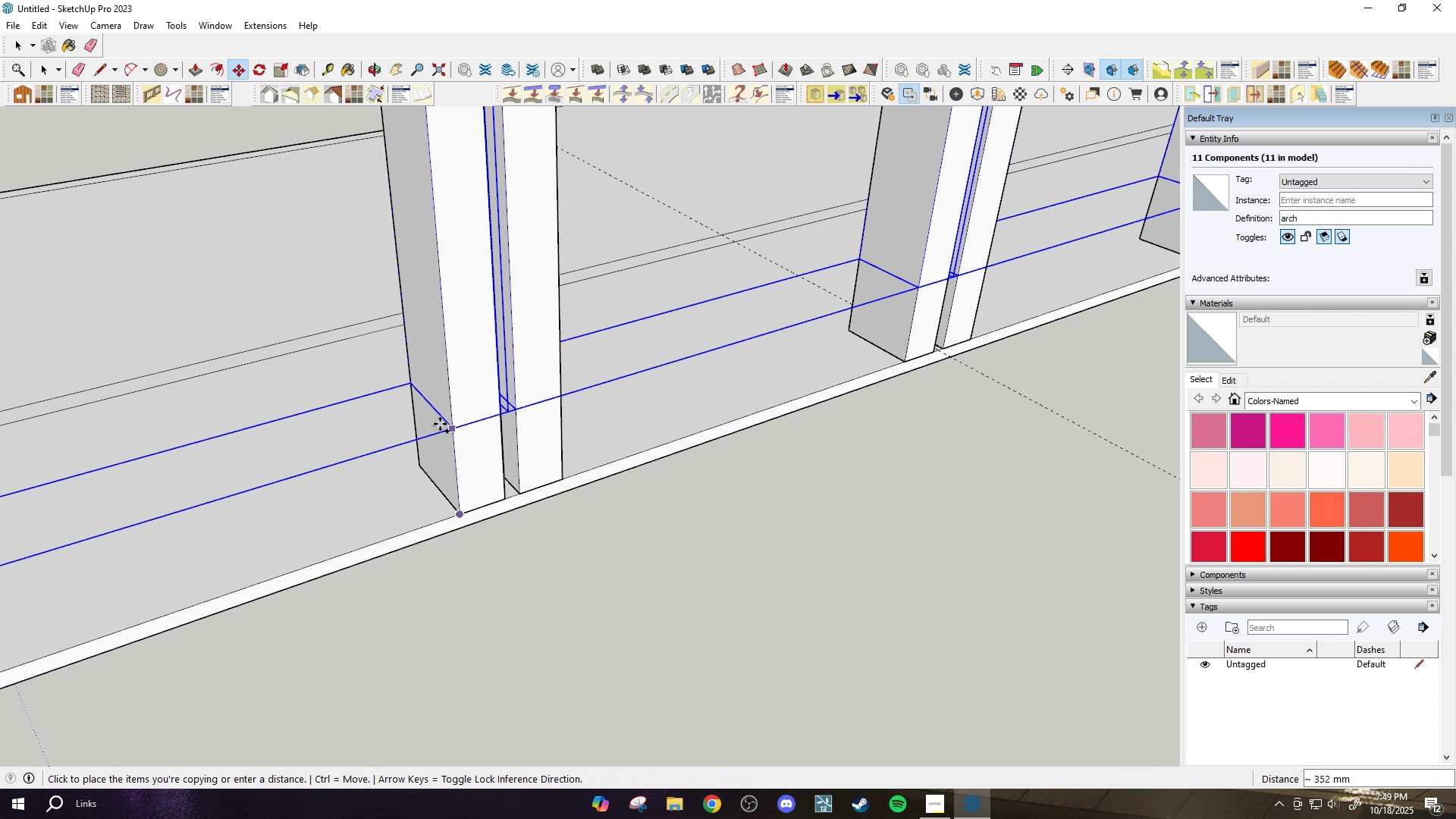 
scroll: coordinate [725, 525], scroll_direction: down, amount: 37.0
 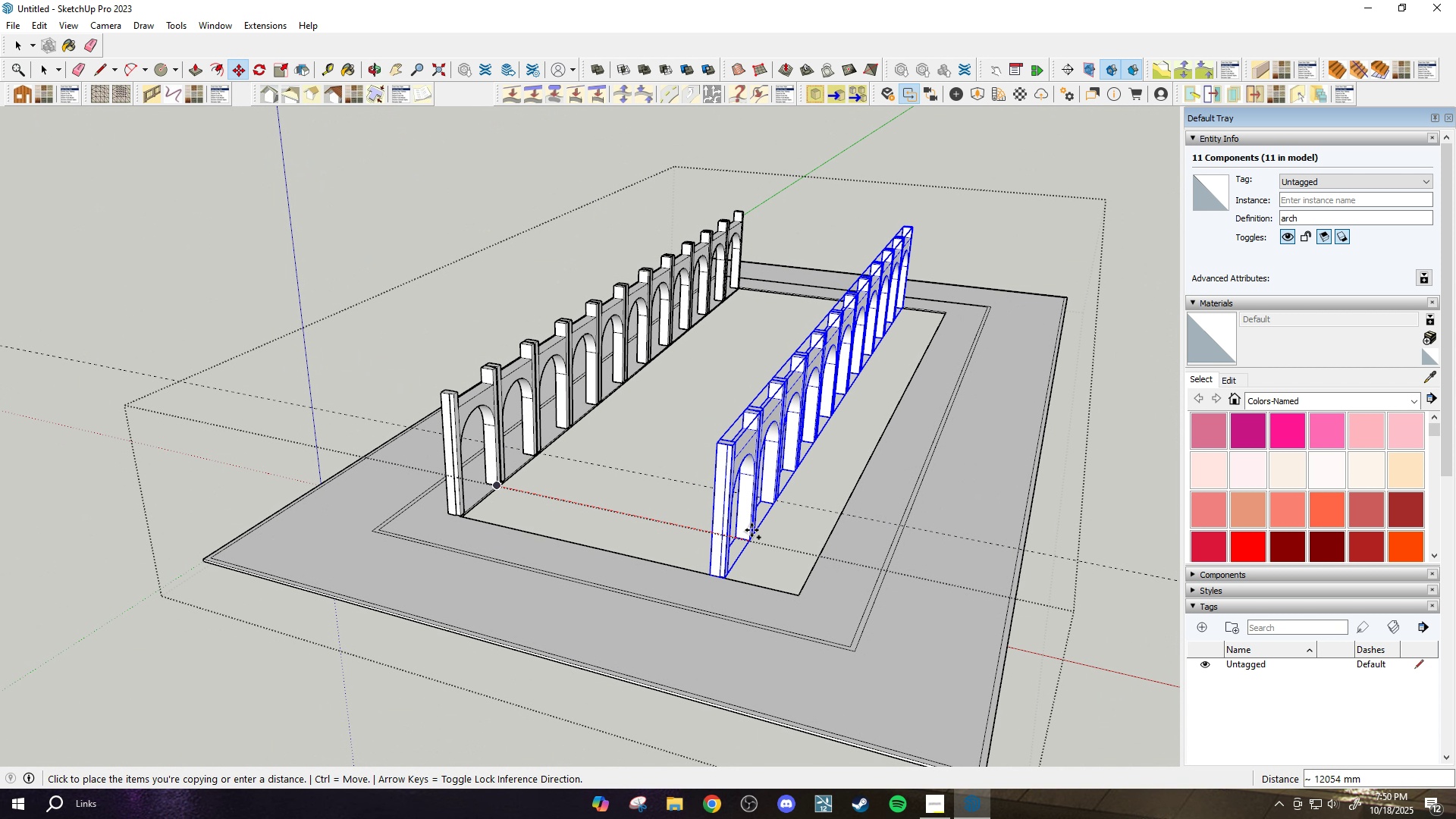 
left_click([752, 530])
 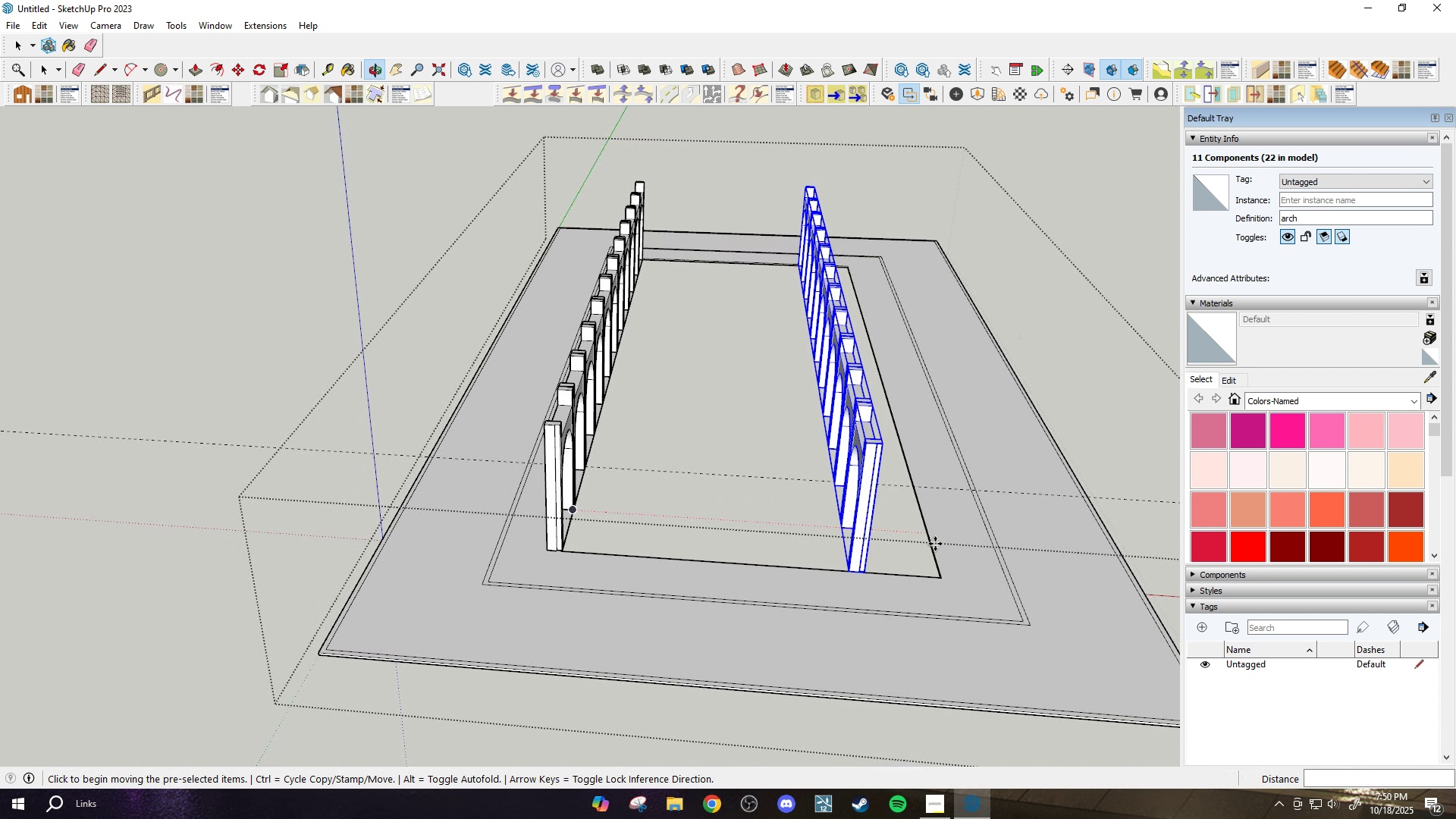 
key(S)
 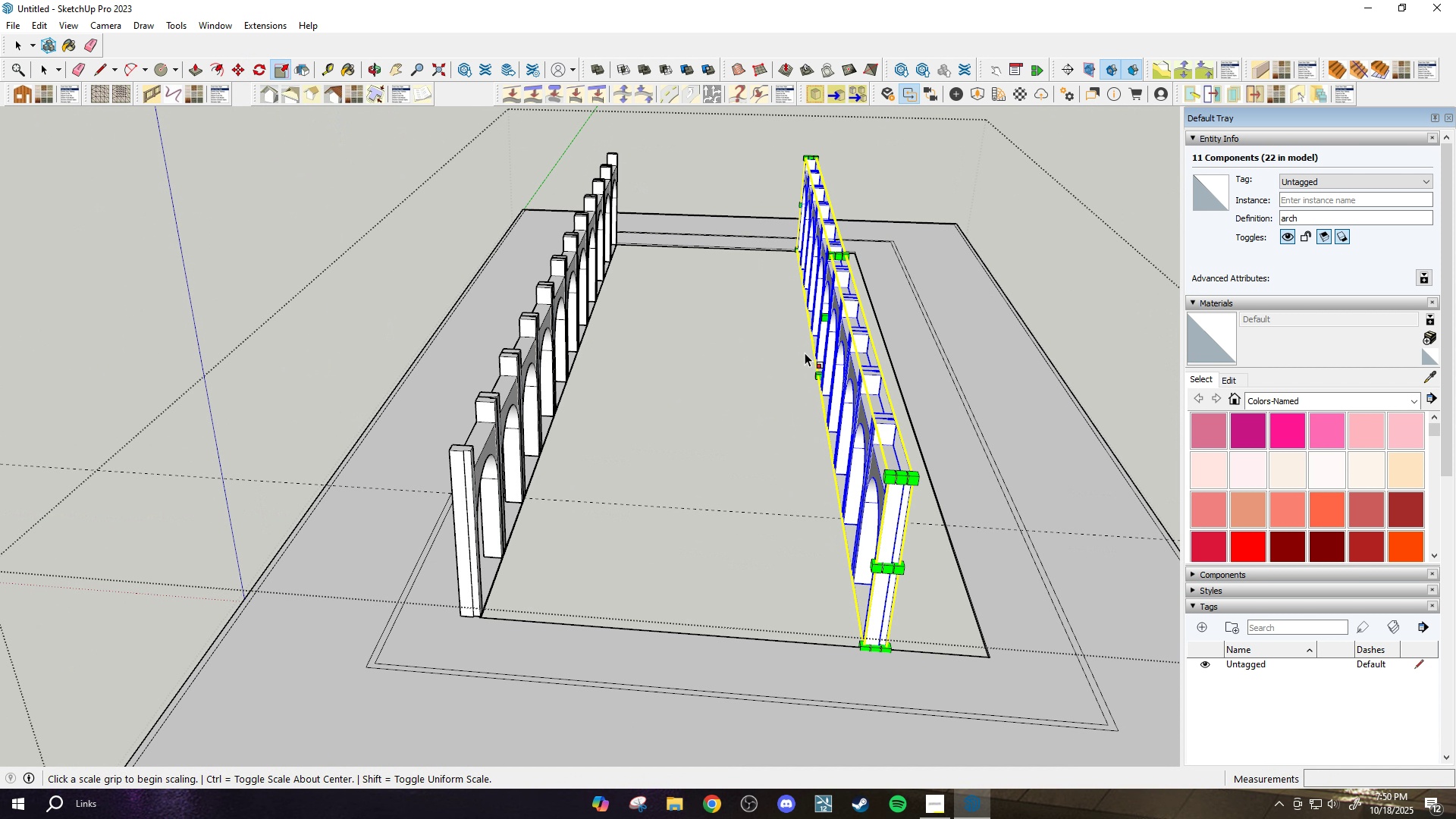 
scroll: coordinate [805, 353], scroll_direction: up, amount: 2.0
 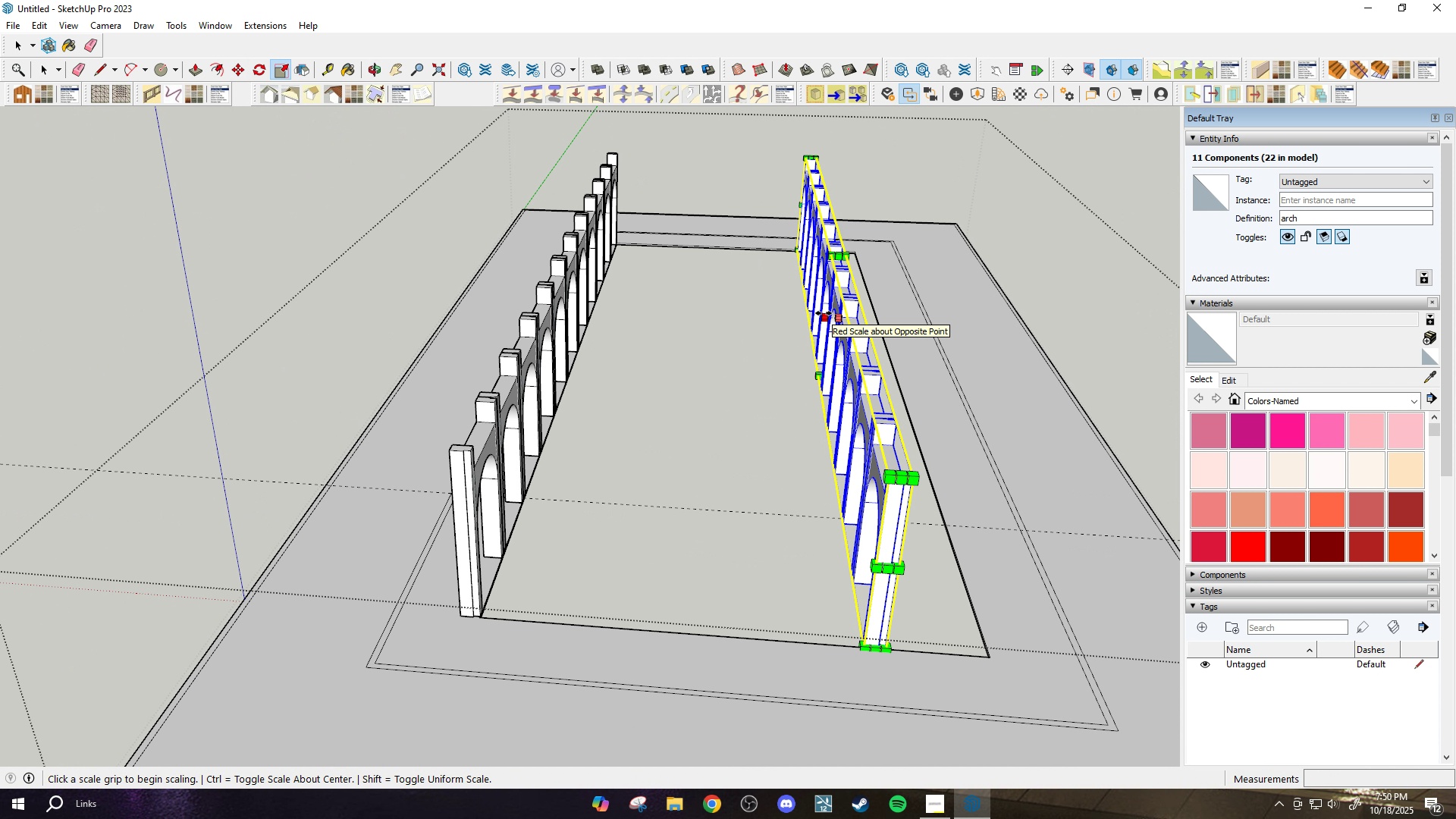 
left_click([824, 313])
 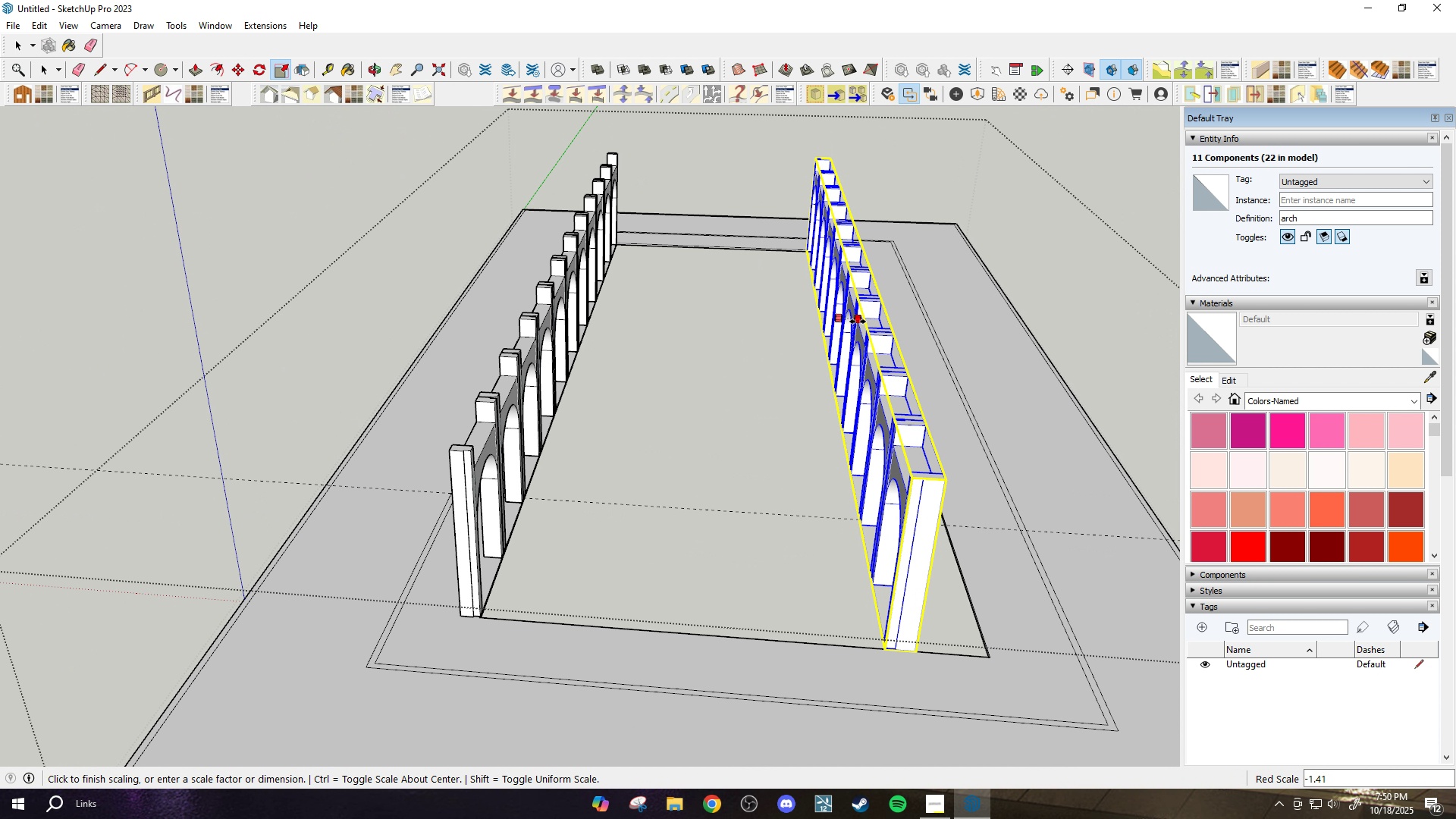 
key(Minus)
 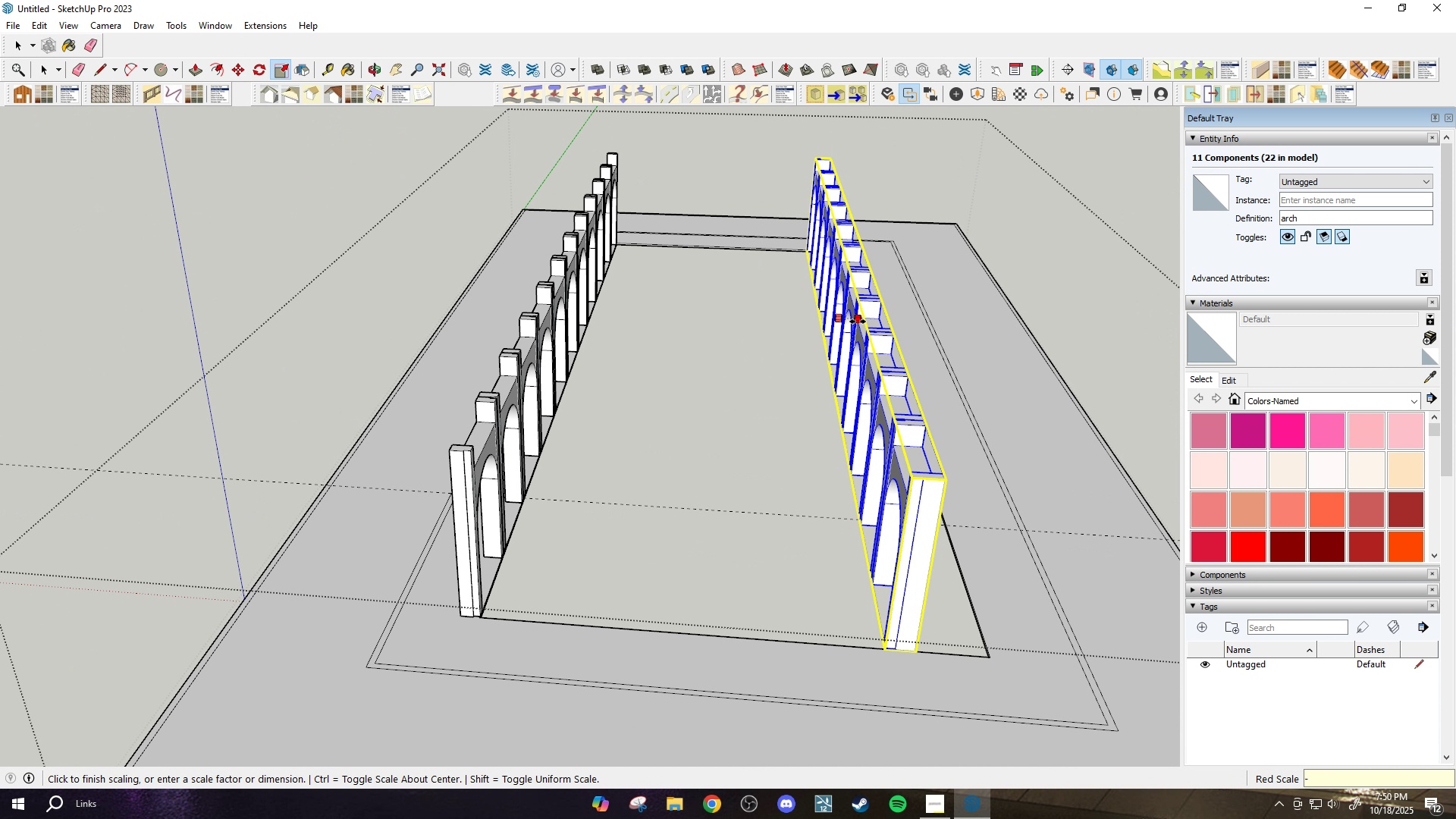 
key(1)
 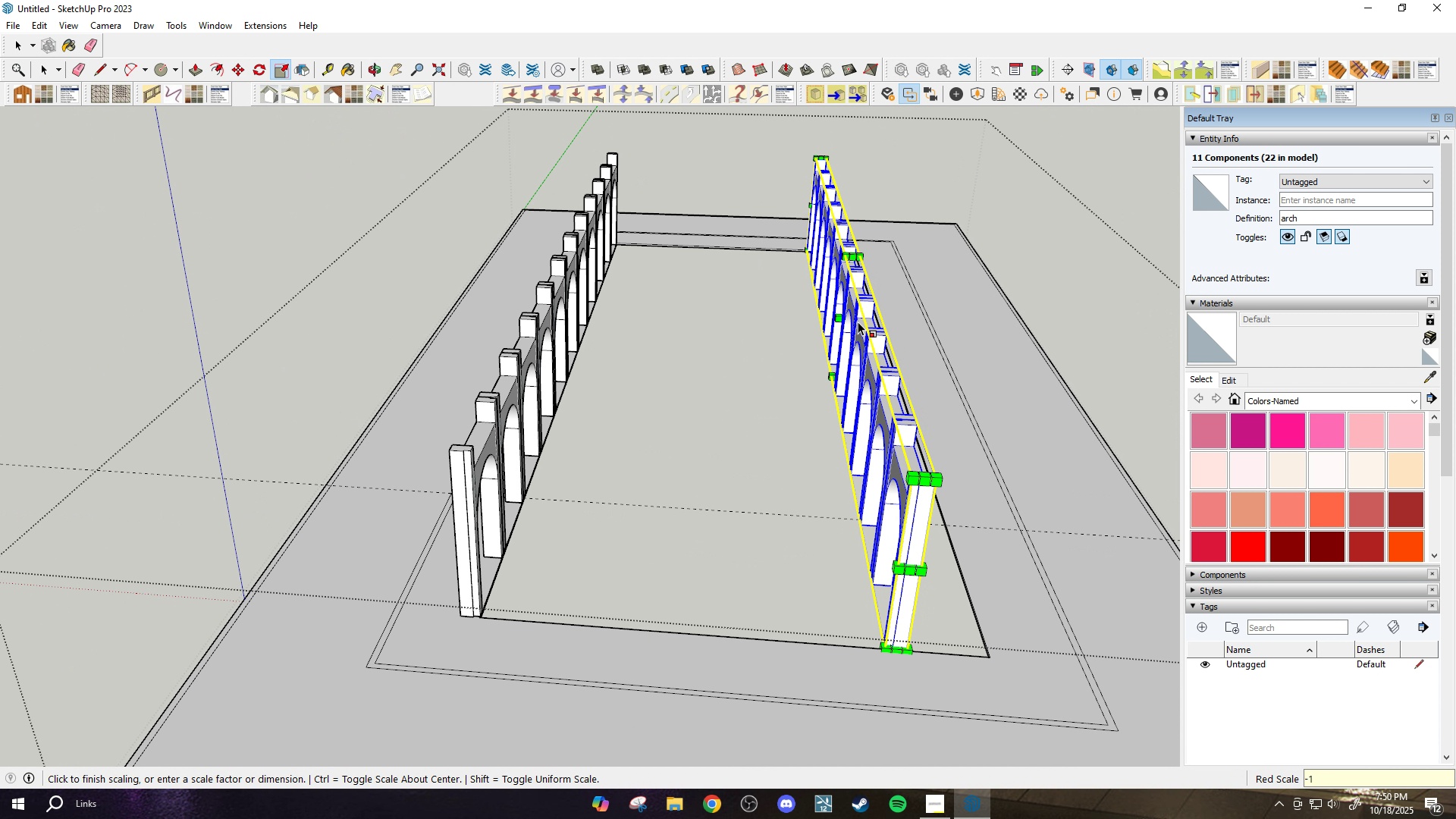 
key(Enter)
 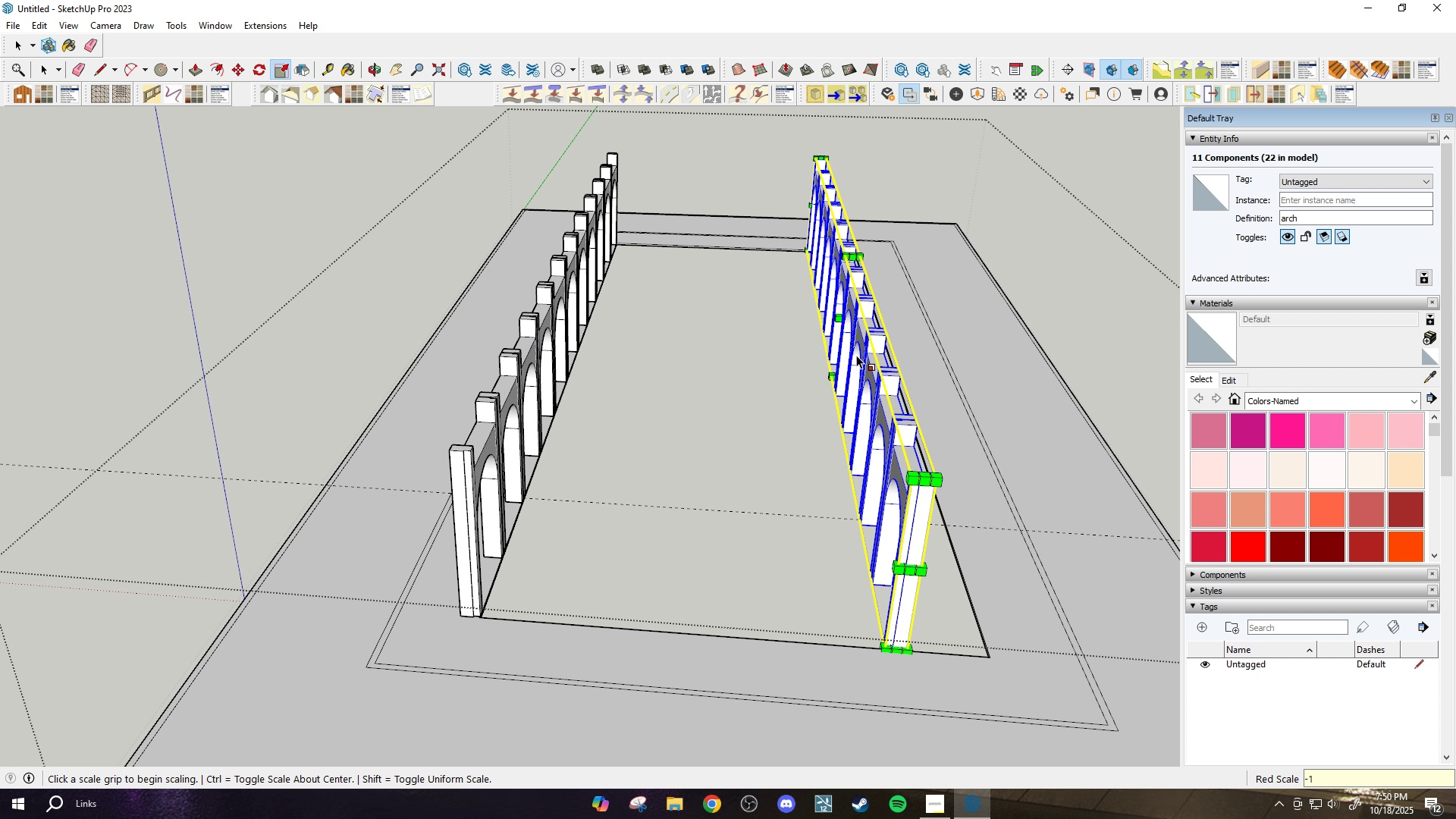 
scroll: coordinate [818, 494], scroll_direction: down, amount: 2.0
 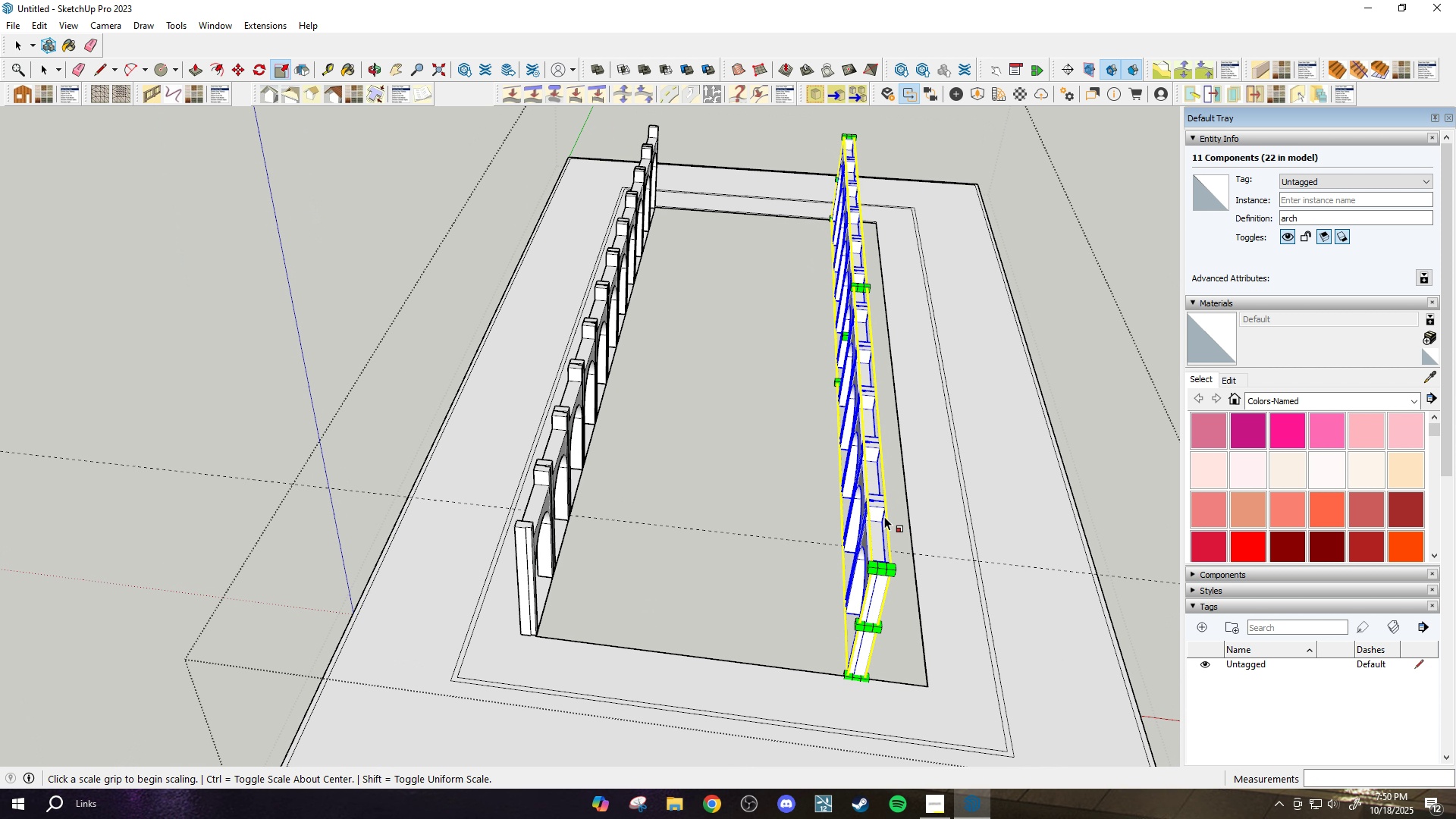 
scroll: coordinate [884, 549], scroll_direction: up, amount: 8.0
 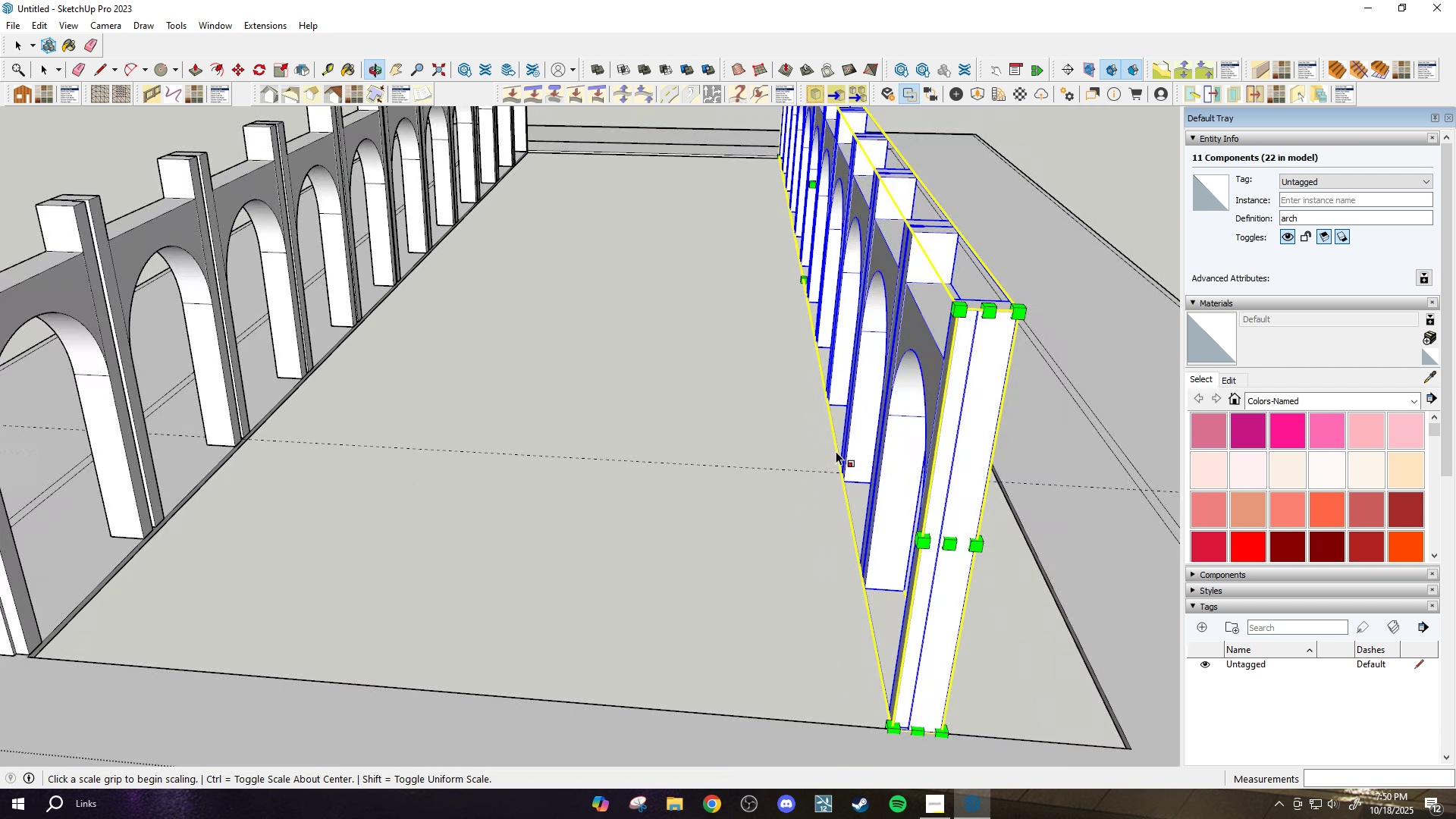 
scroll: coordinate [780, 457], scroll_direction: down, amount: 5.0
 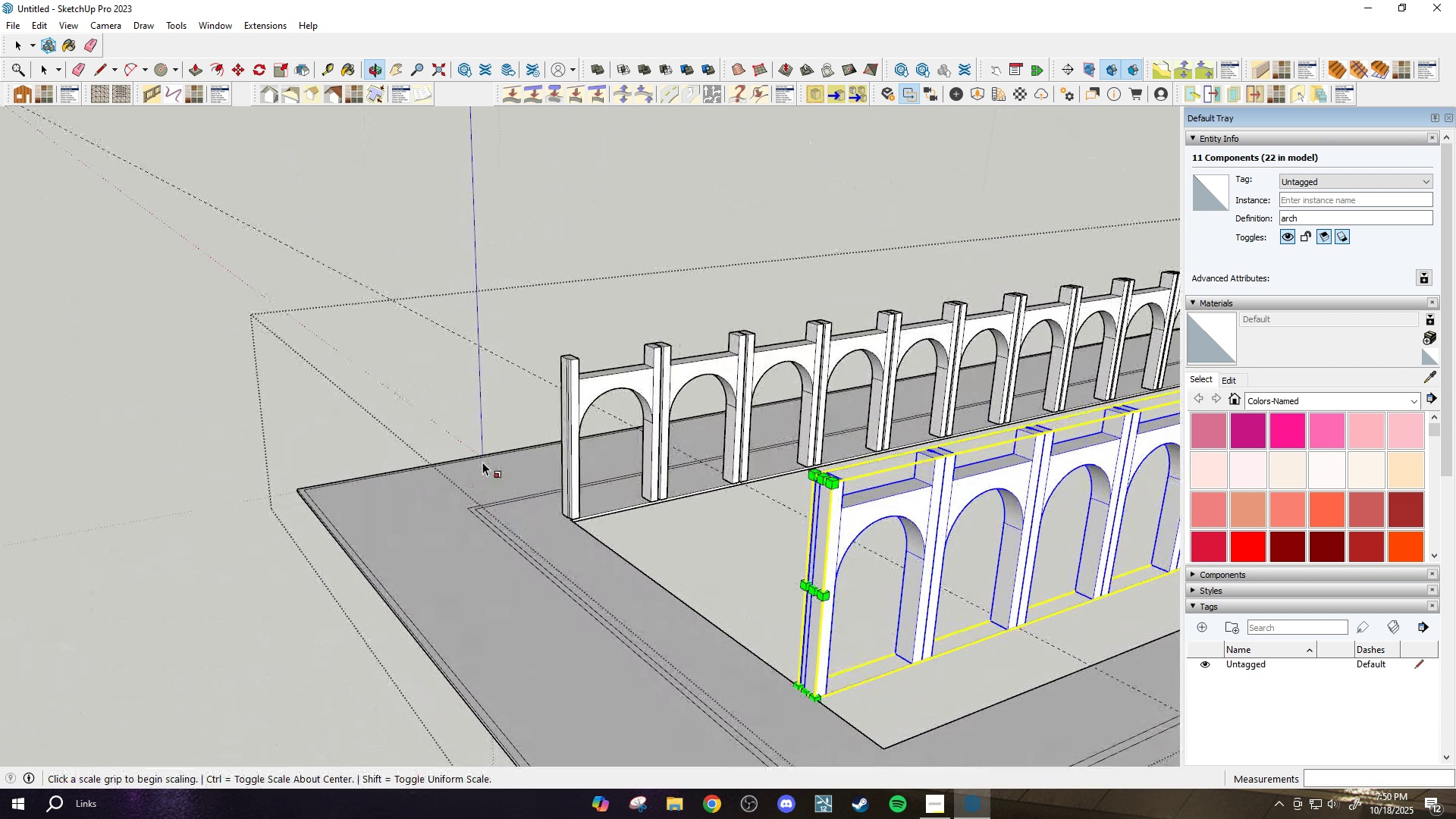 
scroll: coordinate [740, 576], scroll_direction: up, amount: 1.0
 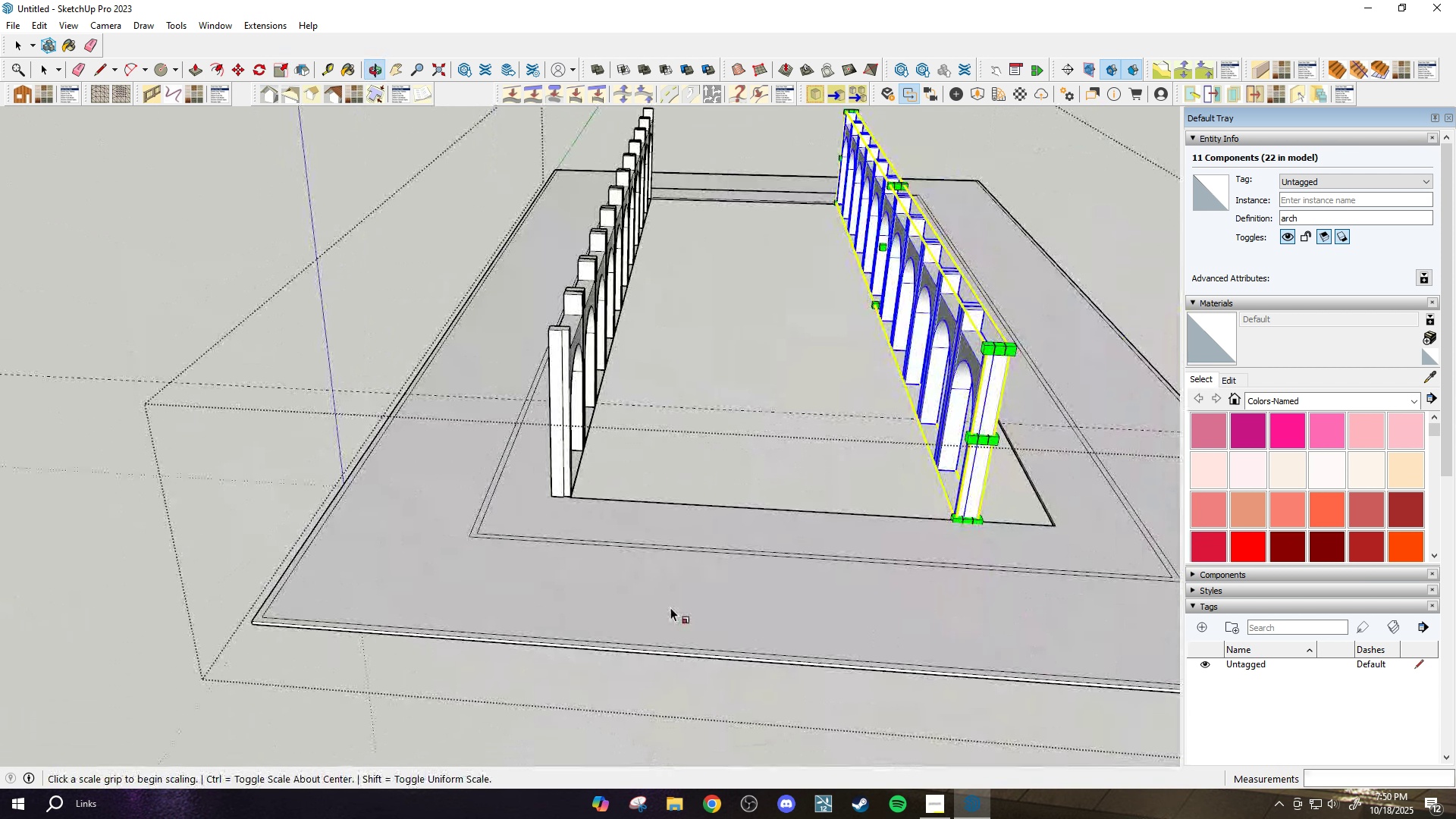 
scroll: coordinate [810, 498], scroll_direction: none, amount: 0.0
 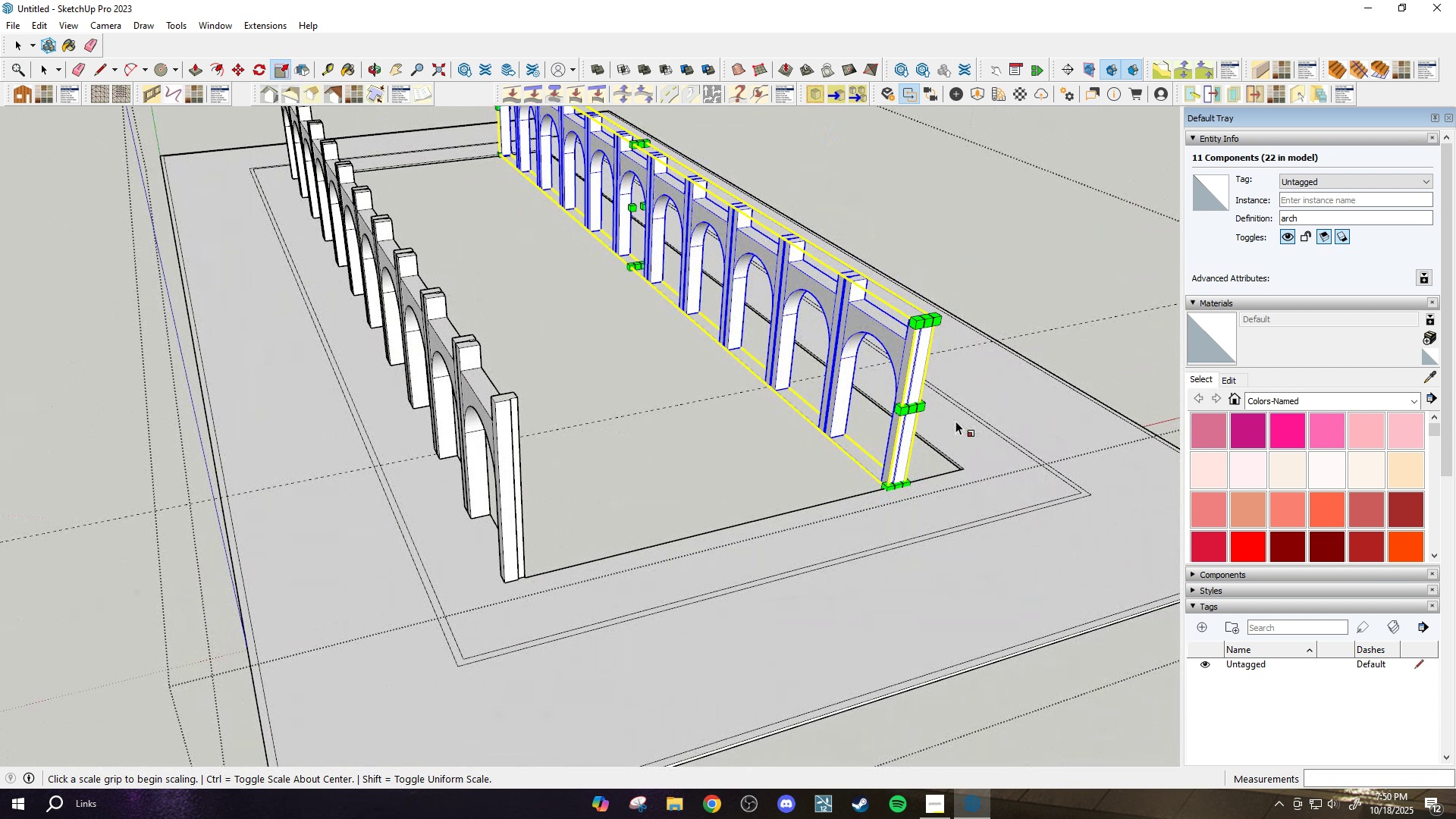 
scroll: coordinate [794, 491], scroll_direction: up, amount: 14.0
 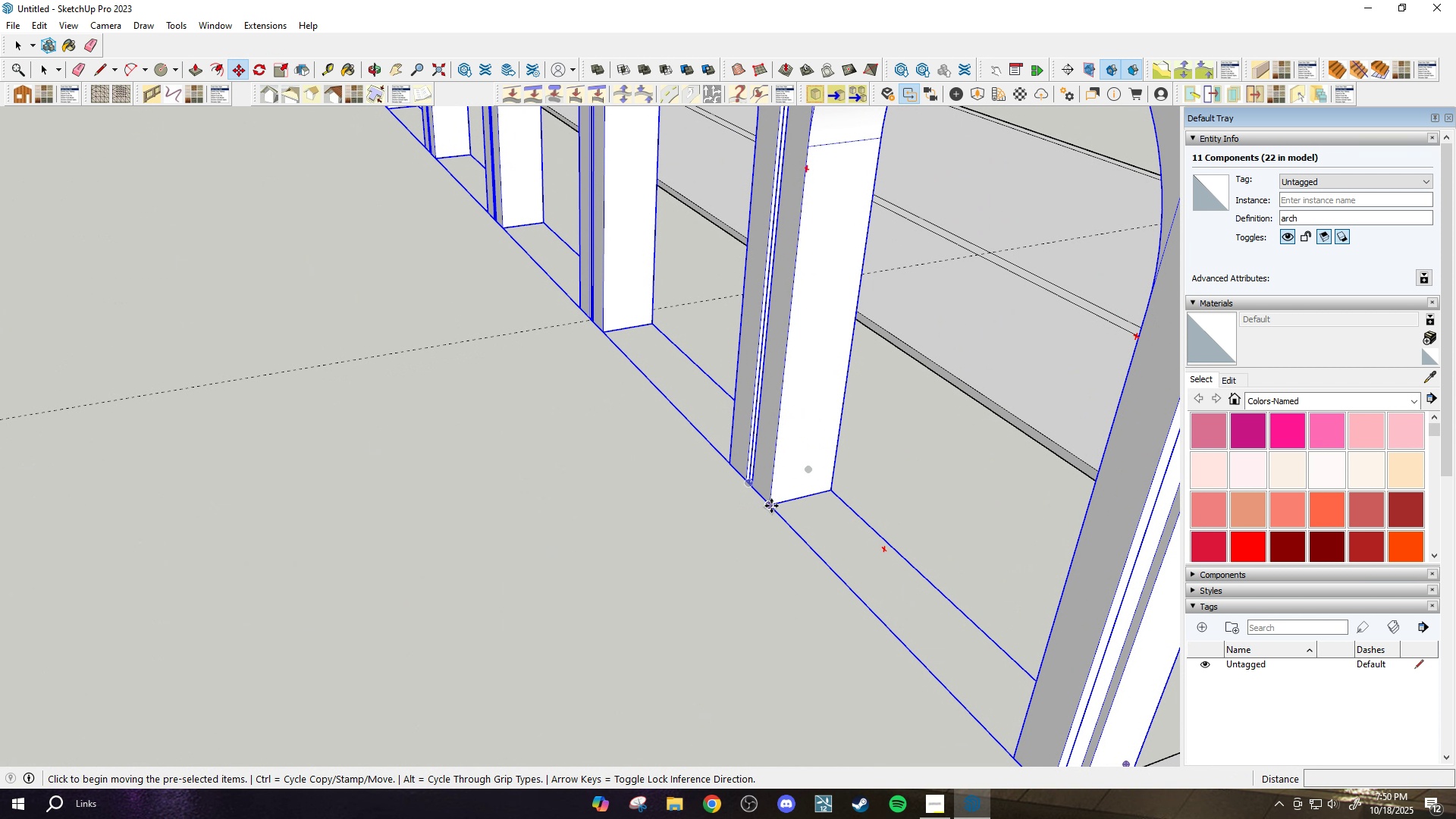 
key(M)
 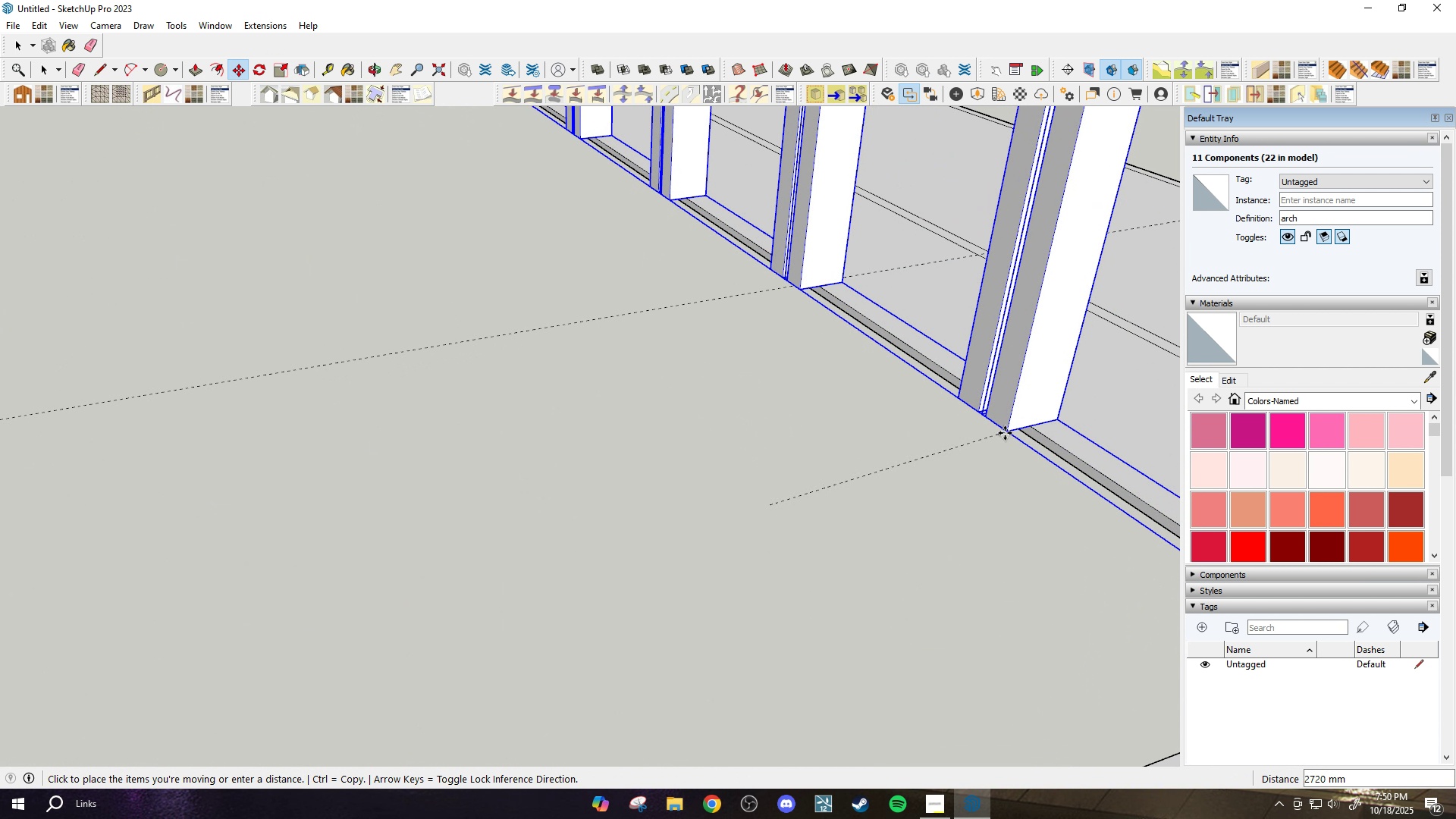 
hold_key(key=ShiftLeft, duration=1.21)
left_click([1062, 450])
 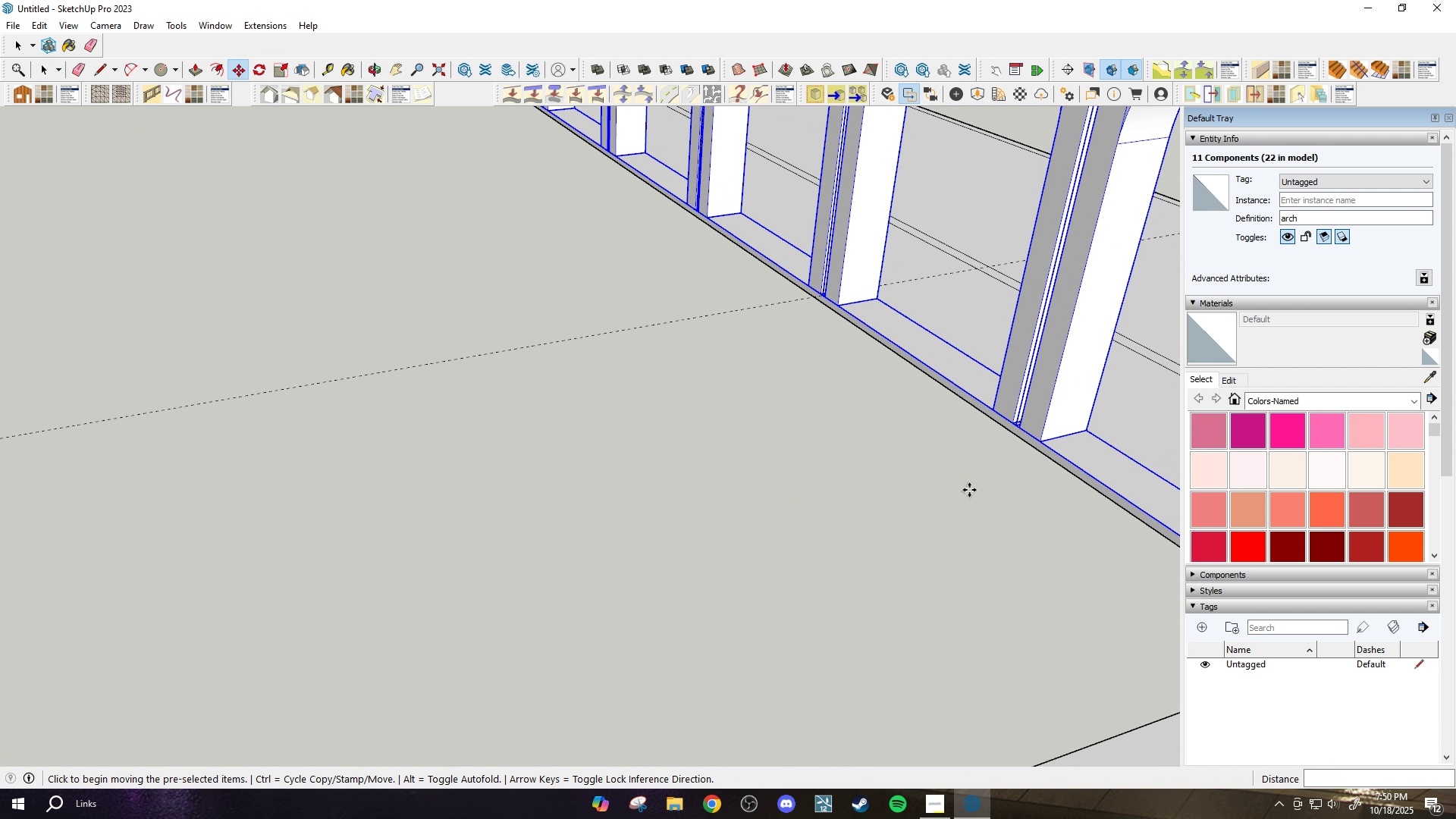 
scroll: coordinate [993, 495], scroll_direction: down, amount: 14.0
 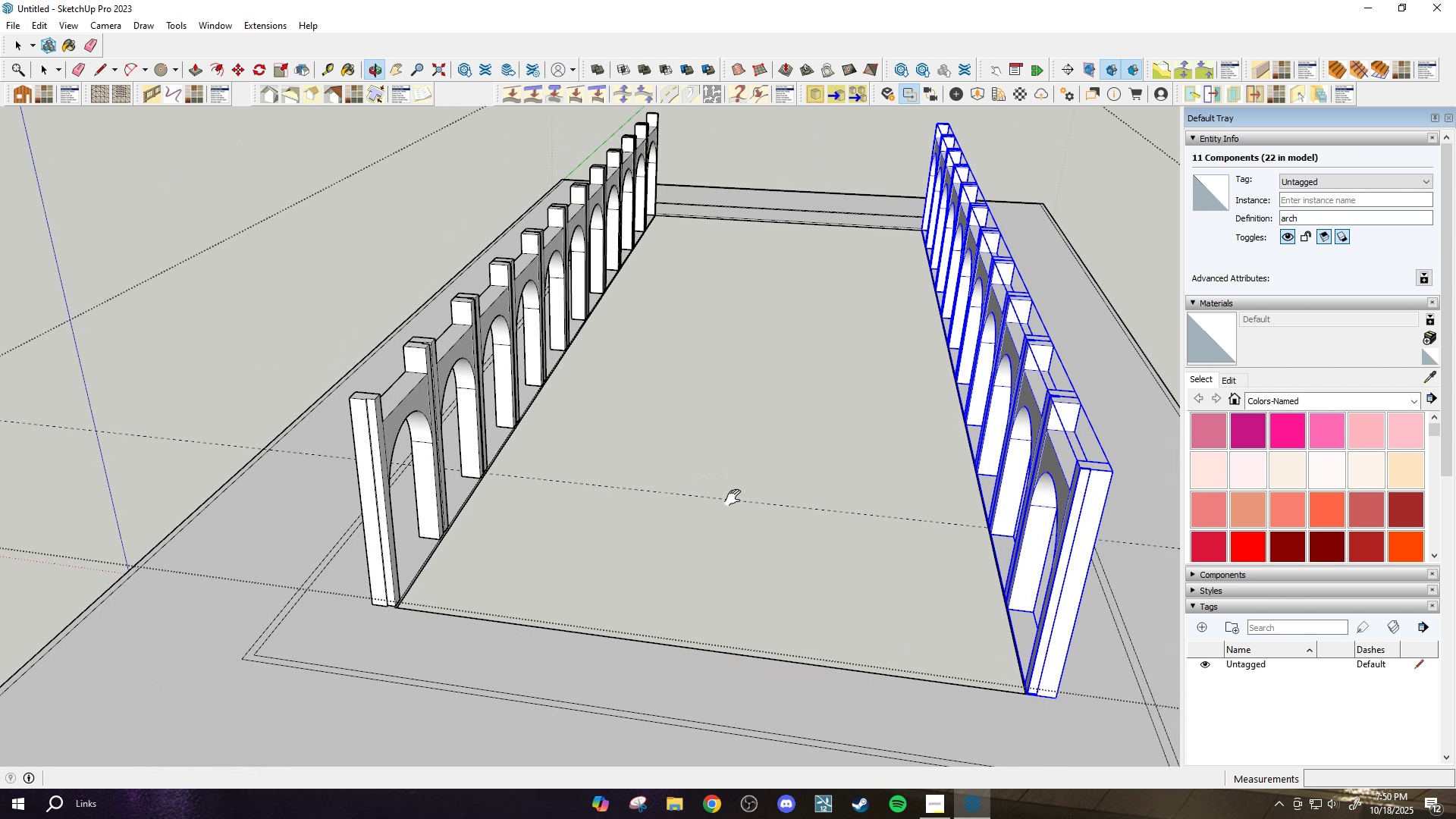 
key(H)
 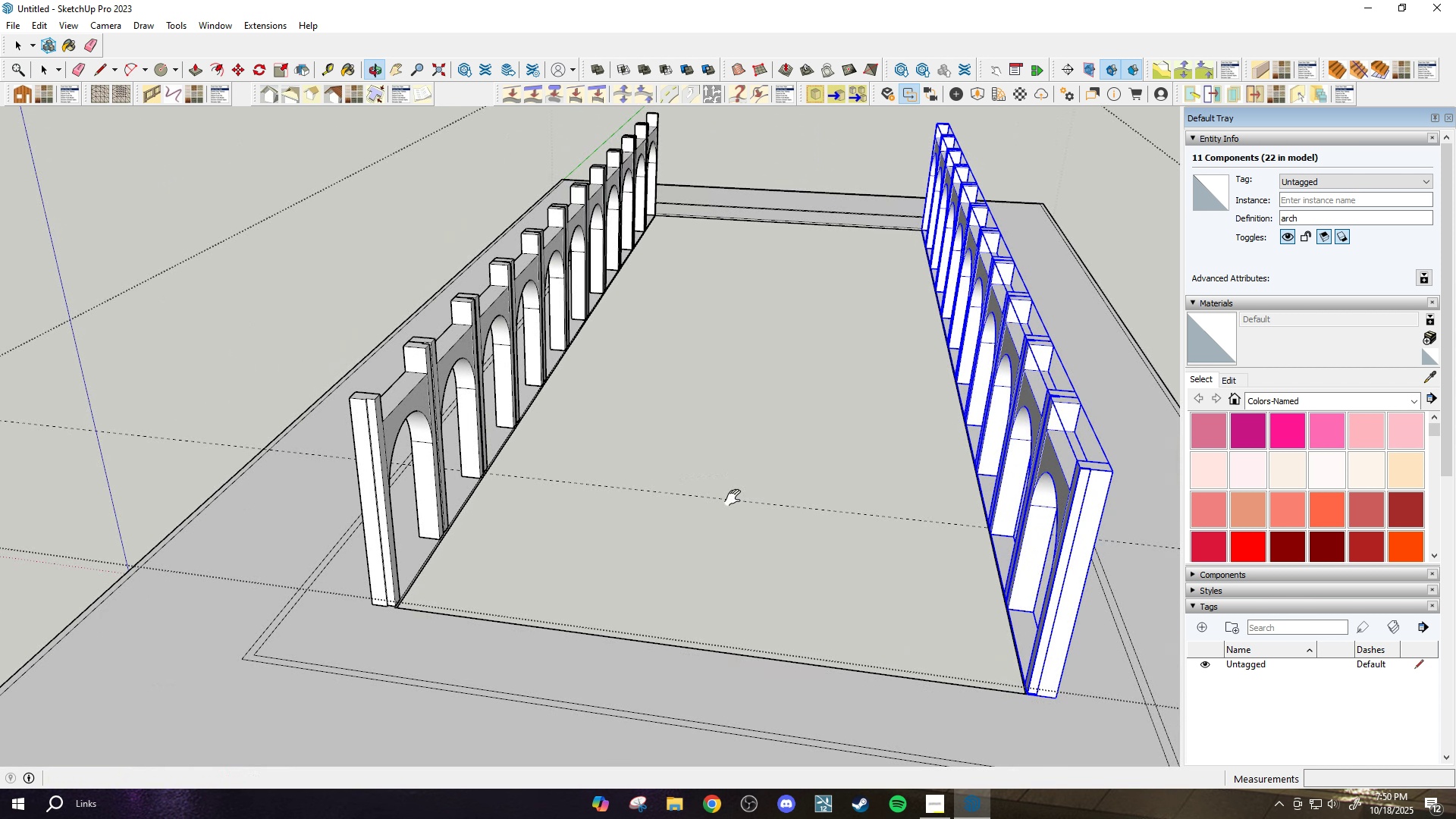 
left_click_drag(start_coordinate=[734, 500], to_coordinate=[739, 689])
 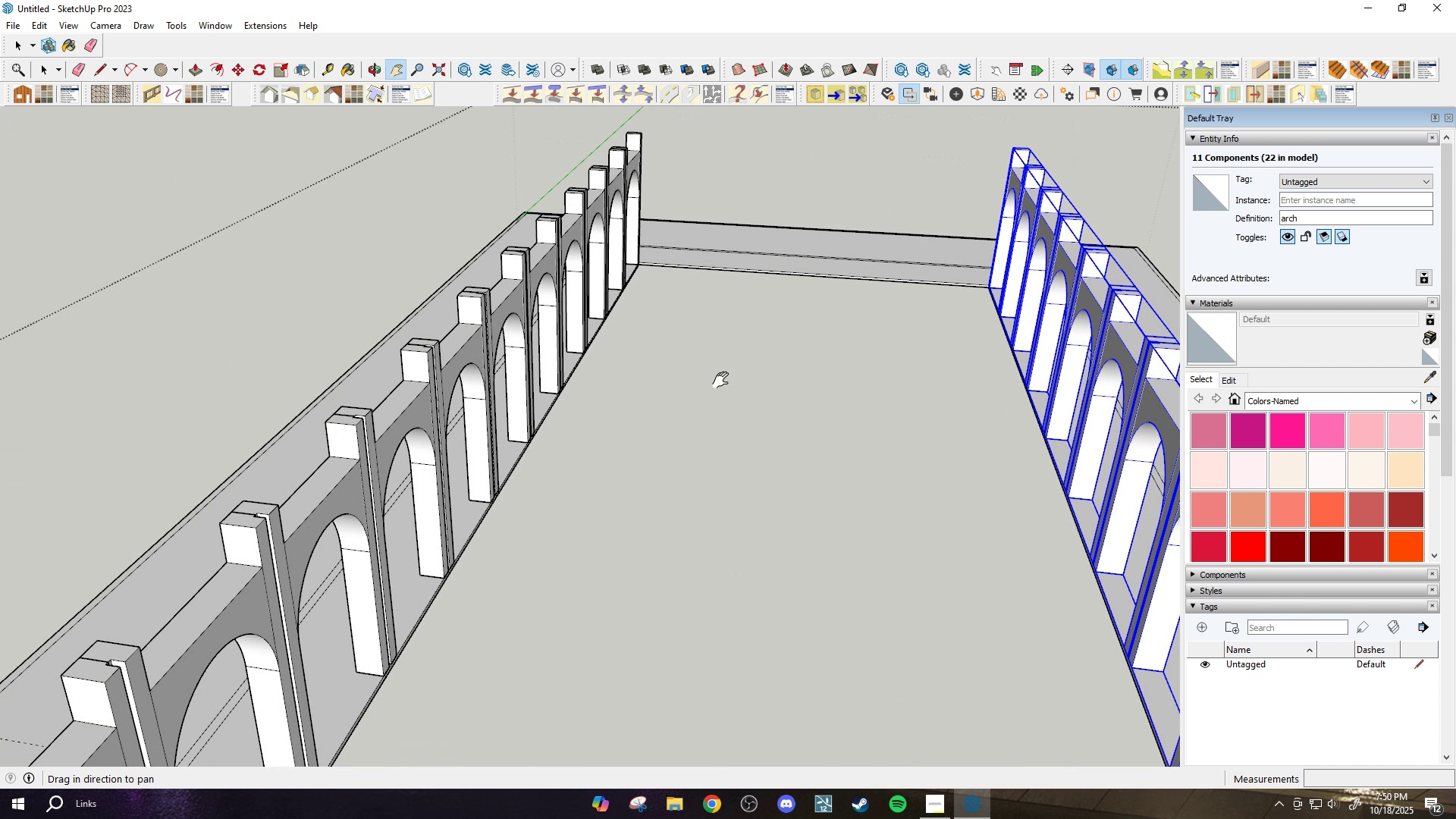 
scroll: coordinate [701, 296], scroll_direction: up, amount: 3.0
 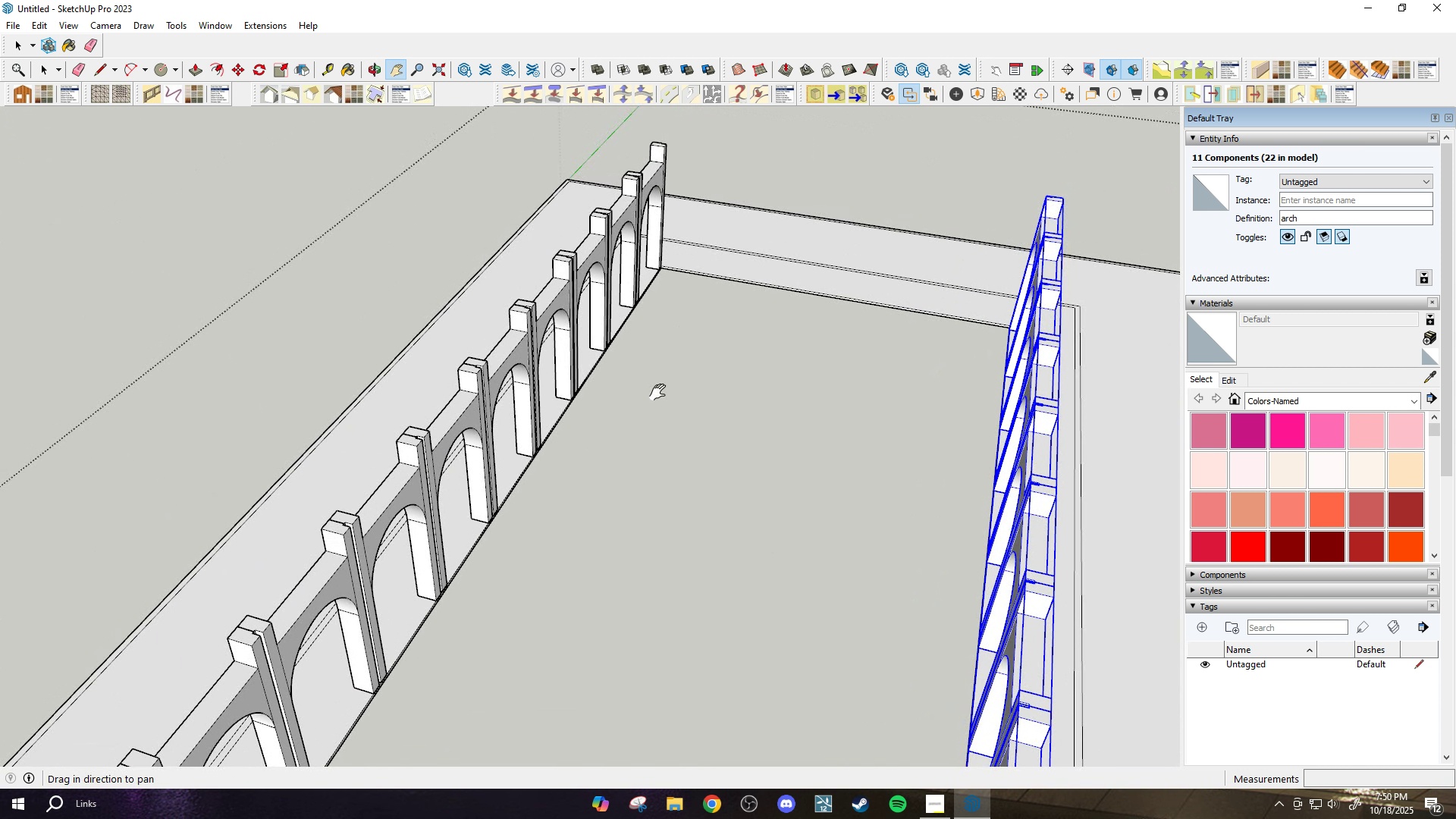 
left_click_drag(start_coordinate=[685, 322], to_coordinate=[580, 510])
 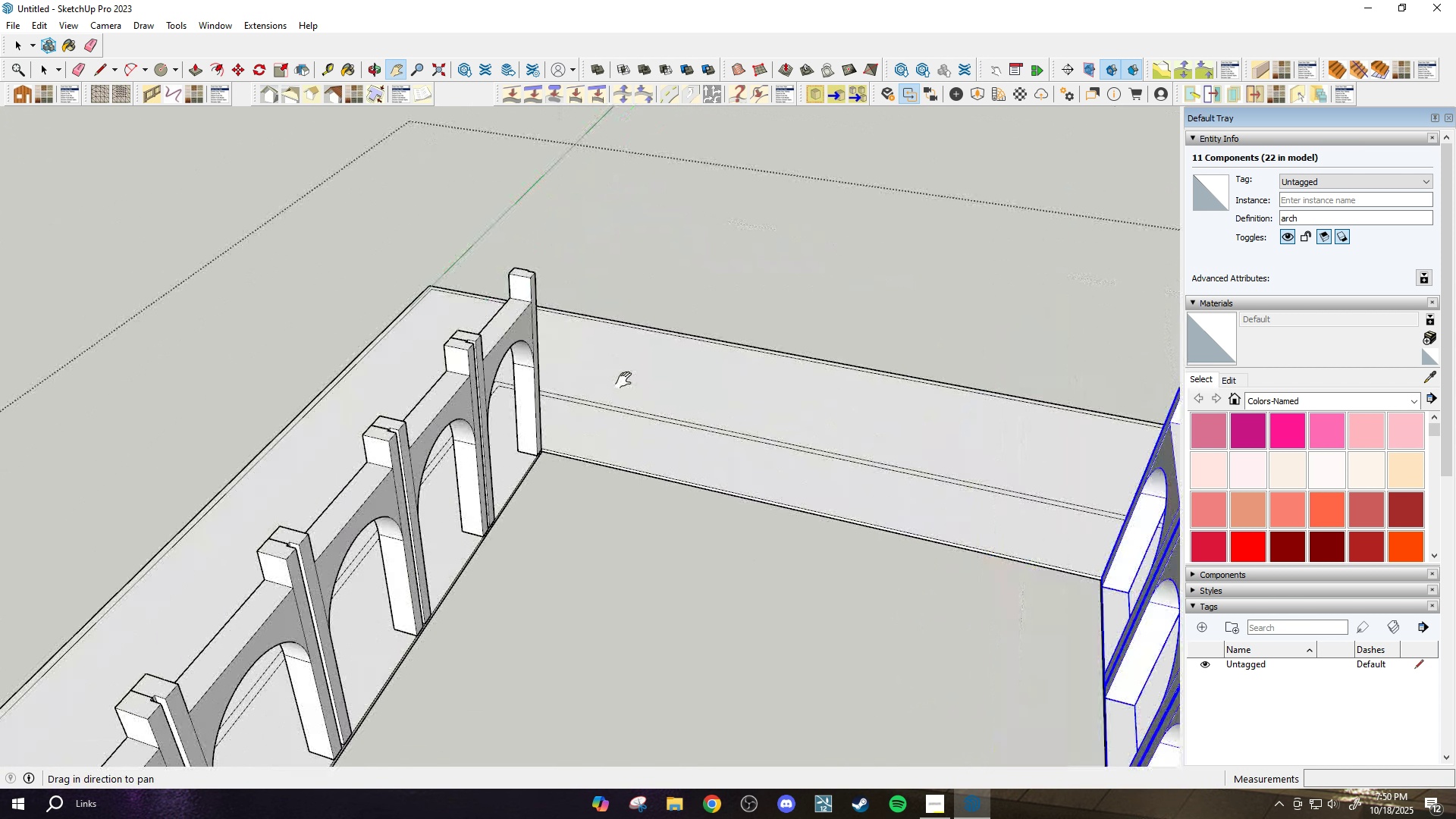 
scroll: coordinate [609, 382], scroll_direction: up, amount: 7.0
 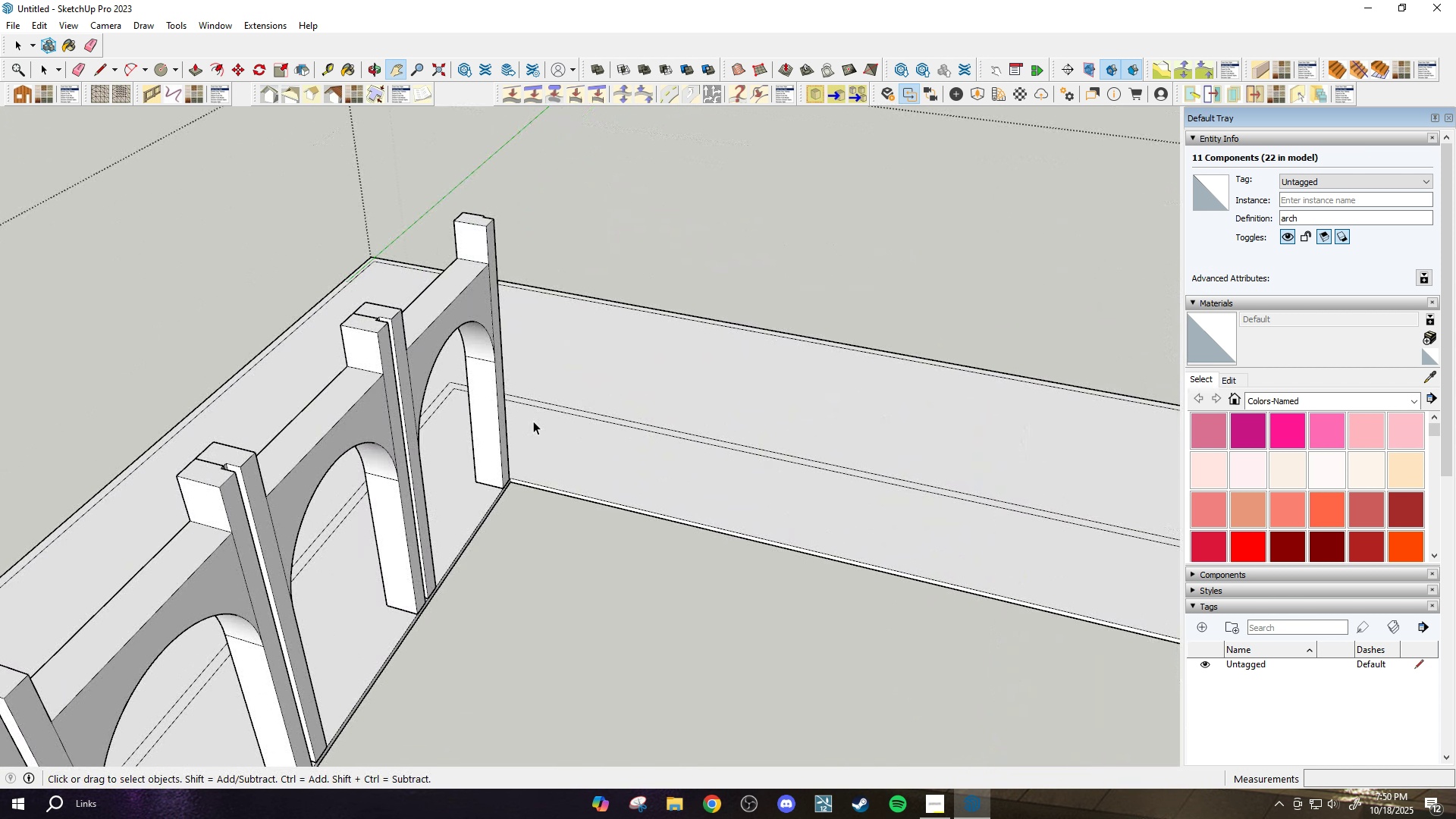 
key(Space)
 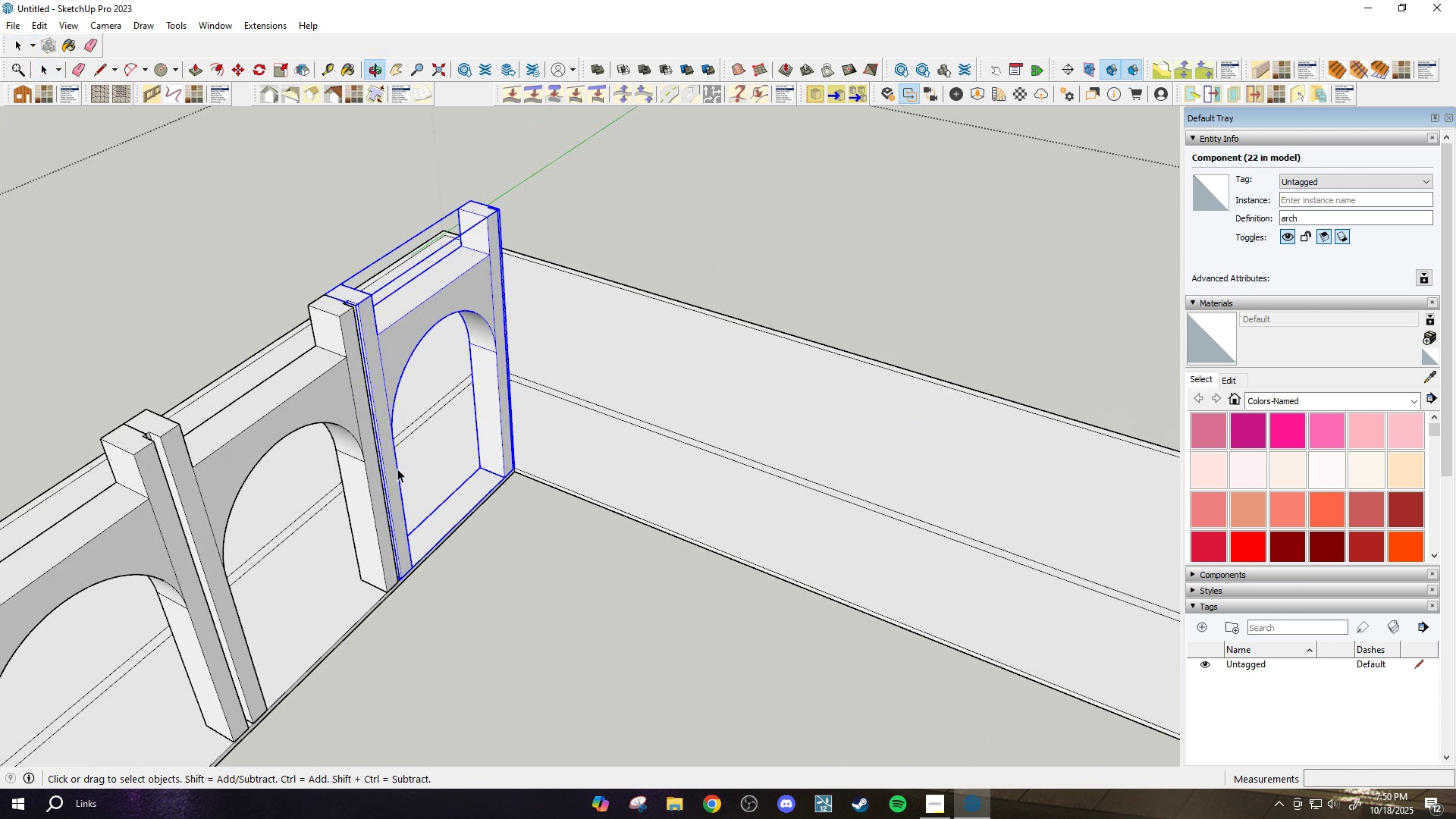 
scroll: coordinate [475, 465], scroll_direction: up, amount: 4.0
 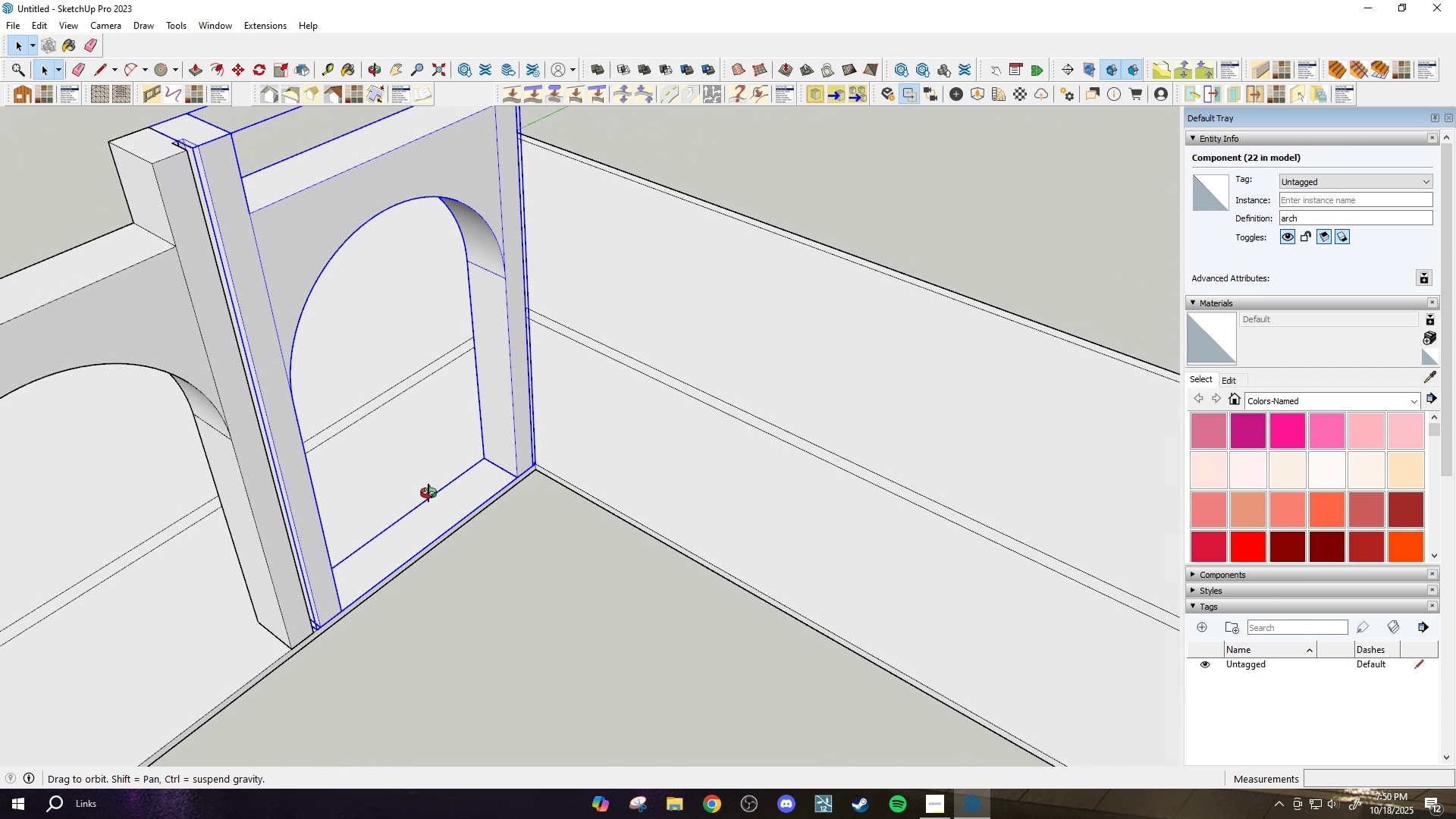 
key(M)
 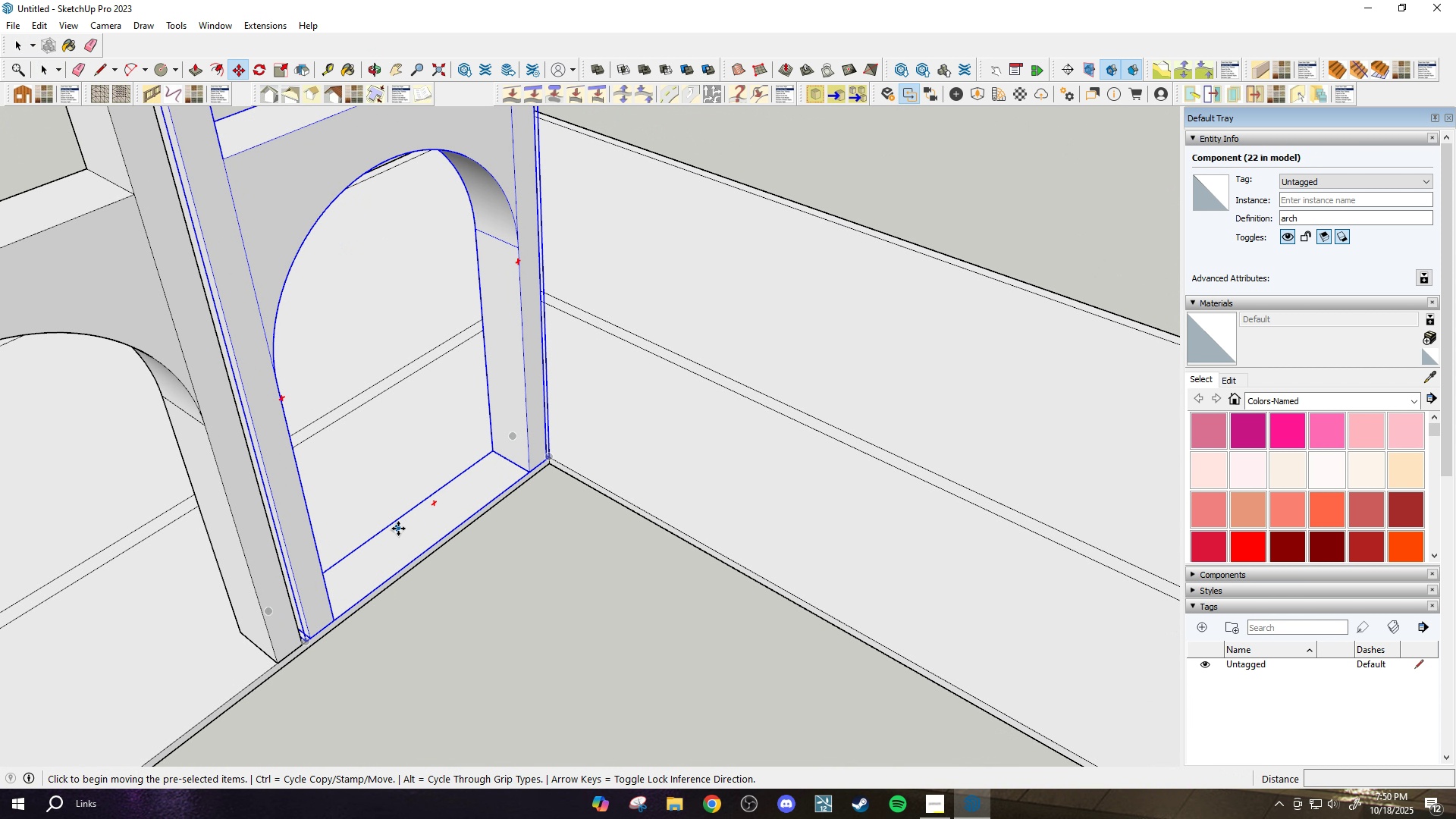 
scroll: coordinate [398, 529], scroll_direction: up, amount: 2.0
 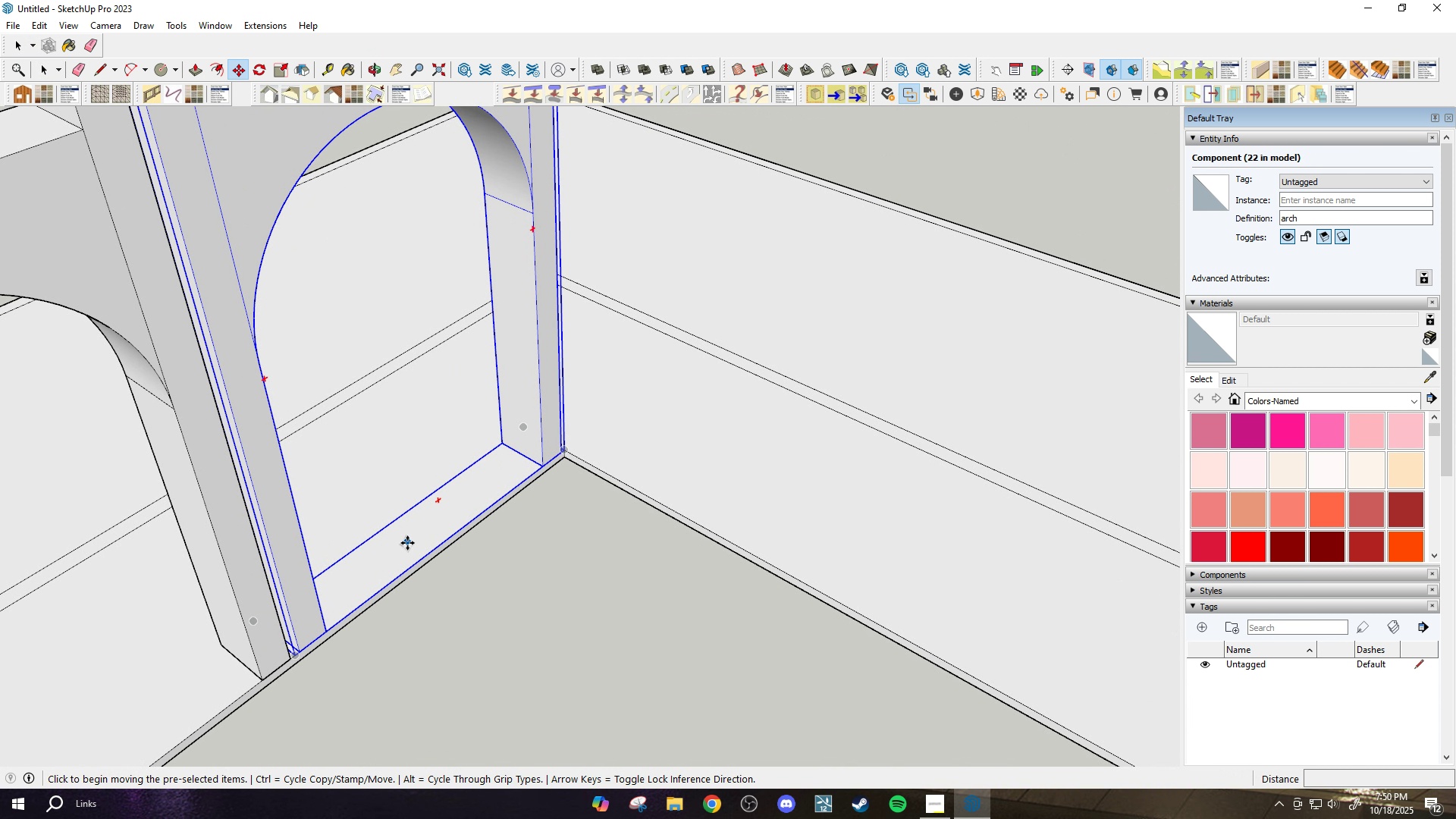 
key(Control+ControlLeft)
 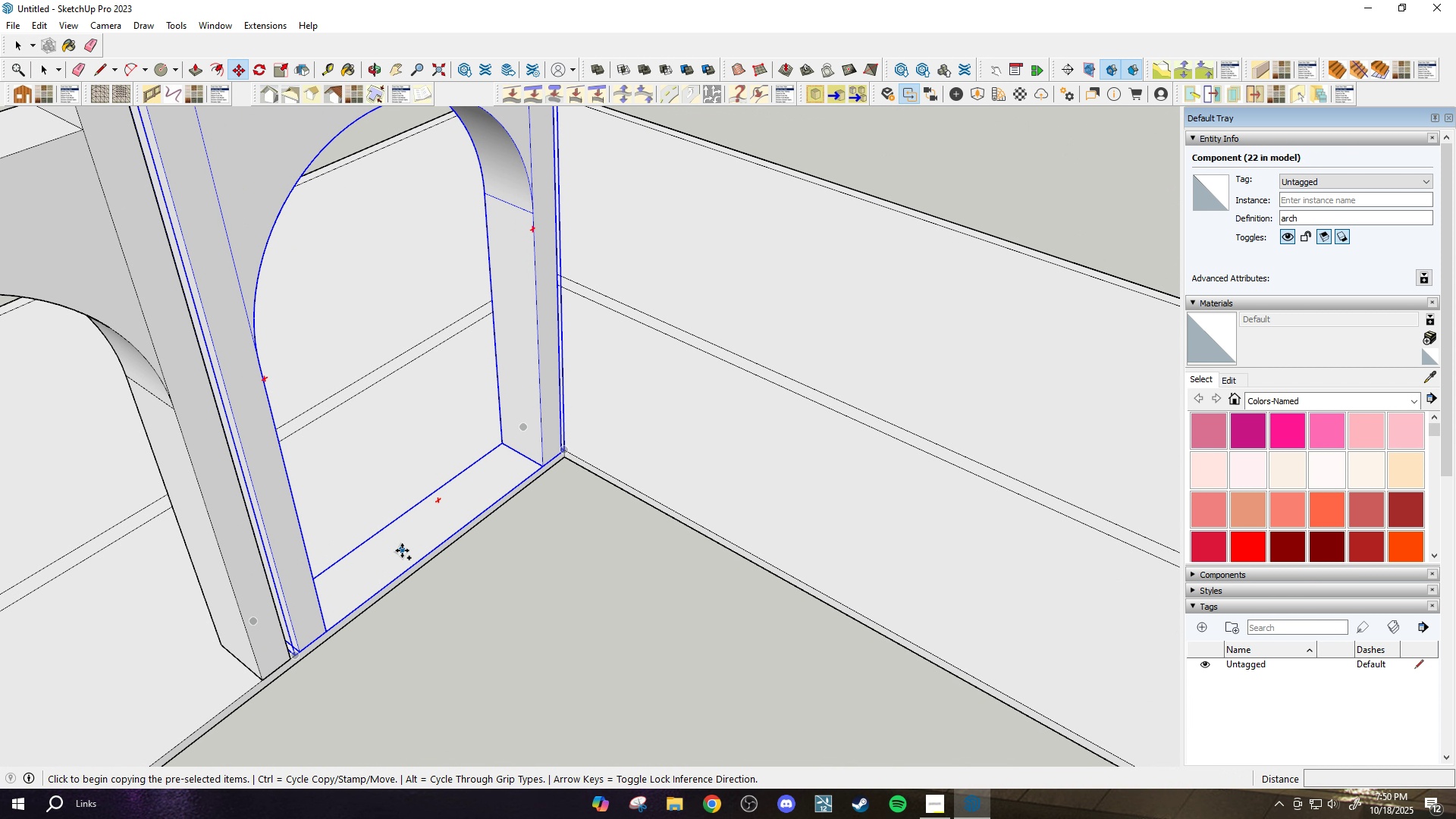 
left_click_drag(start_coordinate=[402, 551], to_coordinate=[427, 537])
 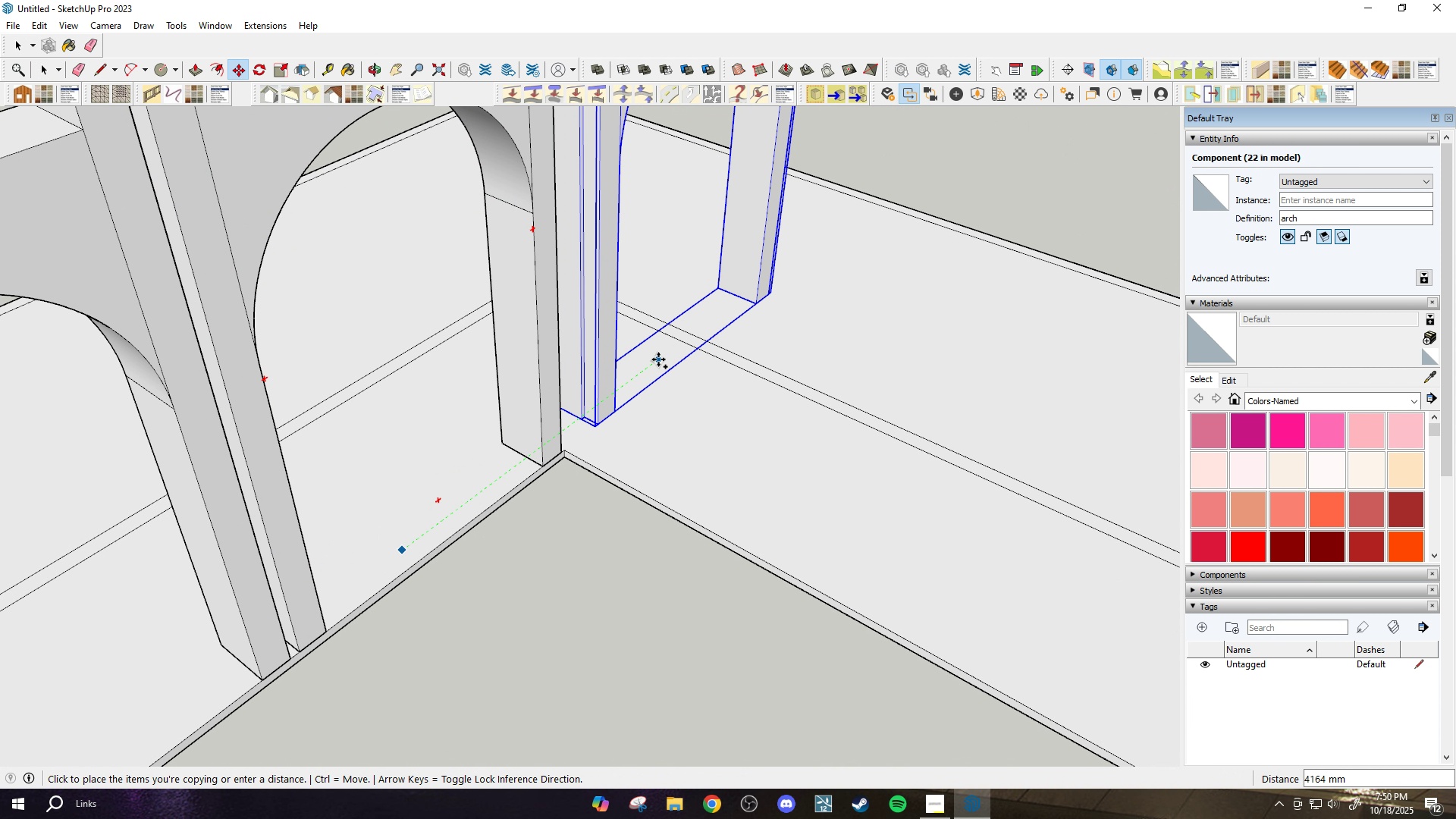 
key(Q)
 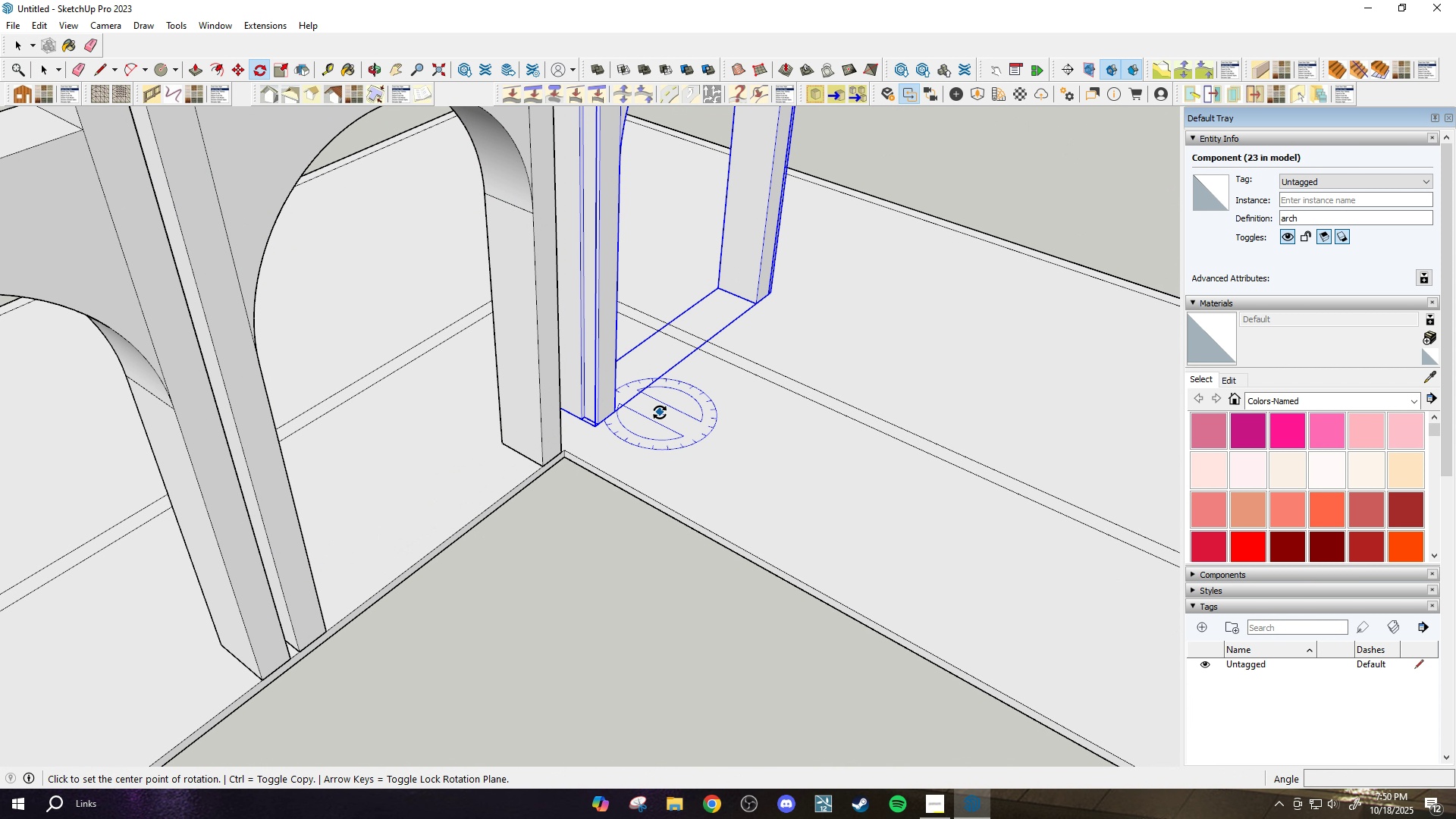 
left_click([660, 413])
 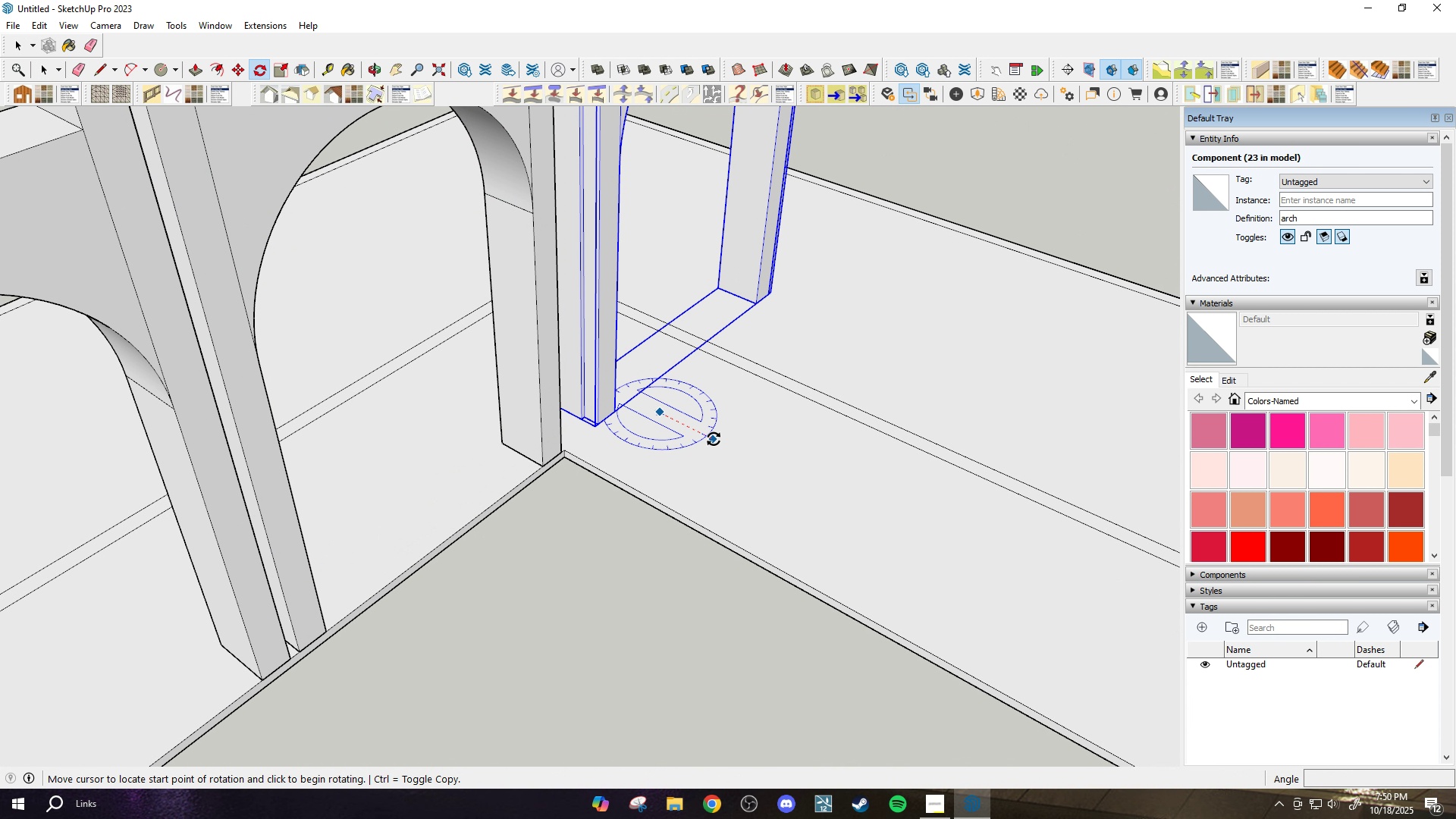 
left_click([714, 439])
 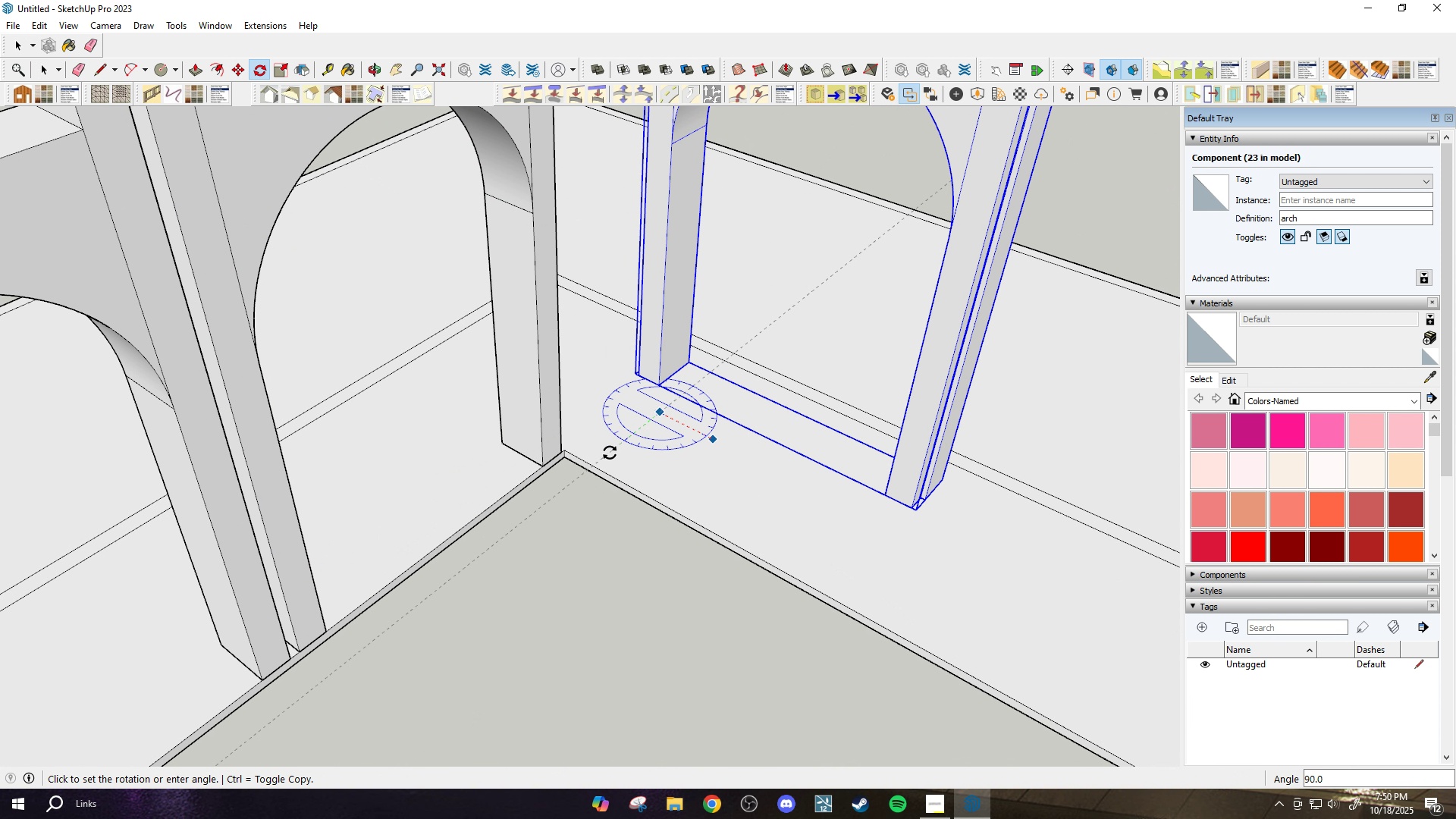 
left_click([609, 453])
 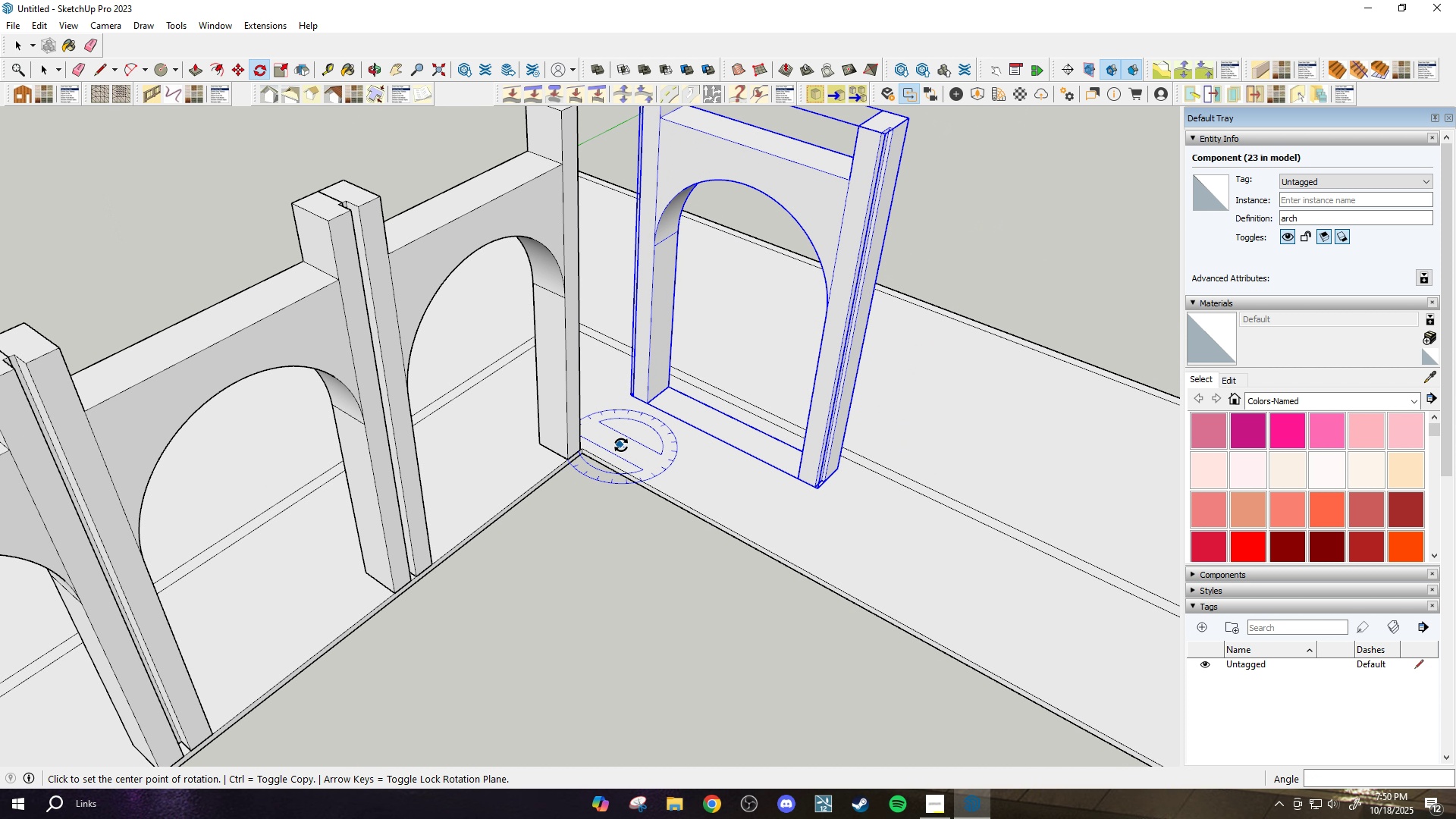 
scroll: coordinate [682, 460], scroll_direction: down, amount: 6.0
 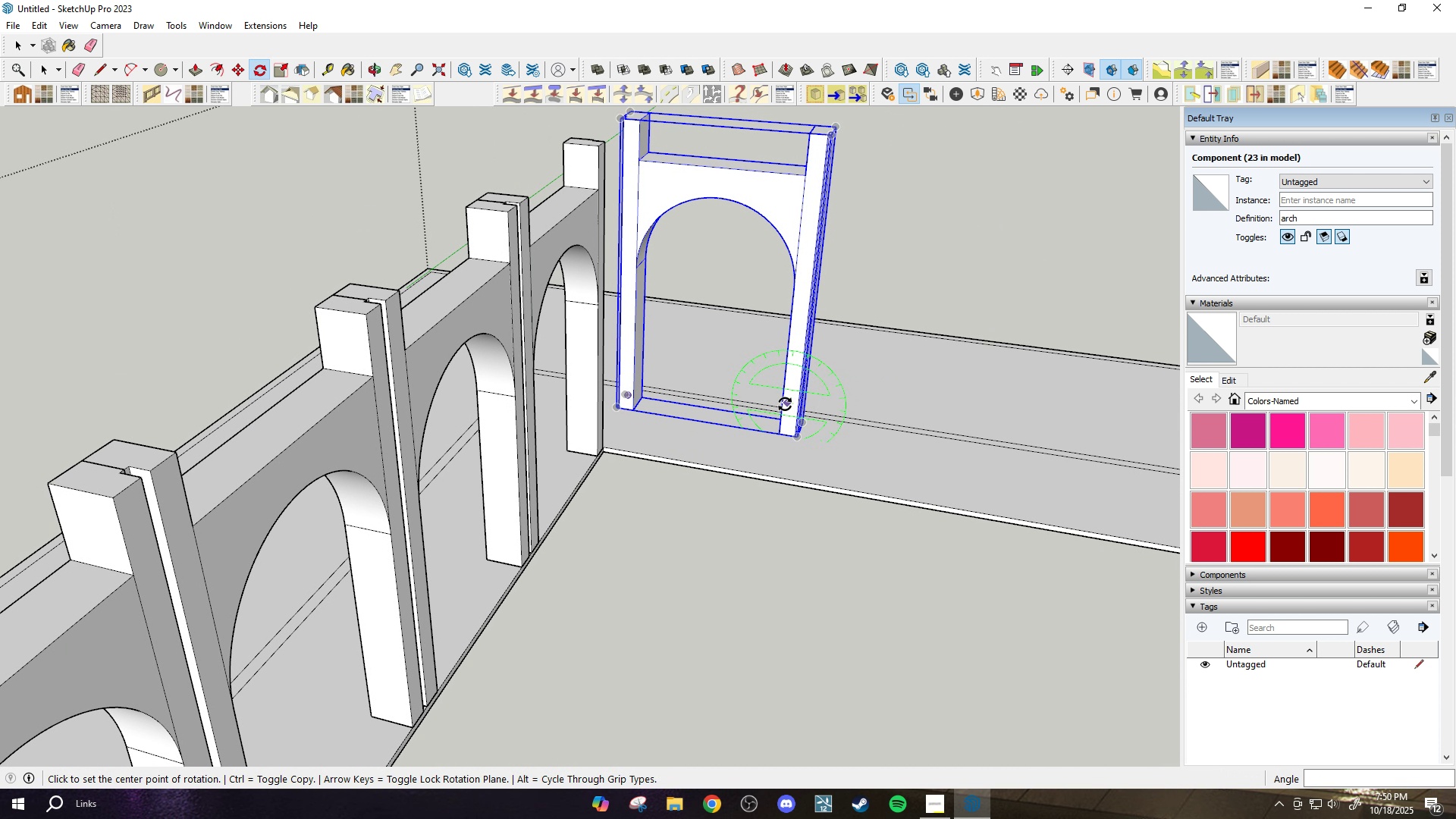 
key(M)
 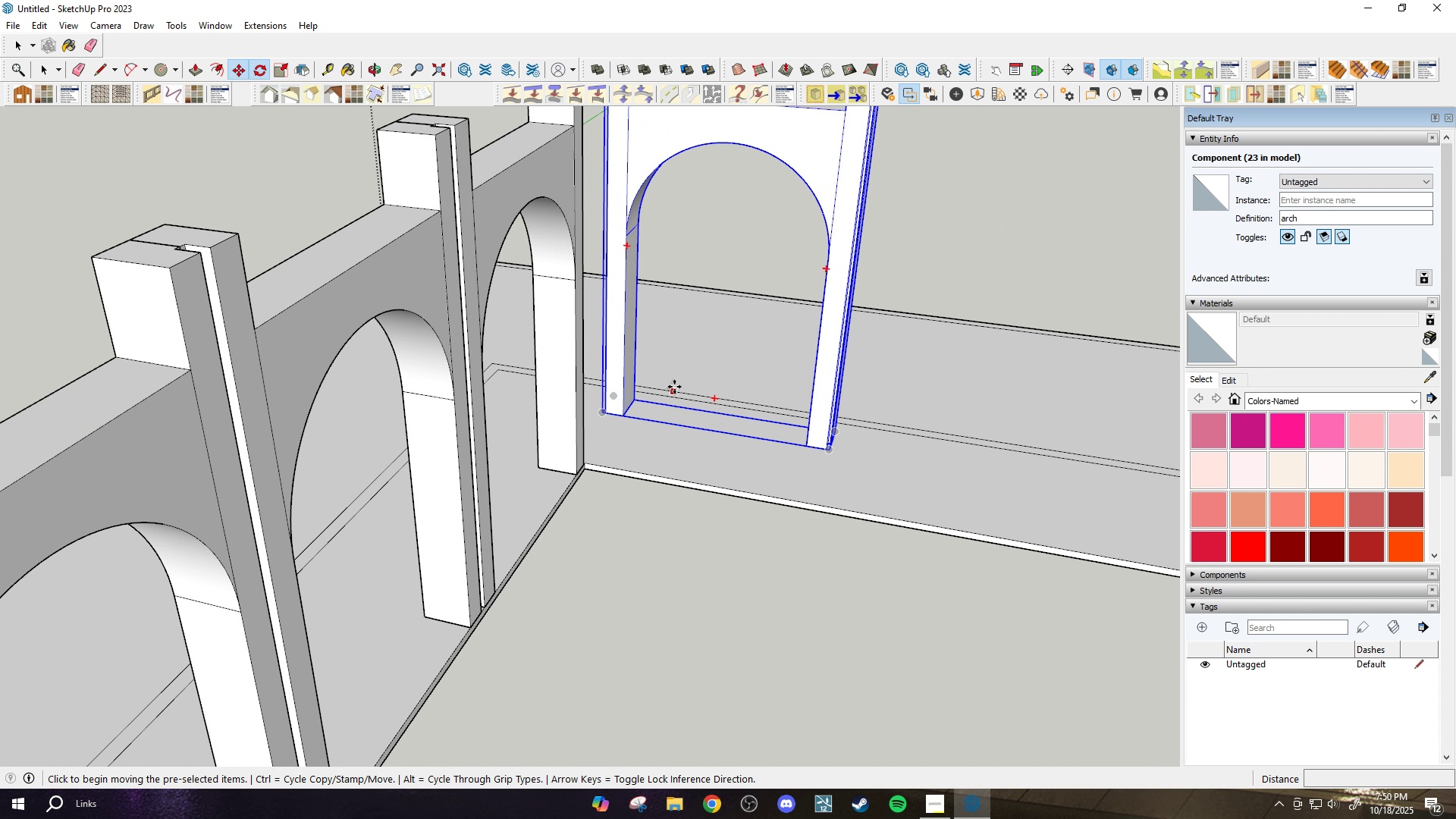 
scroll: coordinate [551, 435], scroll_direction: up, amount: 14.0
 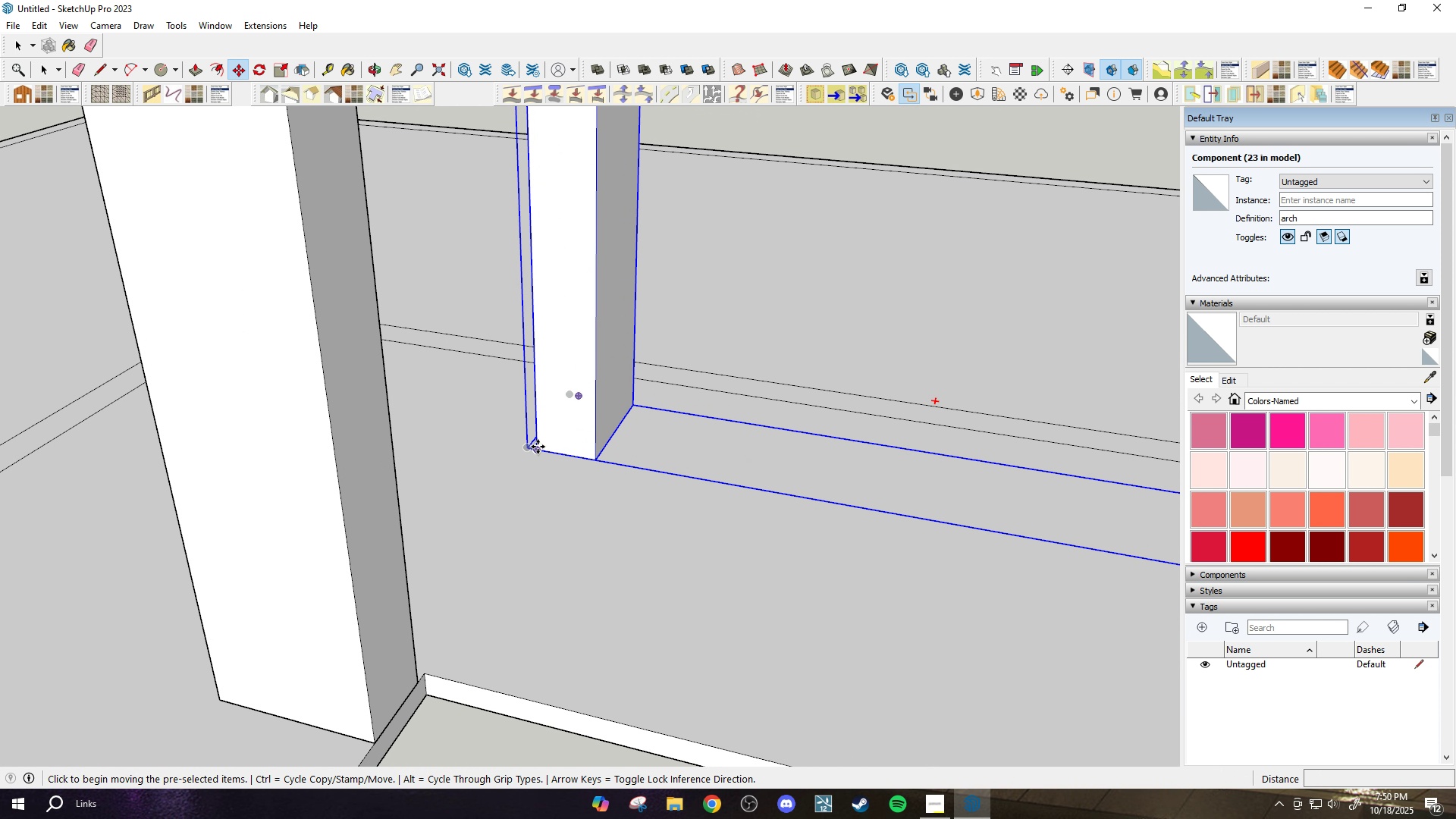 
left_click([538, 447])
 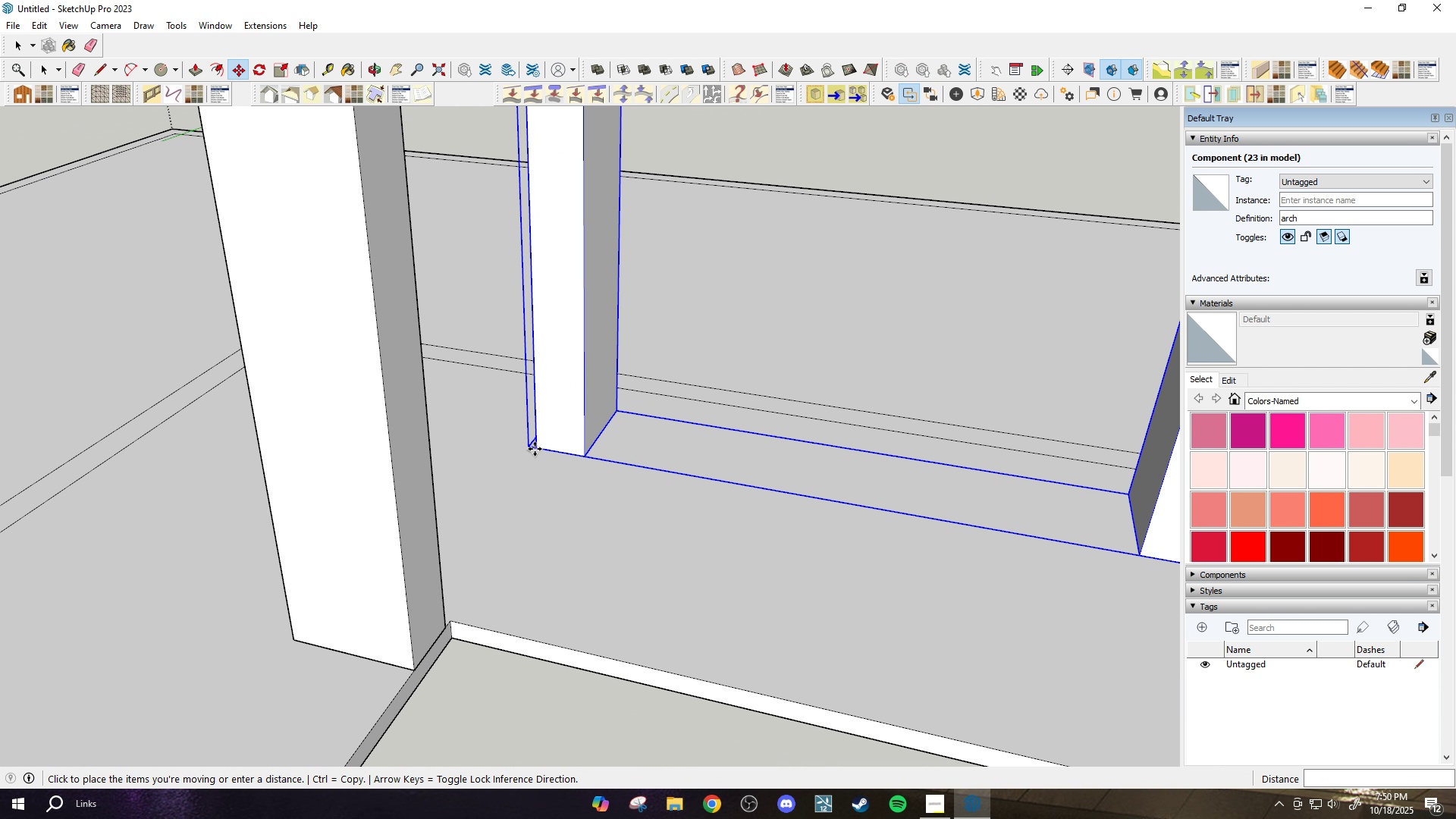 
scroll: coordinate [489, 598], scroll_direction: none, amount: 0.0
 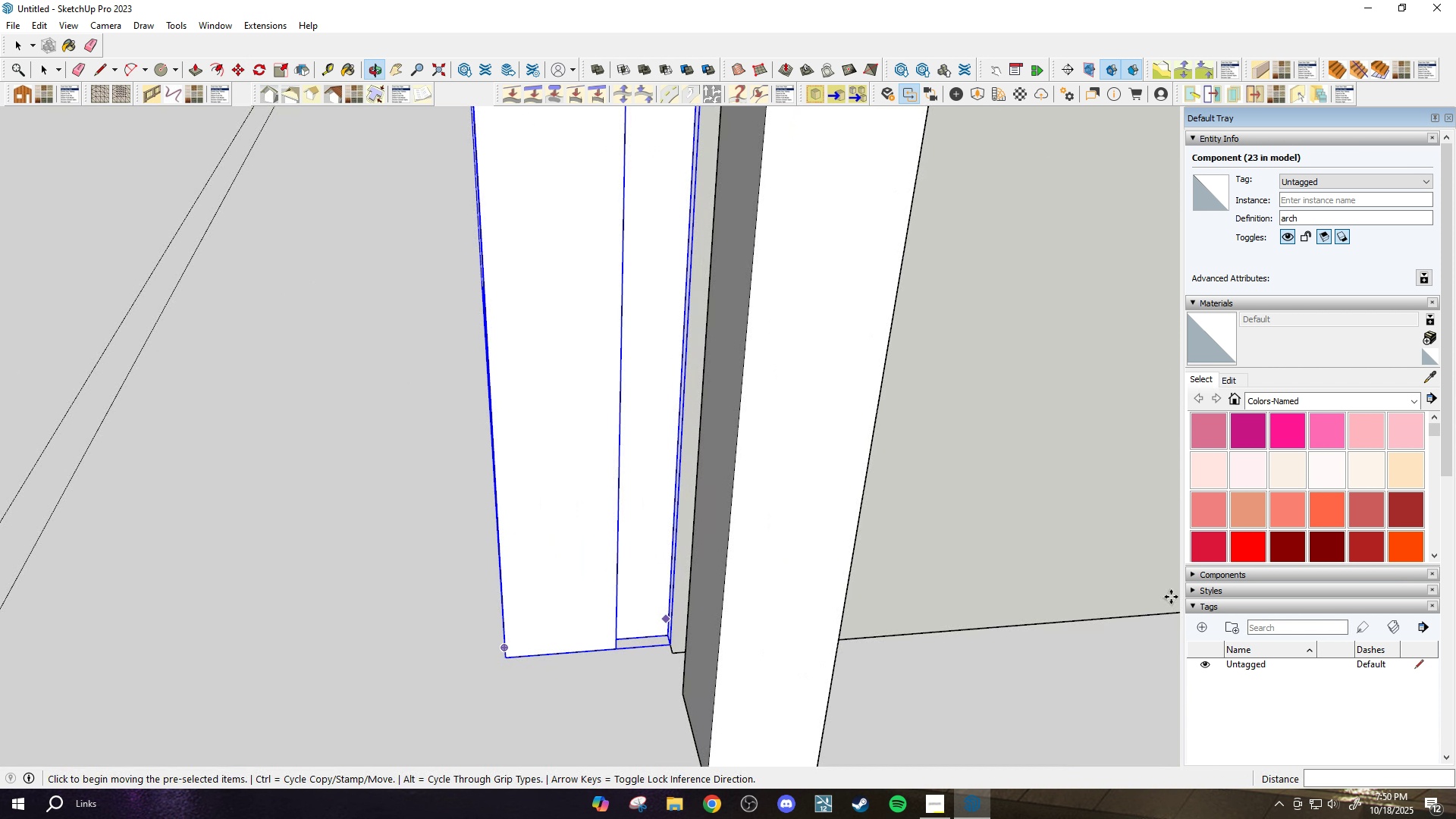 
scroll: coordinate [634, 632], scroll_direction: up, amount: 5.0
 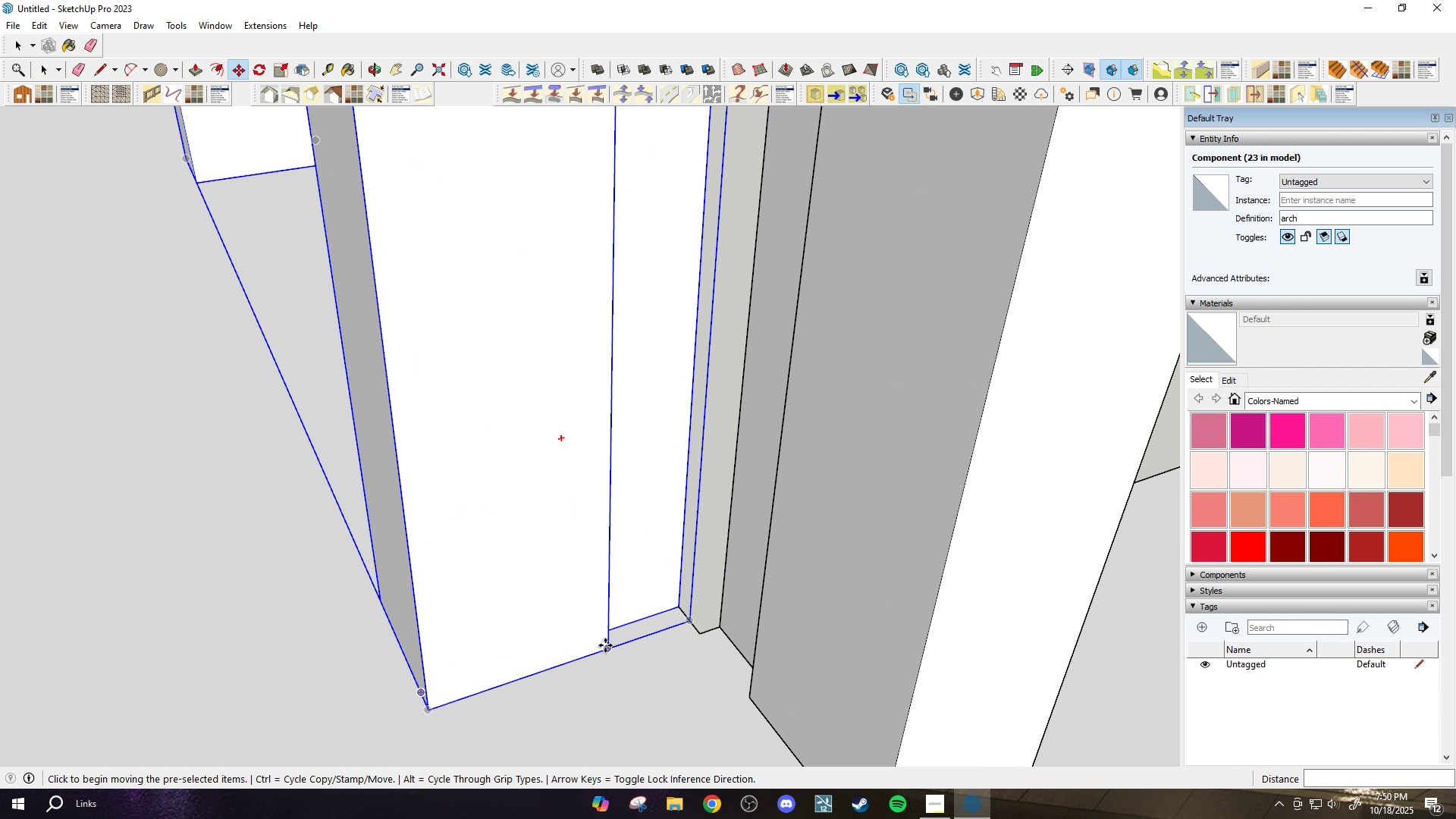 
left_click([605, 645])
 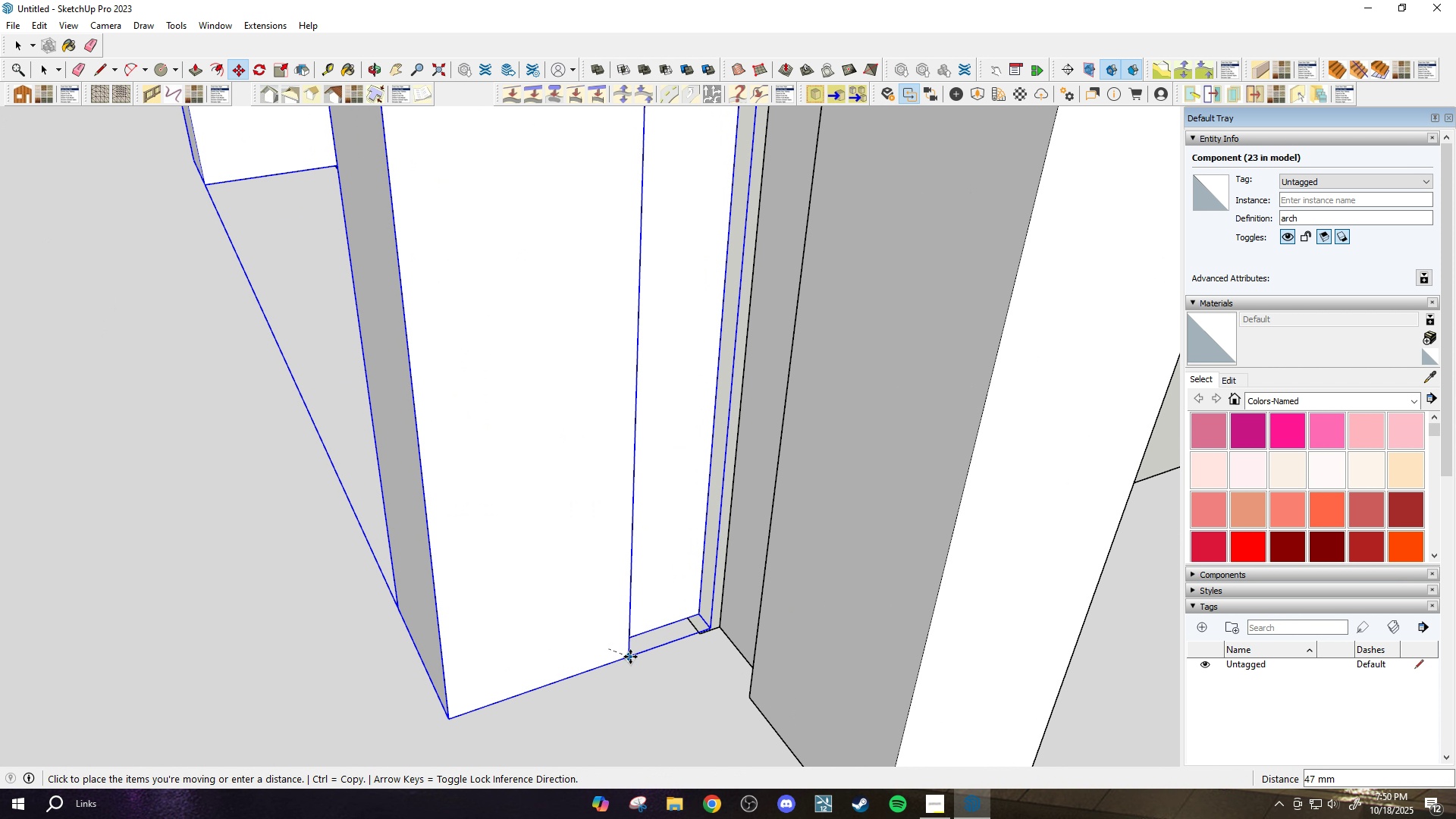 
hold_key(key=ShiftLeft, duration=0.63)
 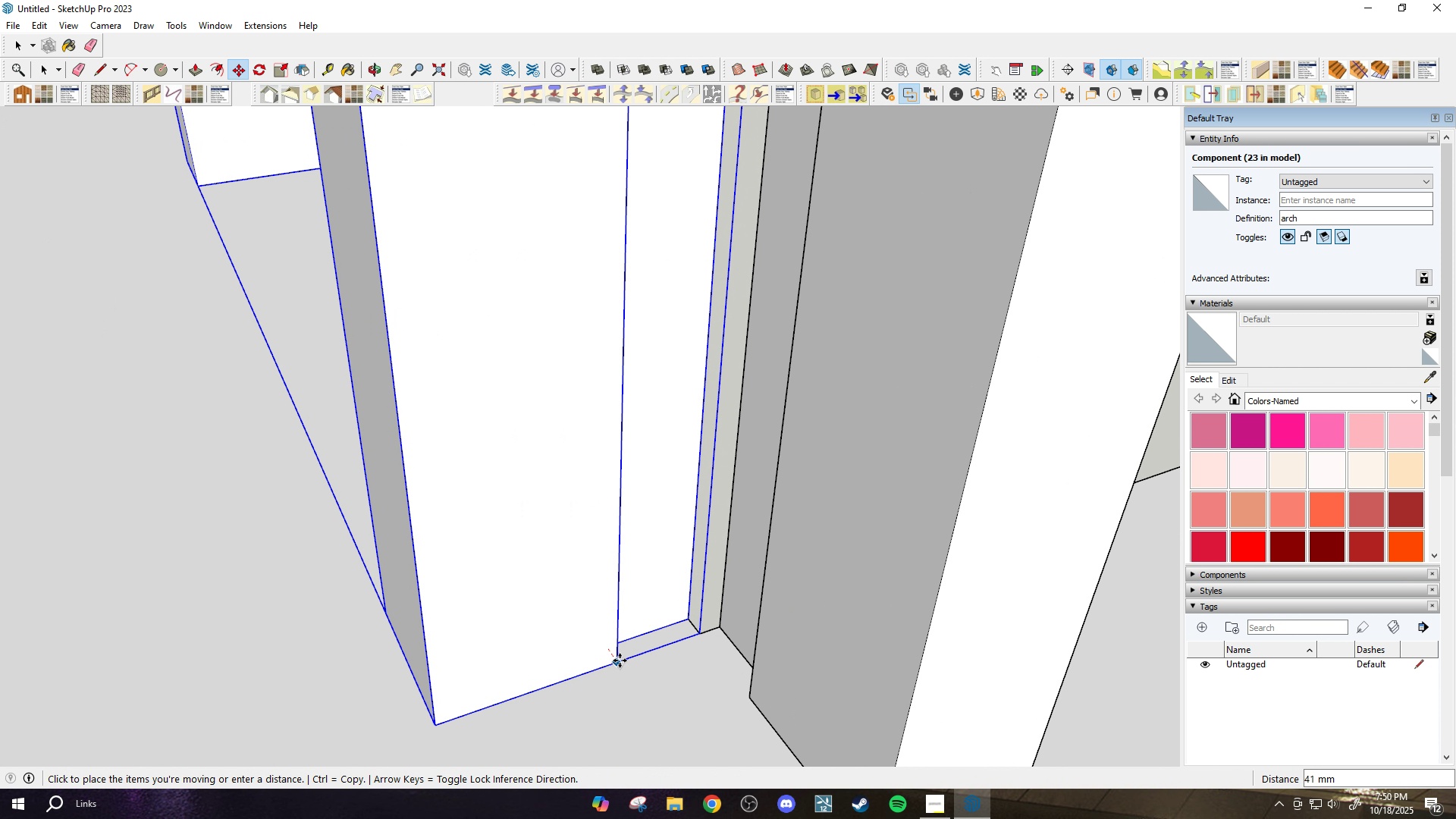 
hold_key(key=ShiftLeft, duration=1.18)
left_click([705, 635])
 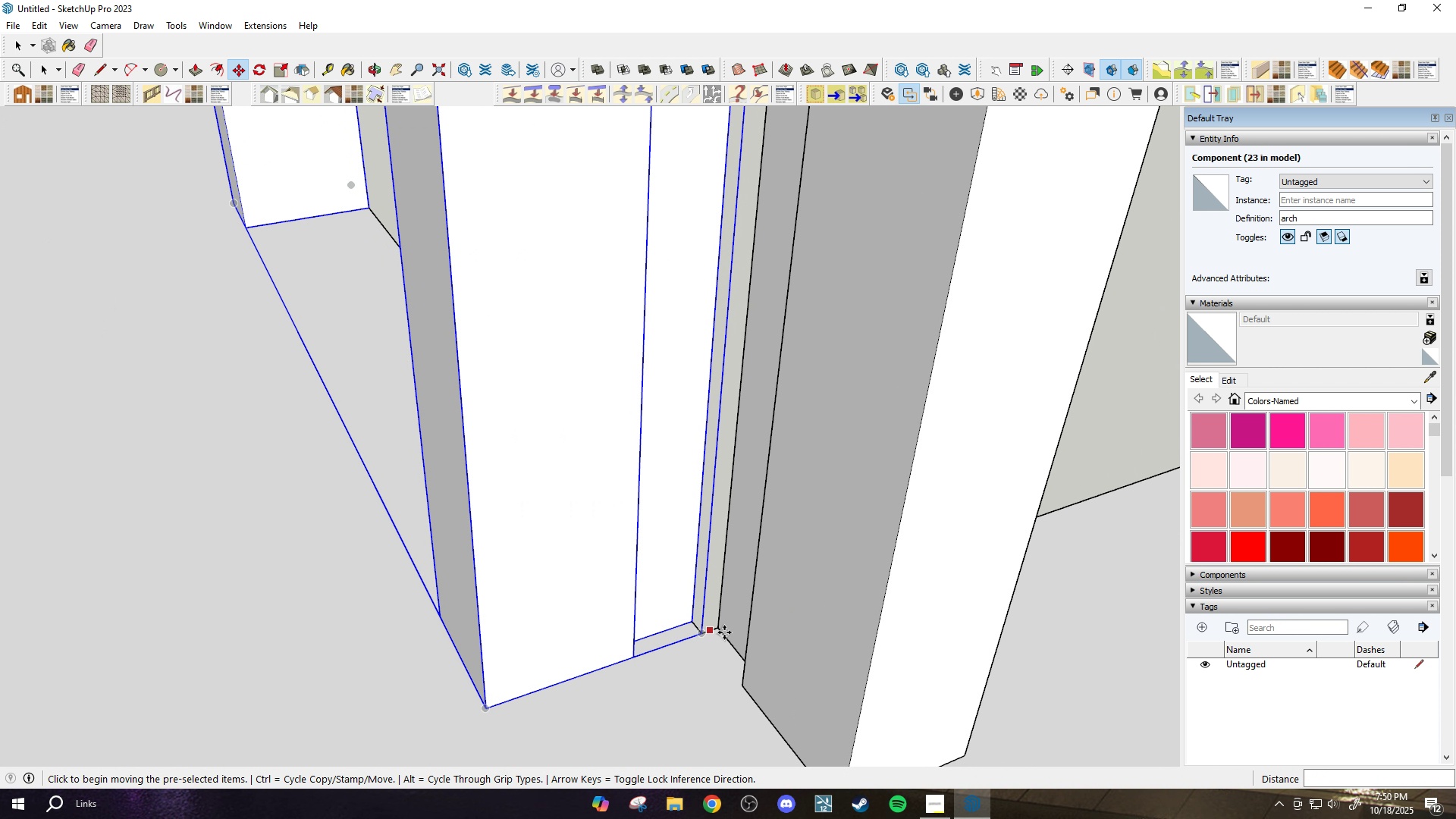 
scroll: coordinate [315, 553], scroll_direction: down, amount: 13.0
 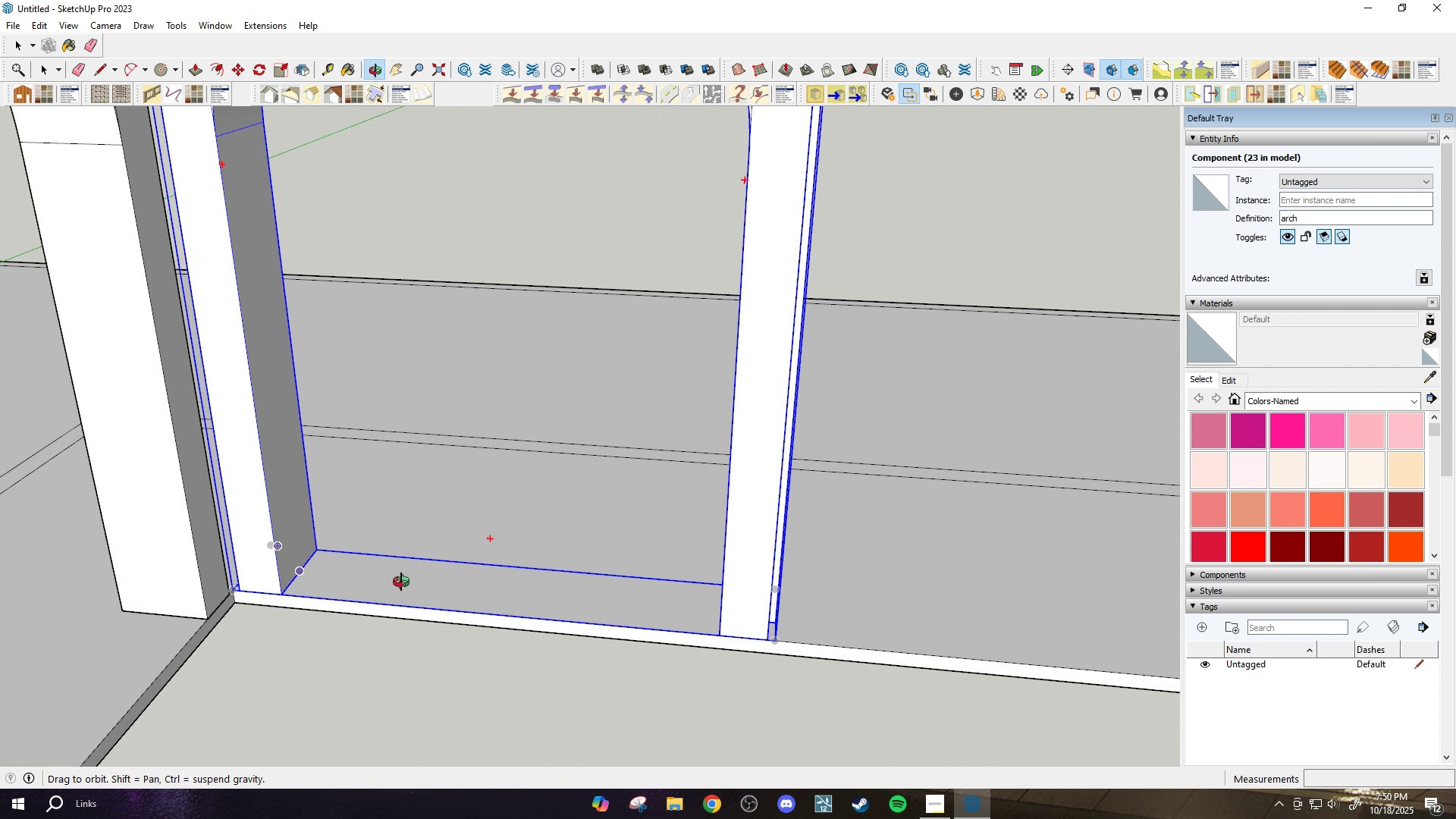 
scroll: coordinate [241, 587], scroll_direction: up, amount: 6.0
 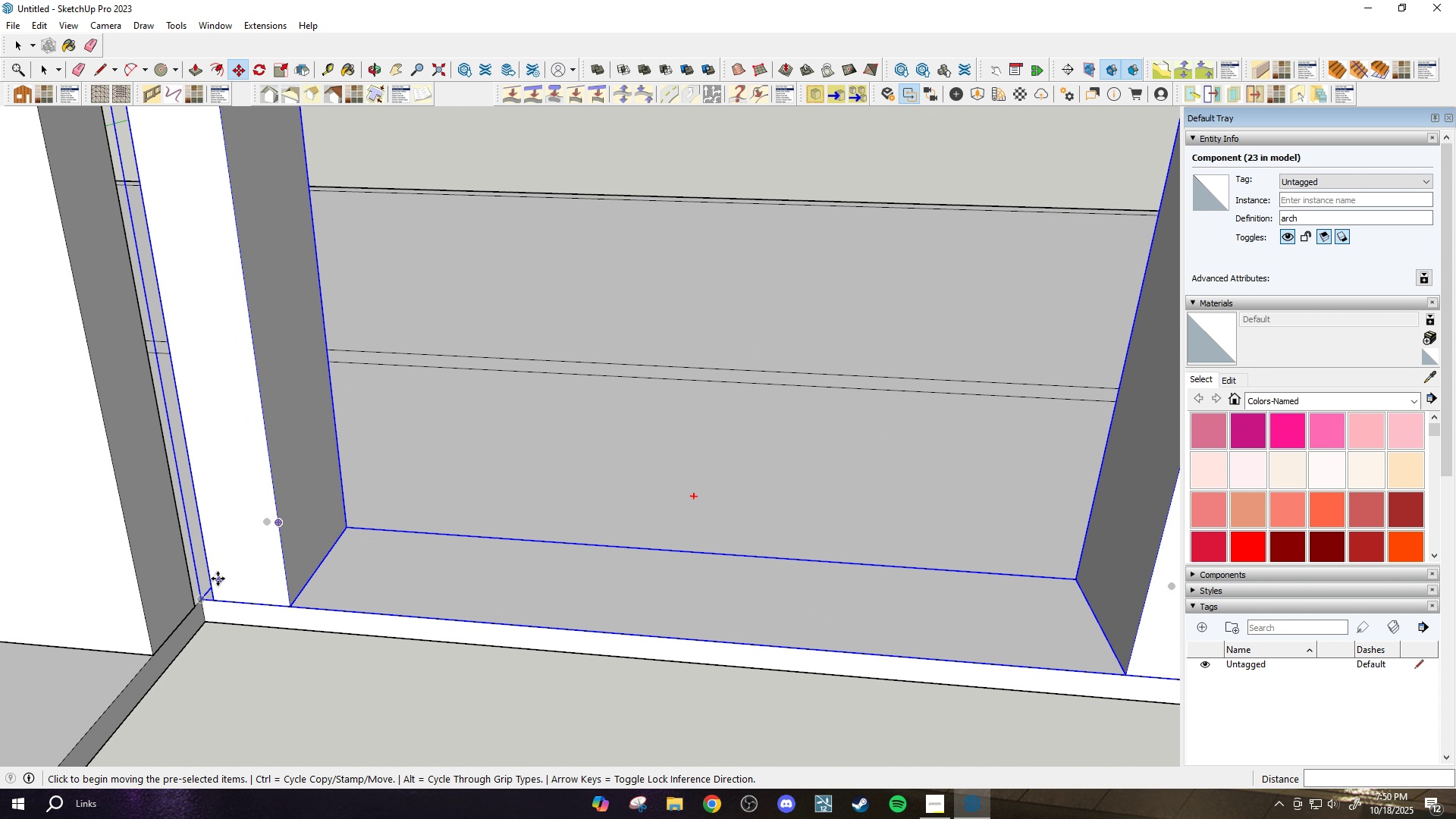 
key(M)
 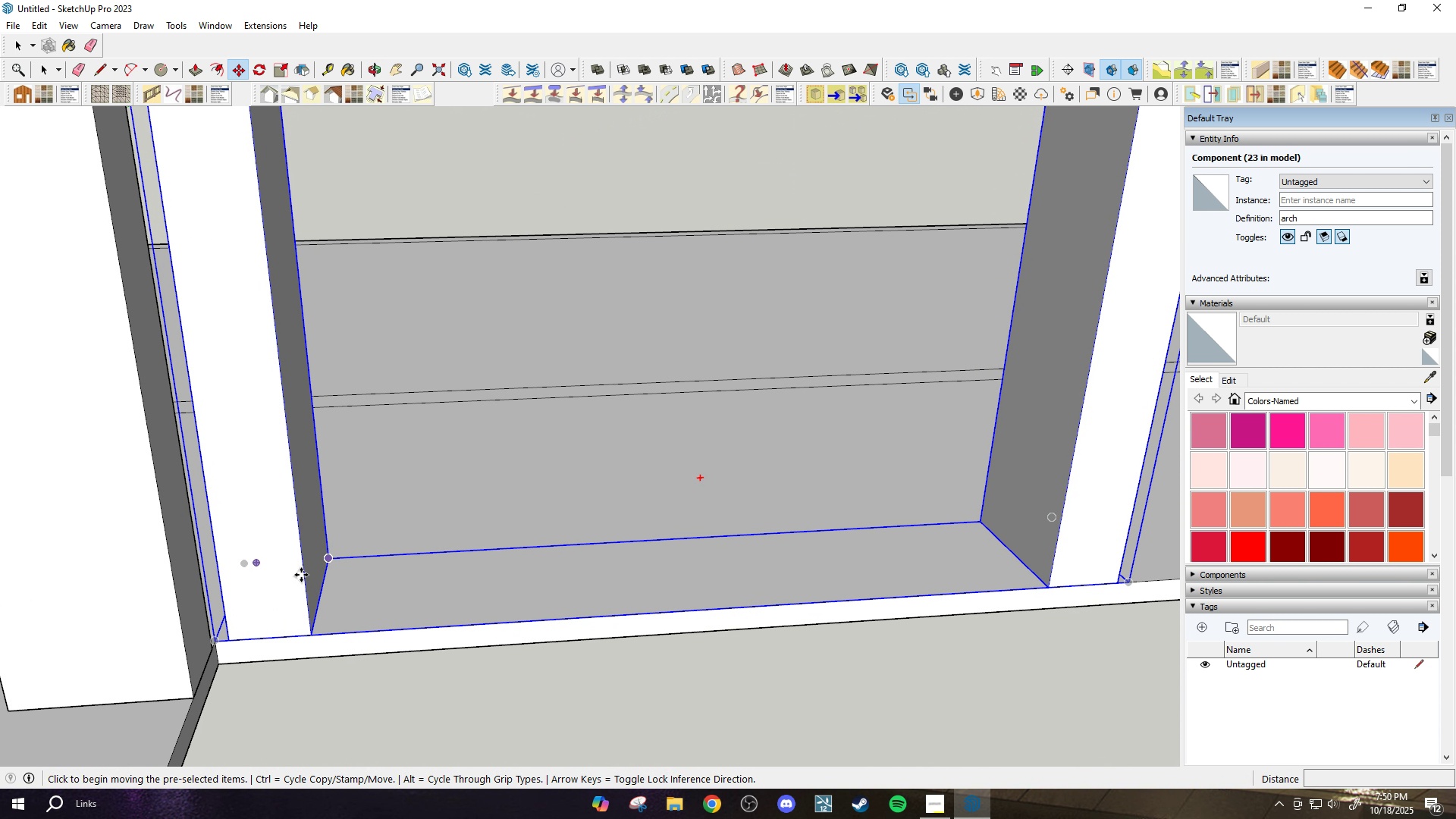 
scroll: coordinate [227, 595], scroll_direction: up, amount: 2.0
 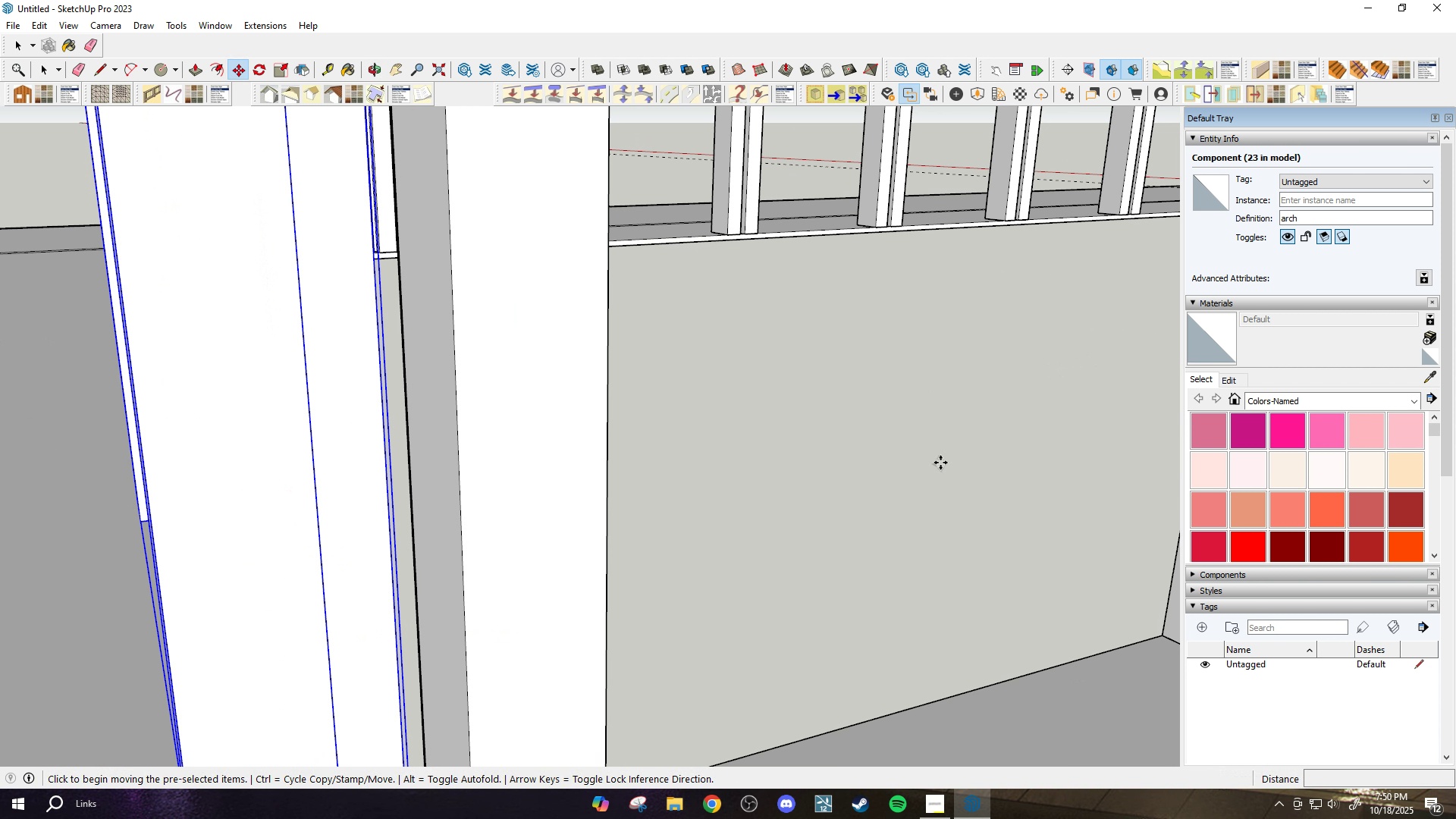 
scroll: coordinate [597, 526], scroll_direction: down, amount: 6.0
 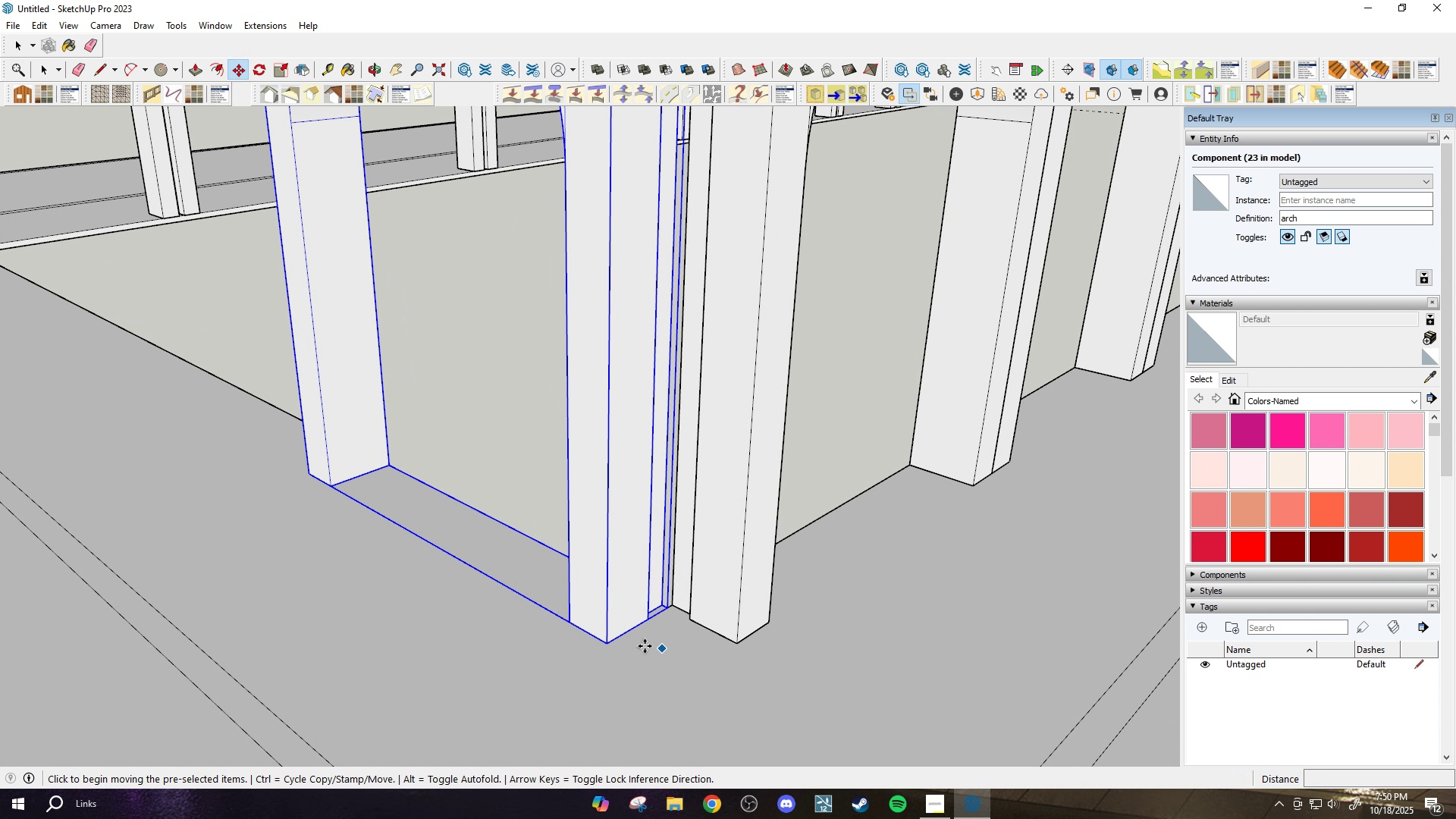 
key(Control+ControlLeft)
 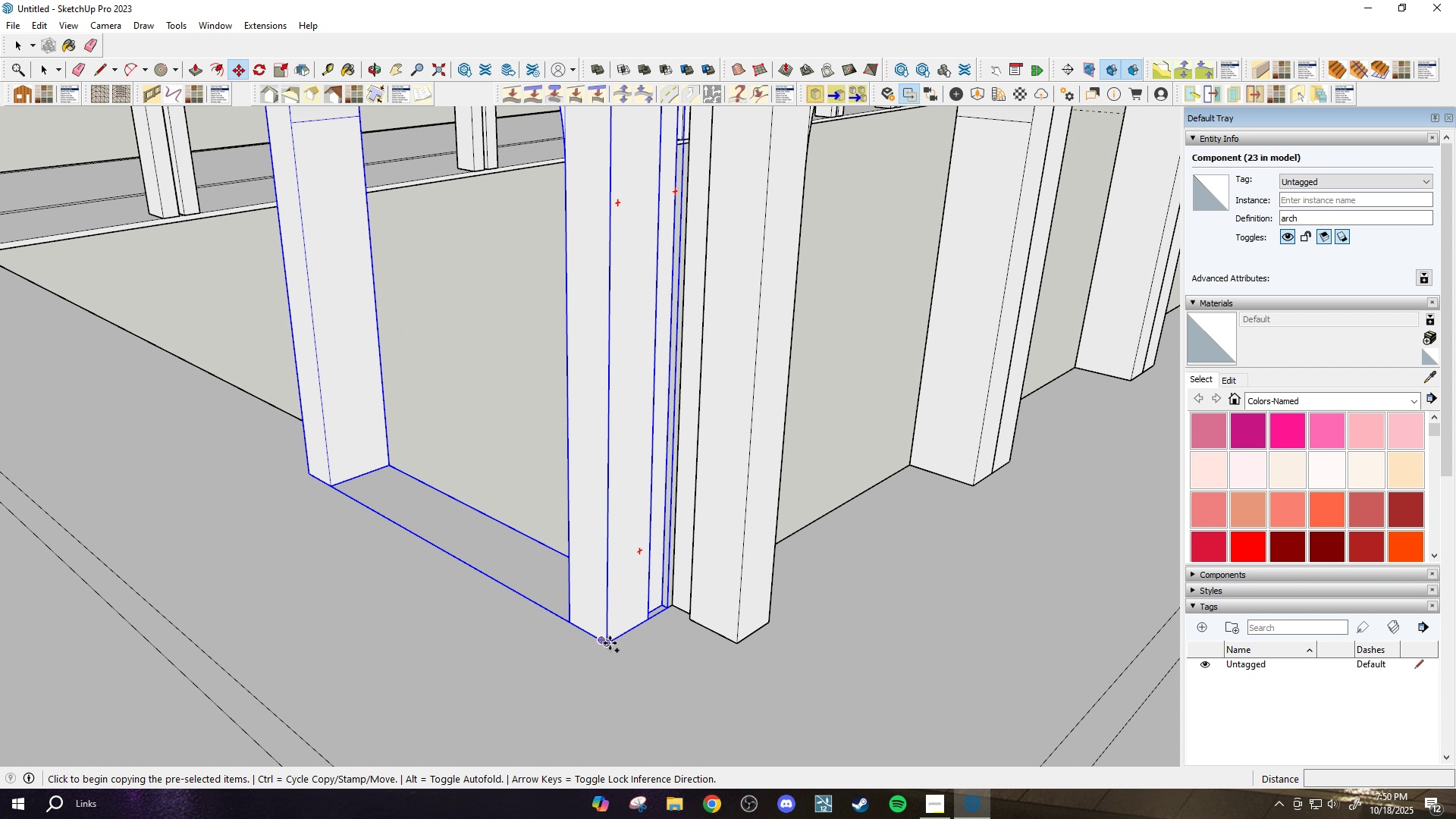 
left_click_drag(start_coordinate=[610, 643], to_coordinate=[616, 640])
 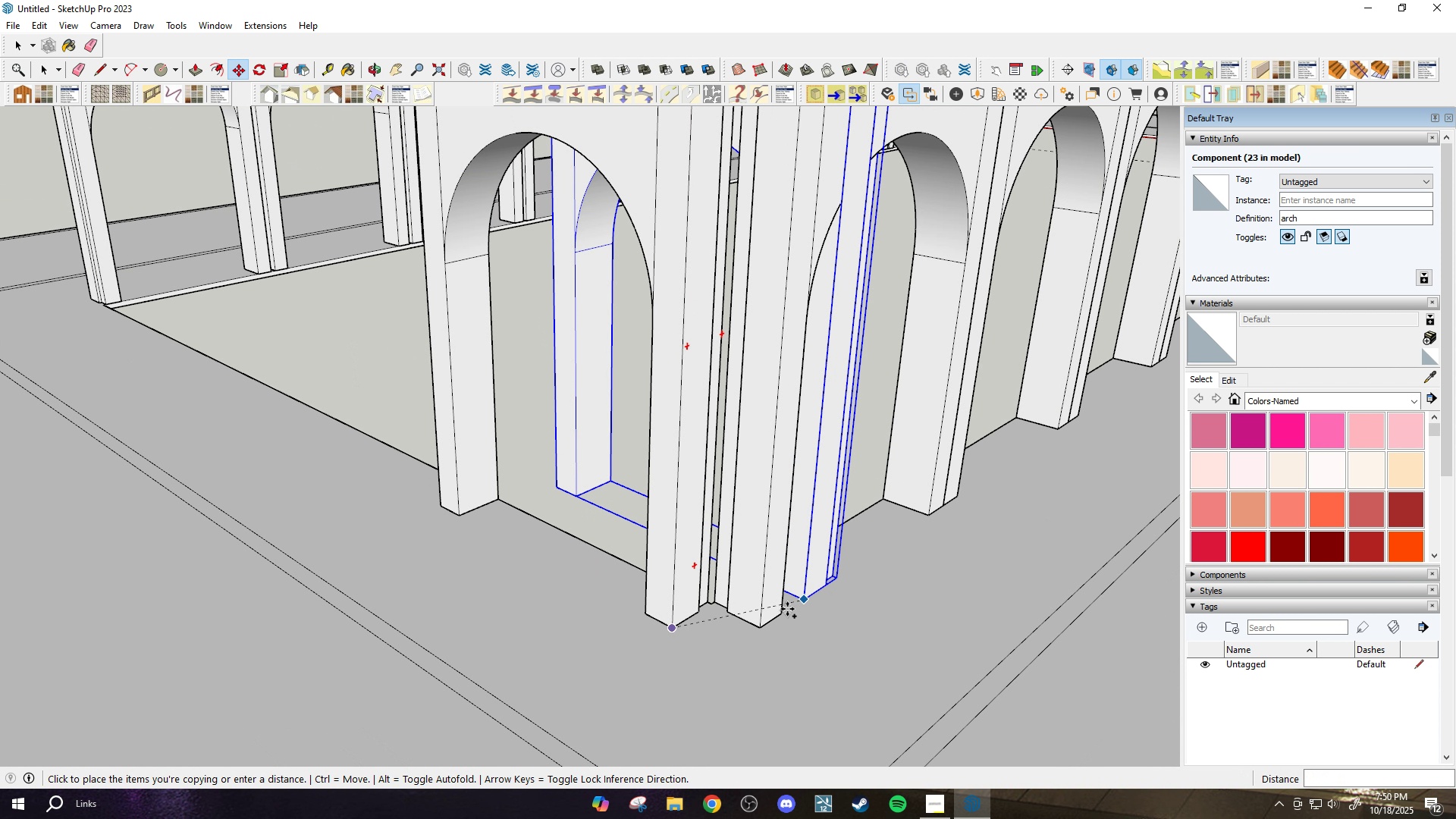 
scroll: coordinate [475, 547], scroll_direction: up, amount: 3.0
 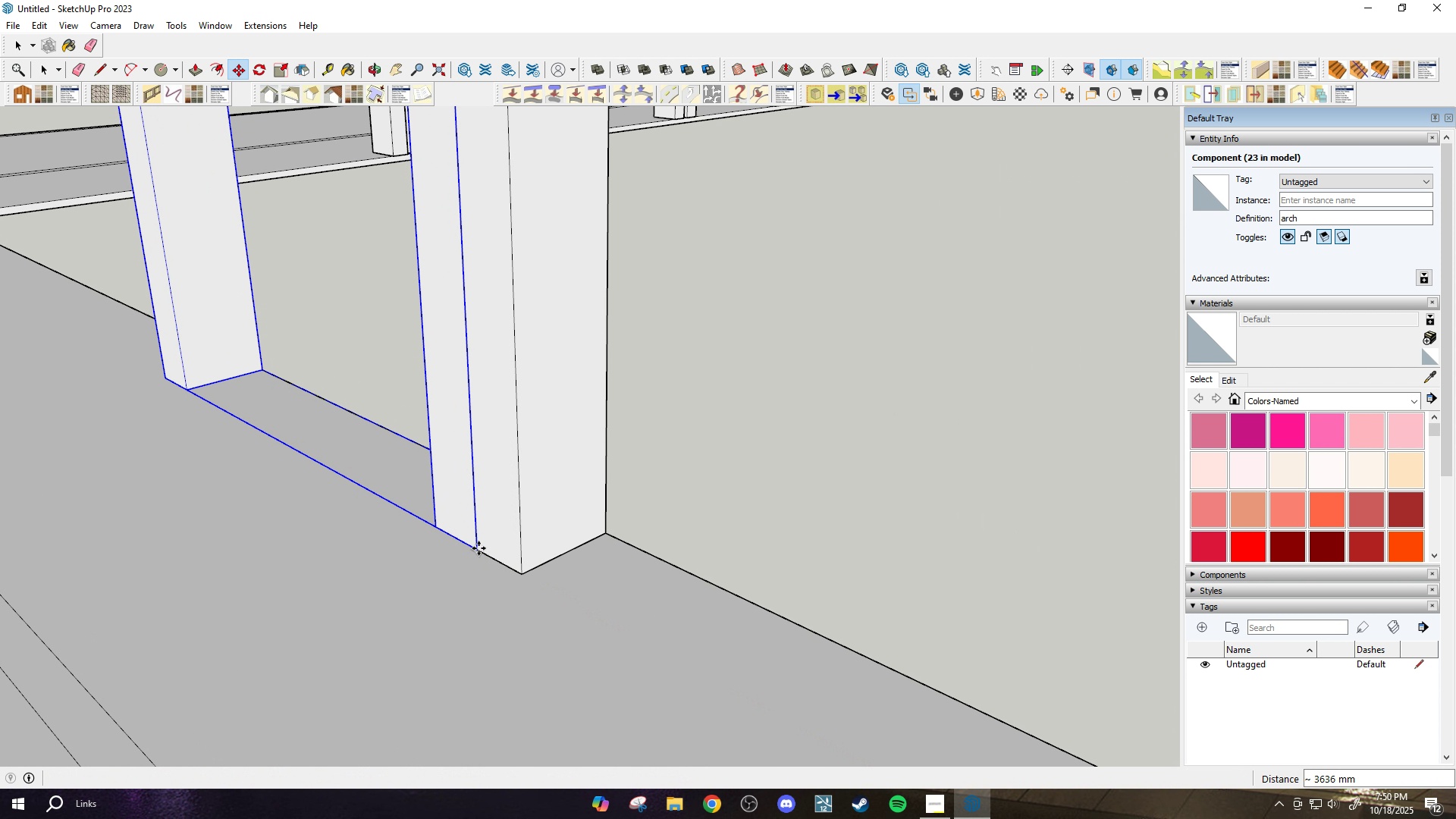 
left_click_drag(start_coordinate=[479, 548], to_coordinate=[485, 550])
 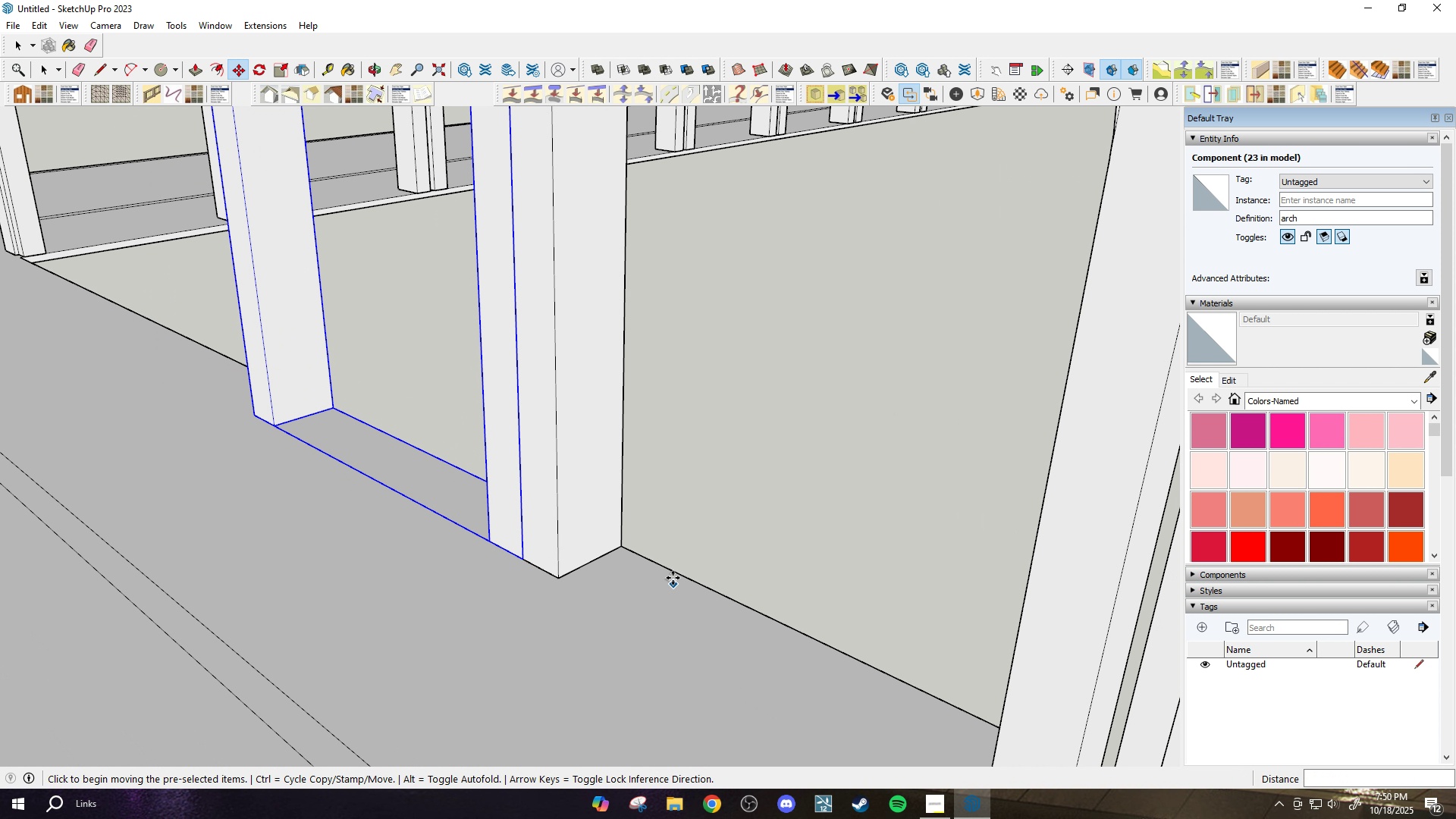 
scroll: coordinate [671, 557], scroll_direction: down, amount: 14.0
 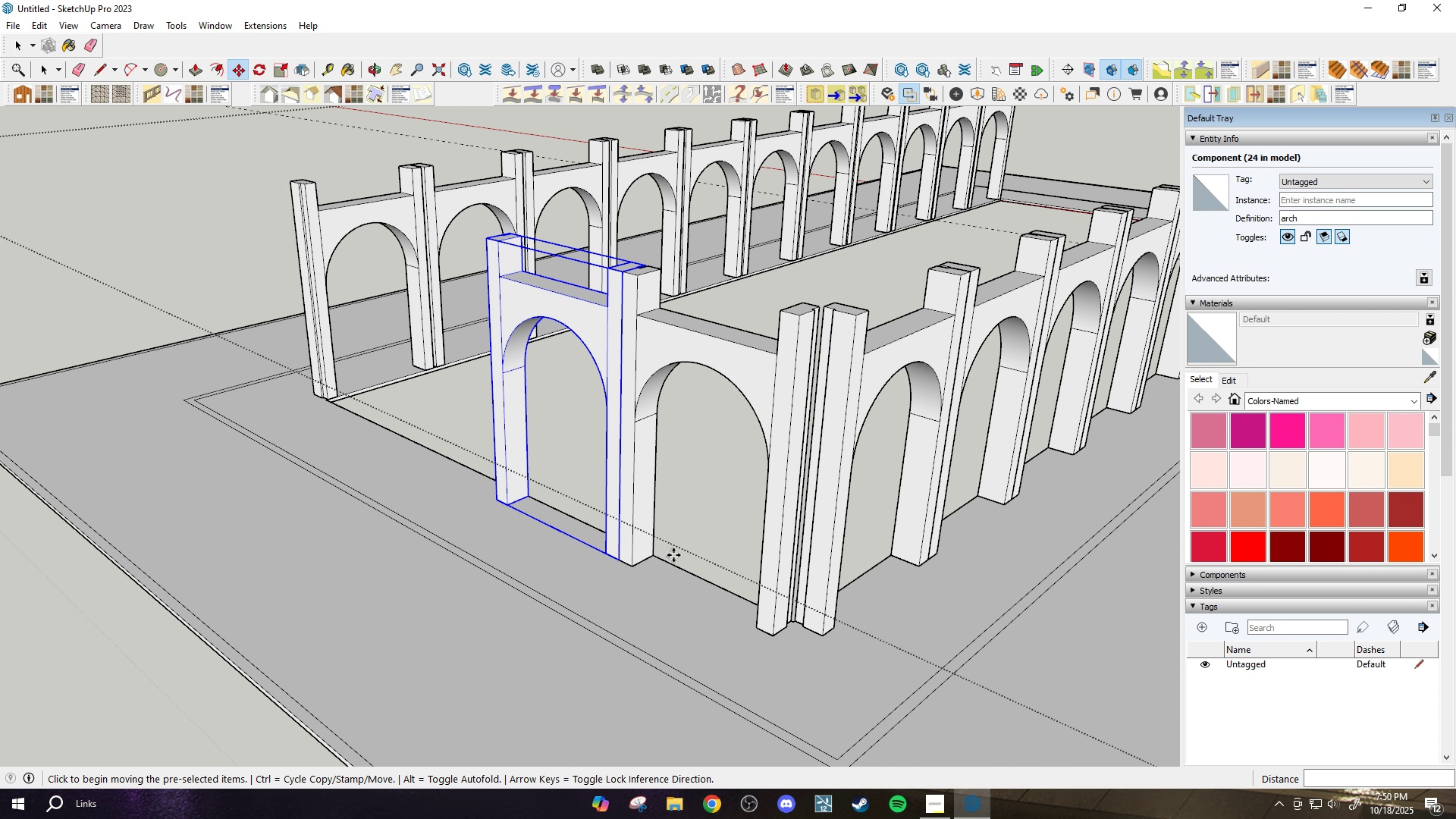 
type(x3)
 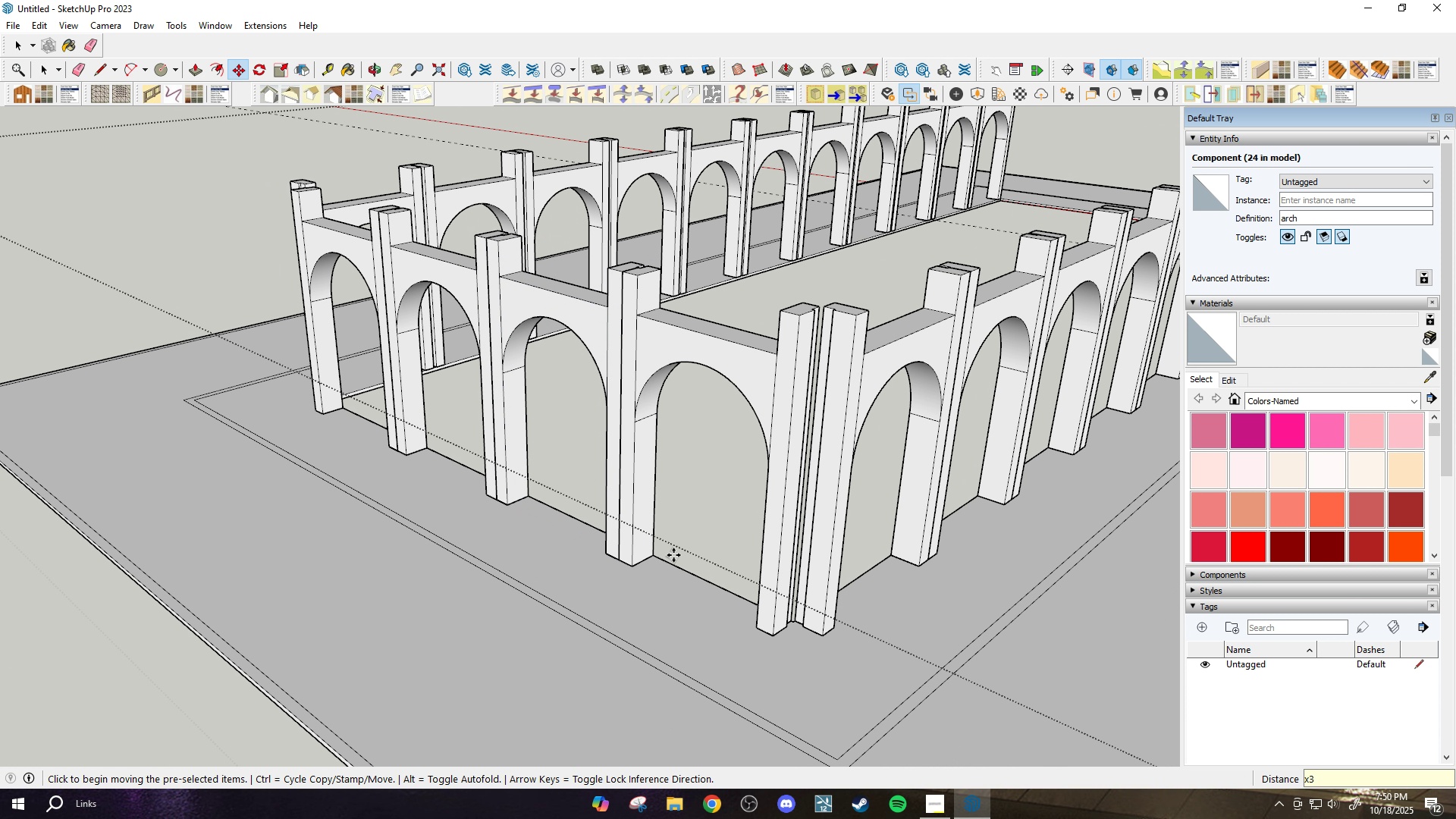 
key(Enter)
 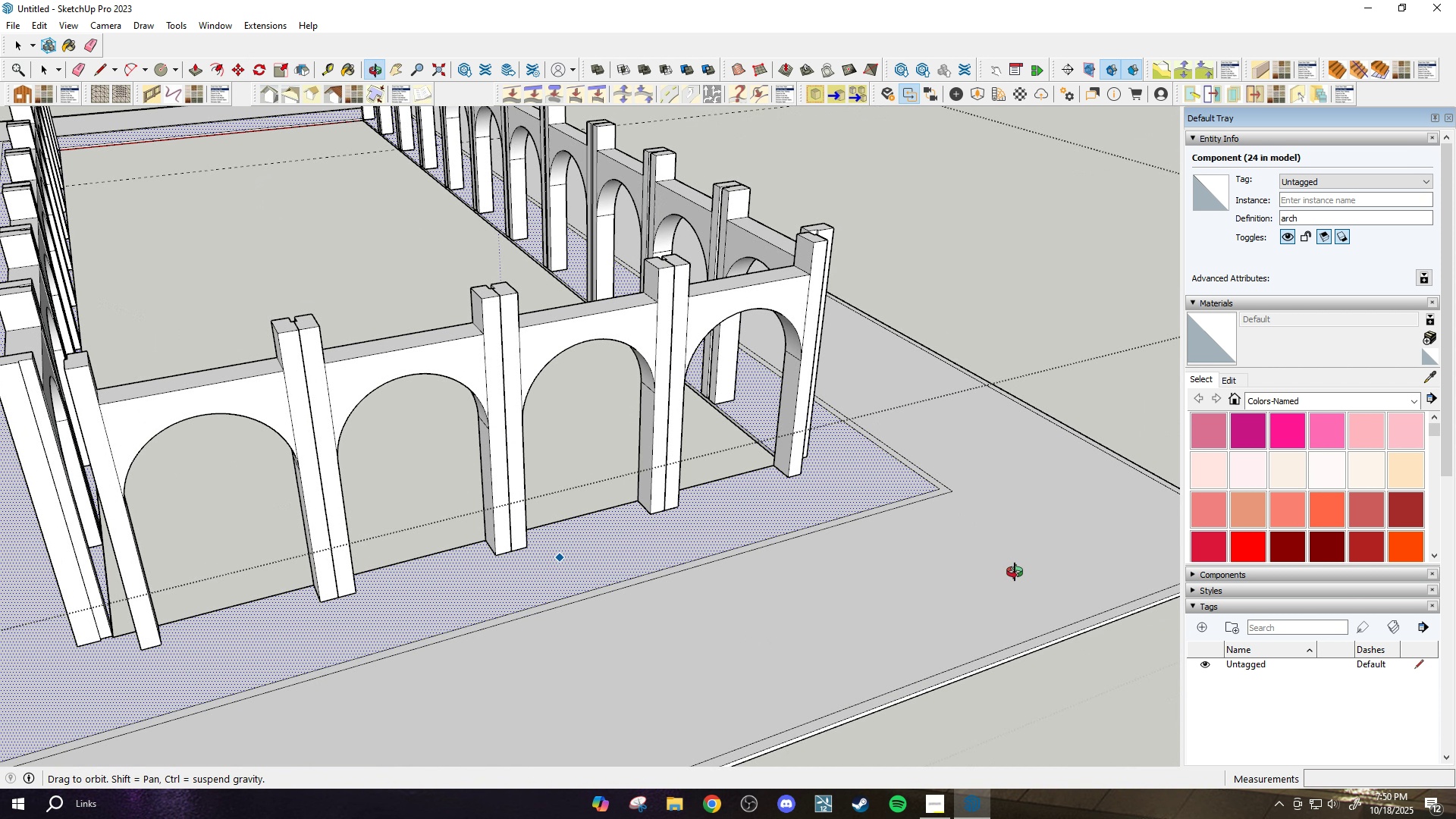 
scroll: coordinate [316, 559], scroll_direction: none, amount: 0.0
 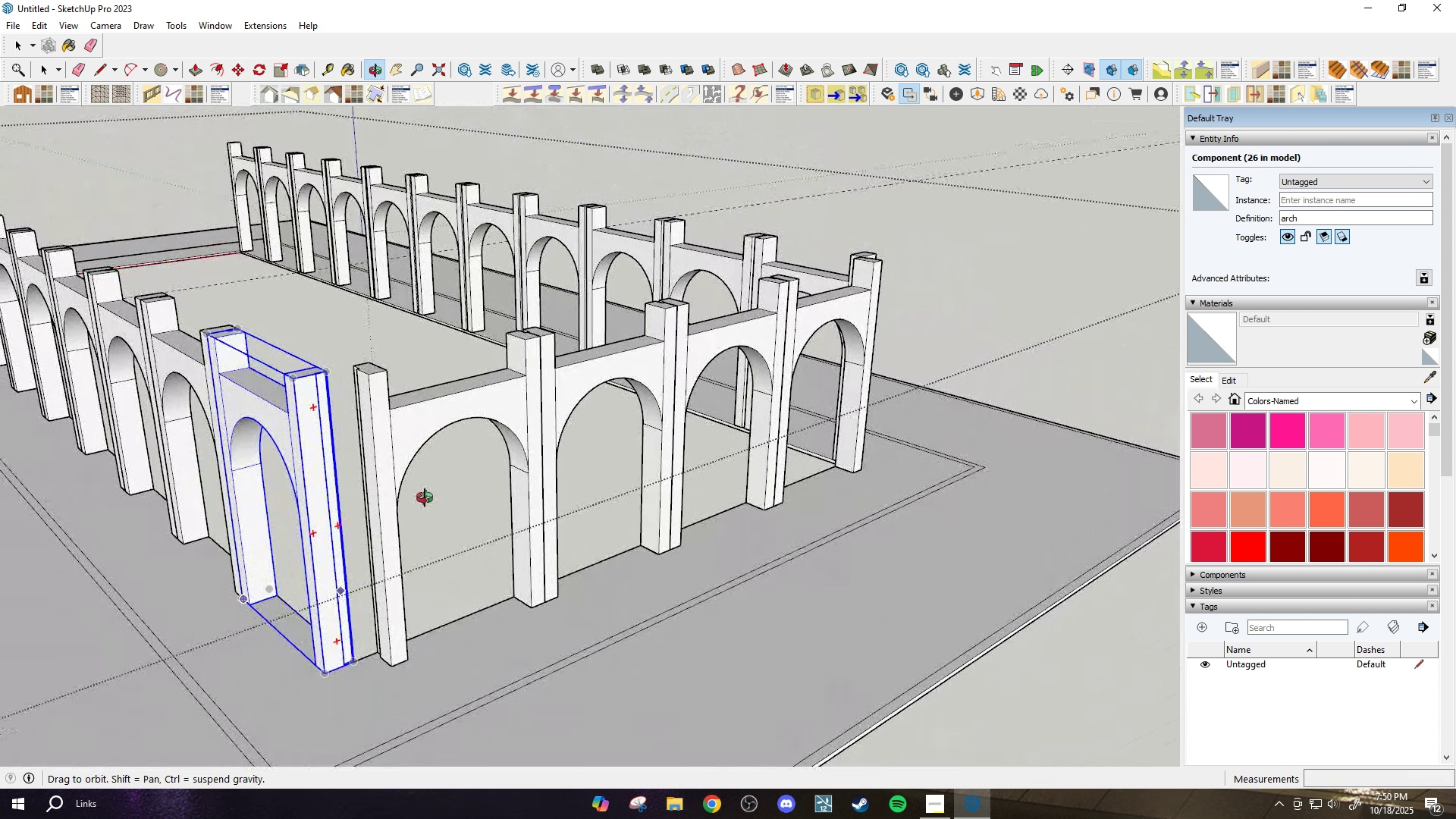 
scroll: coordinate [325, 497], scroll_direction: down, amount: 3.0
 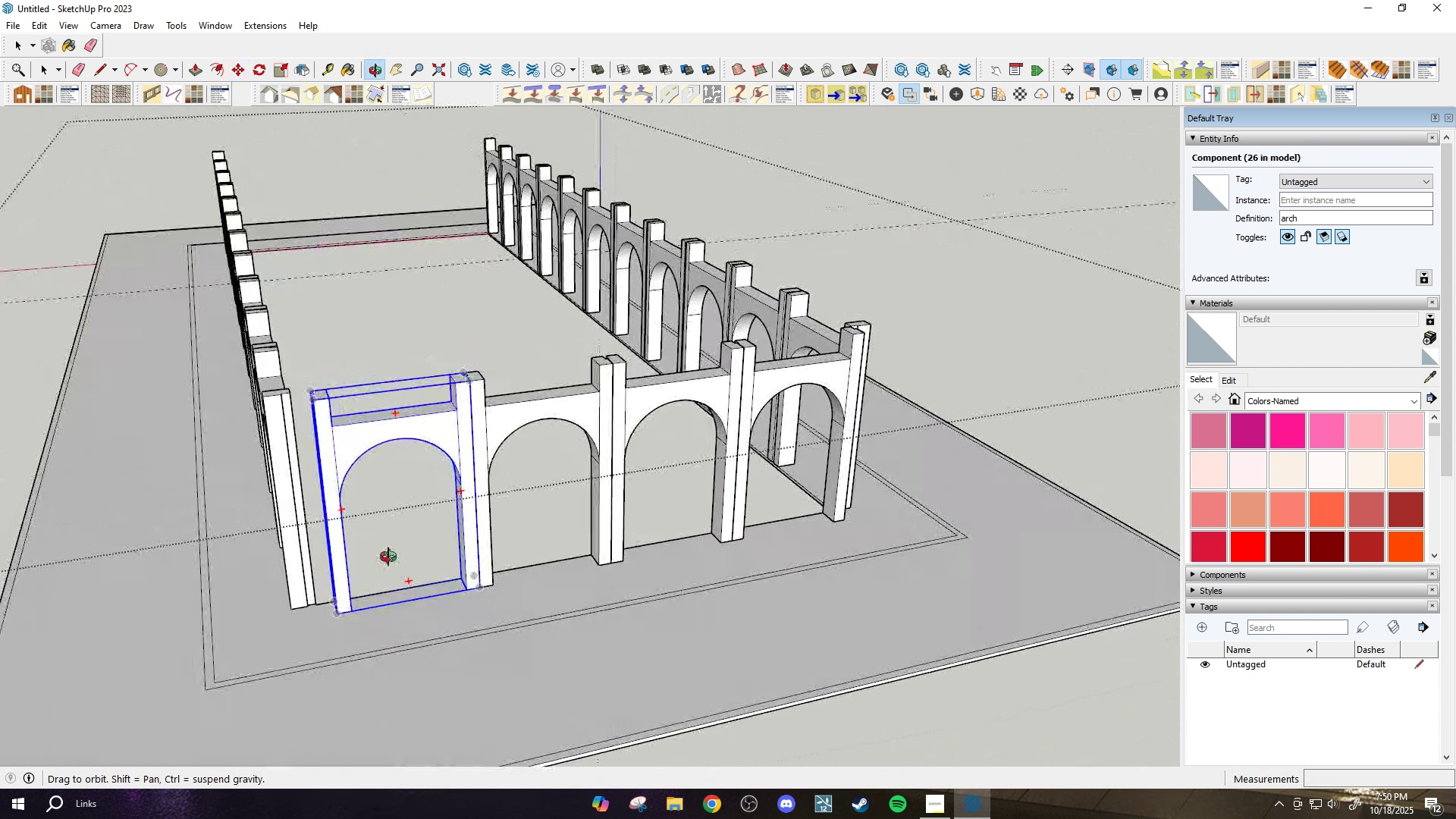 
scroll: coordinate [381, 628], scroll_direction: up, amount: 18.0
 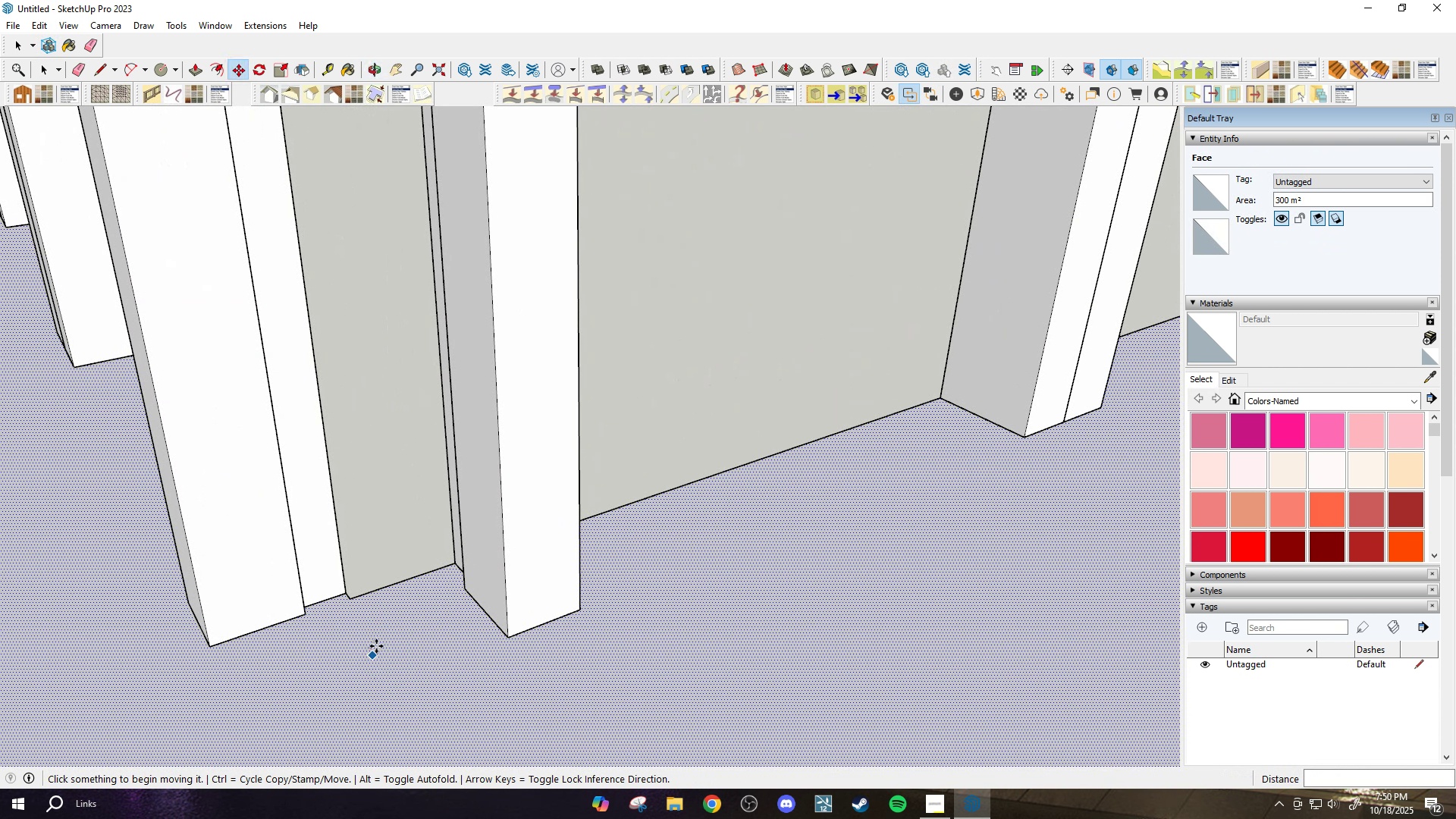 
key(Space)
 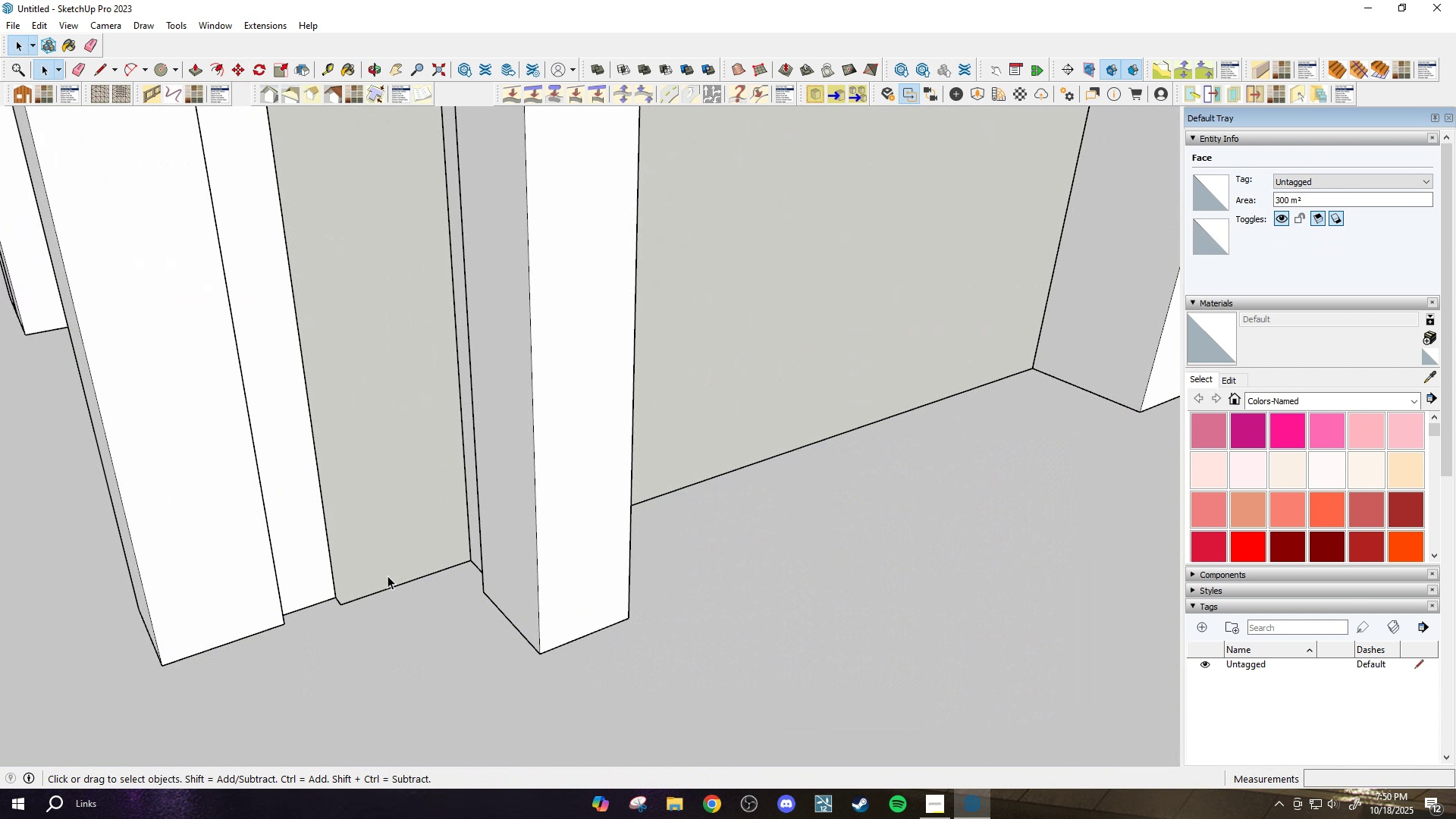 
scroll: coordinate [387, 576], scroll_direction: up, amount: 5.0
 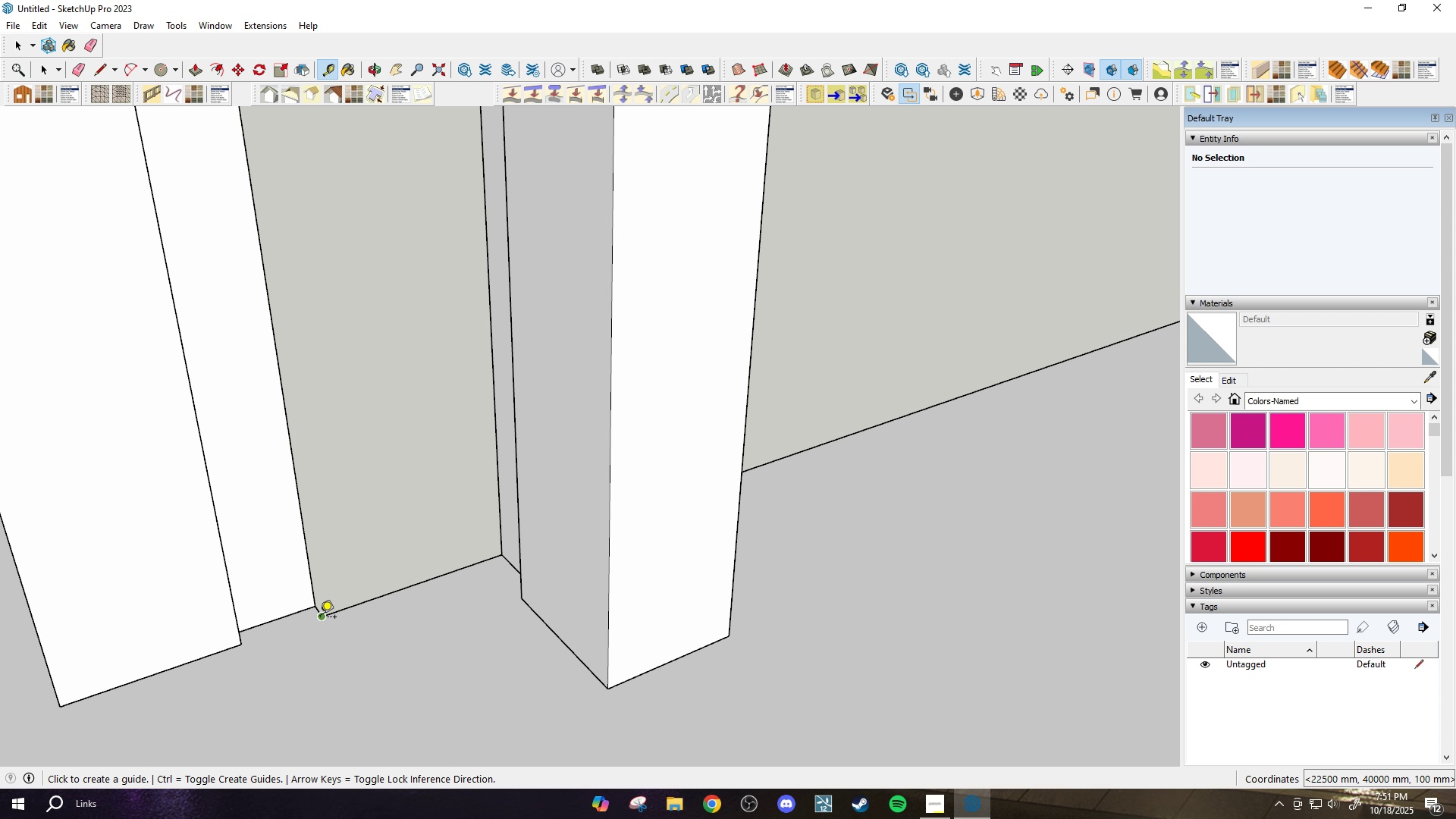 
key(T)
 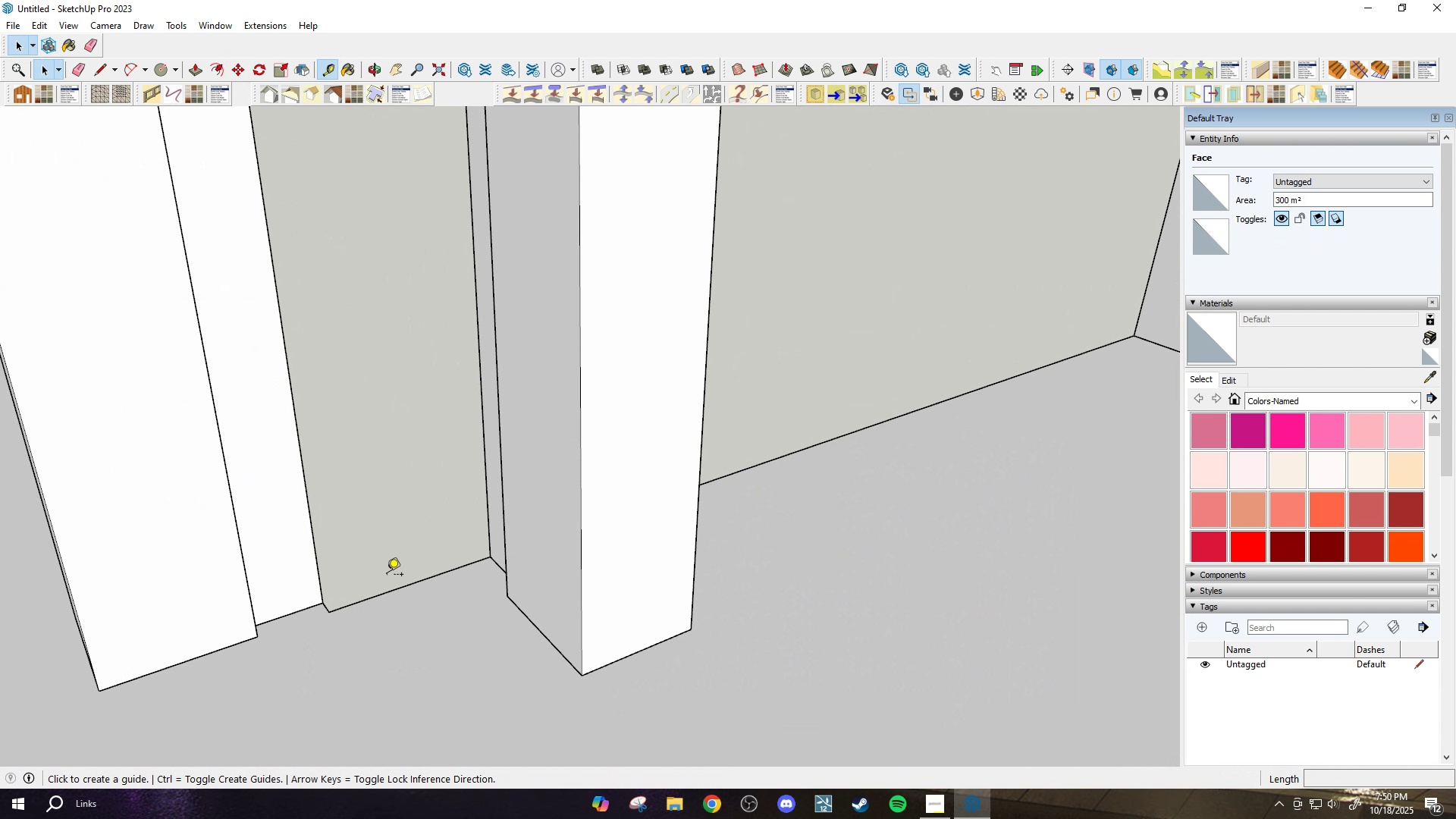 
left_click([320, 618])
 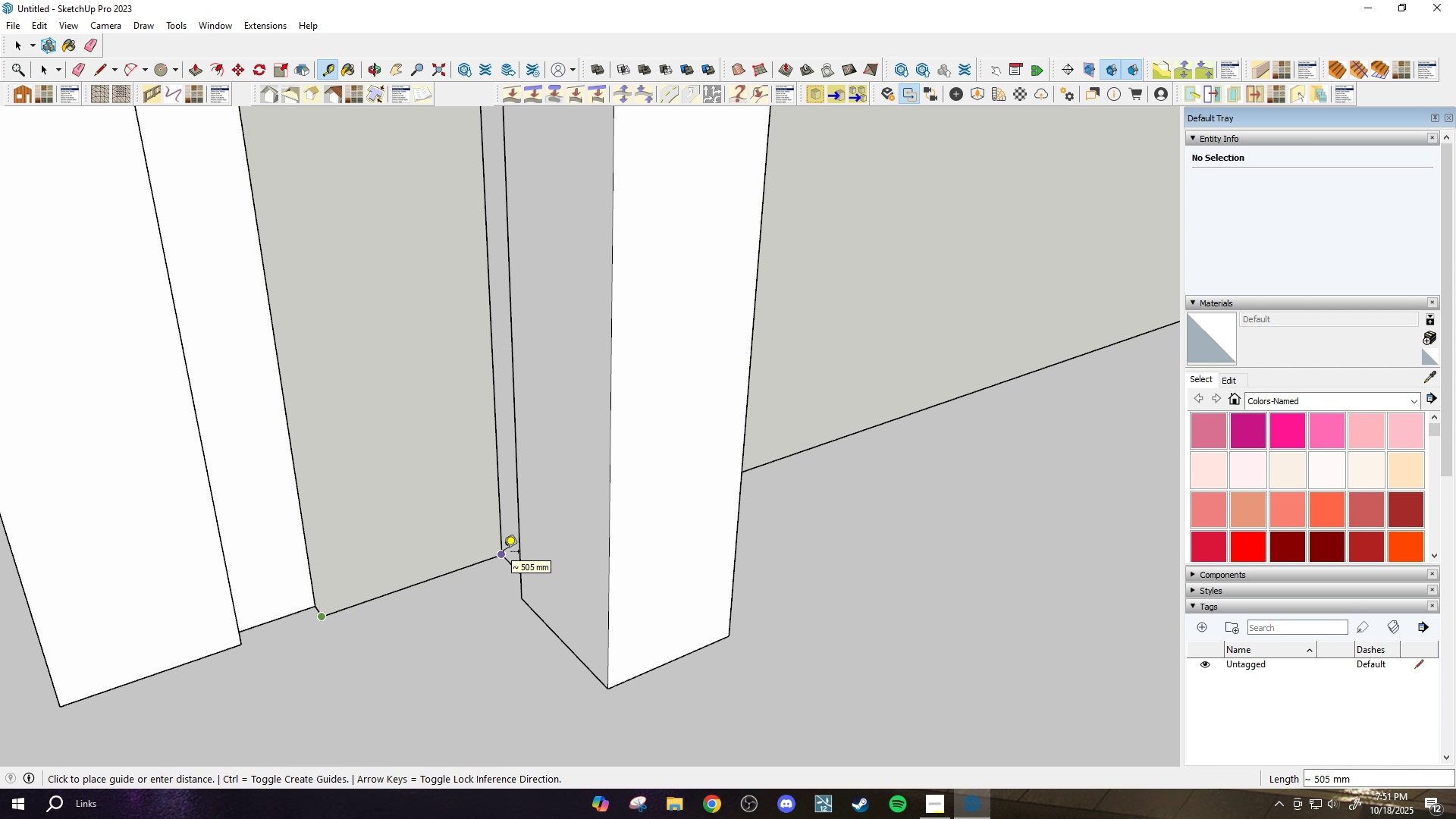 
scroll: coordinate [505, 551], scroll_direction: down, amount: 23.0
 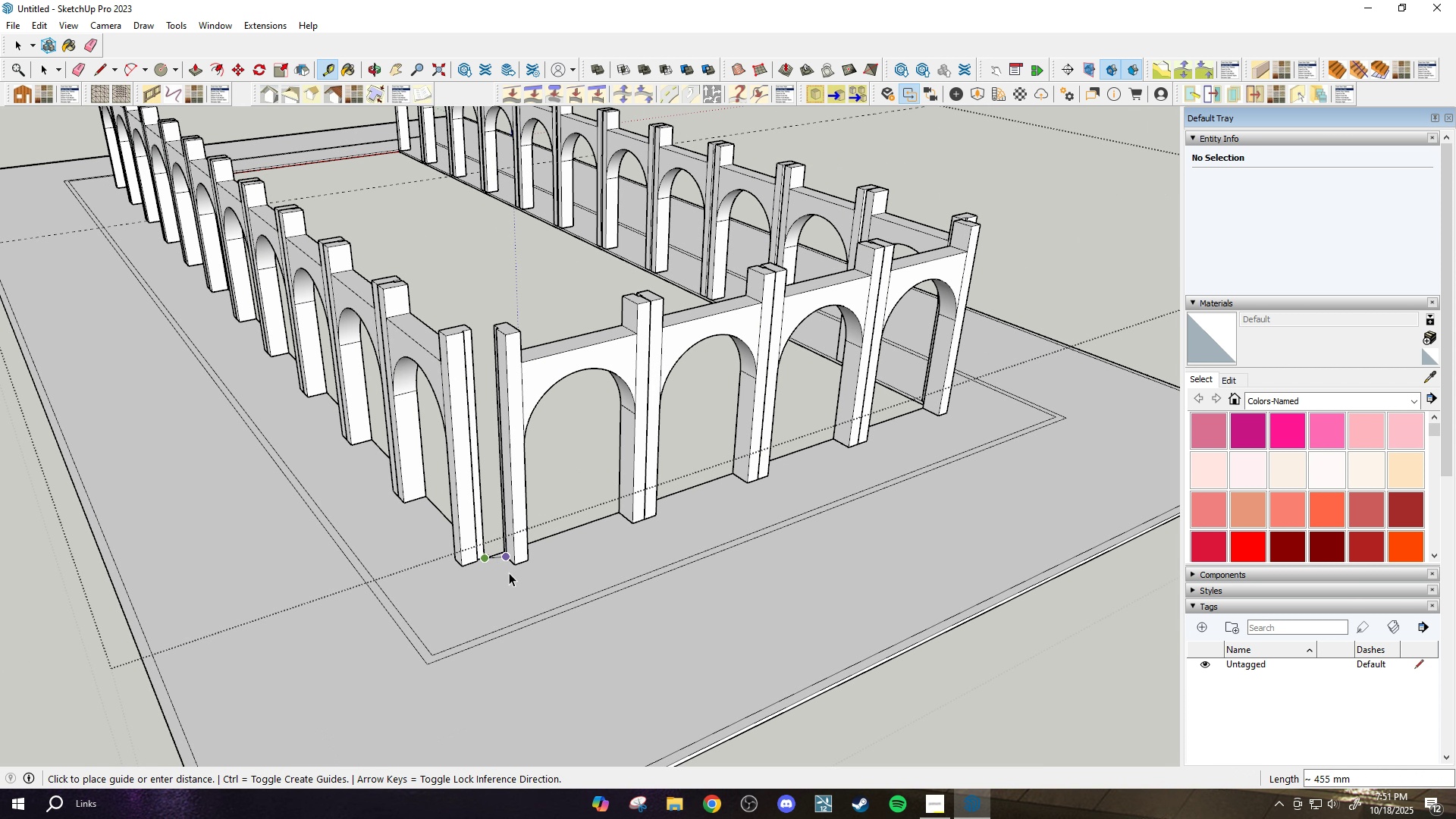 
key(Space)
 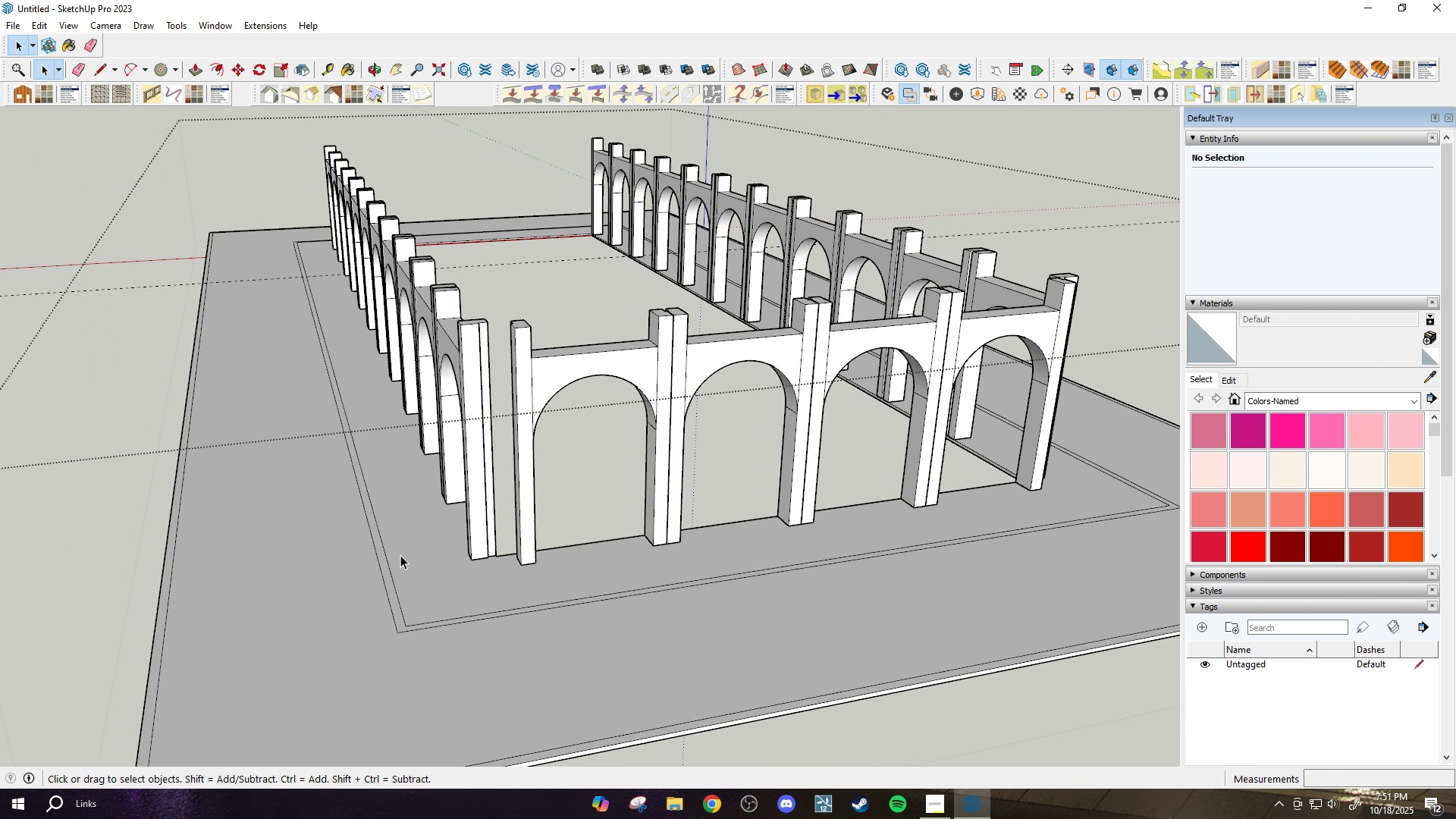 
left_click_drag(start_coordinate=[401, 579], to_coordinate=[406, 584])
 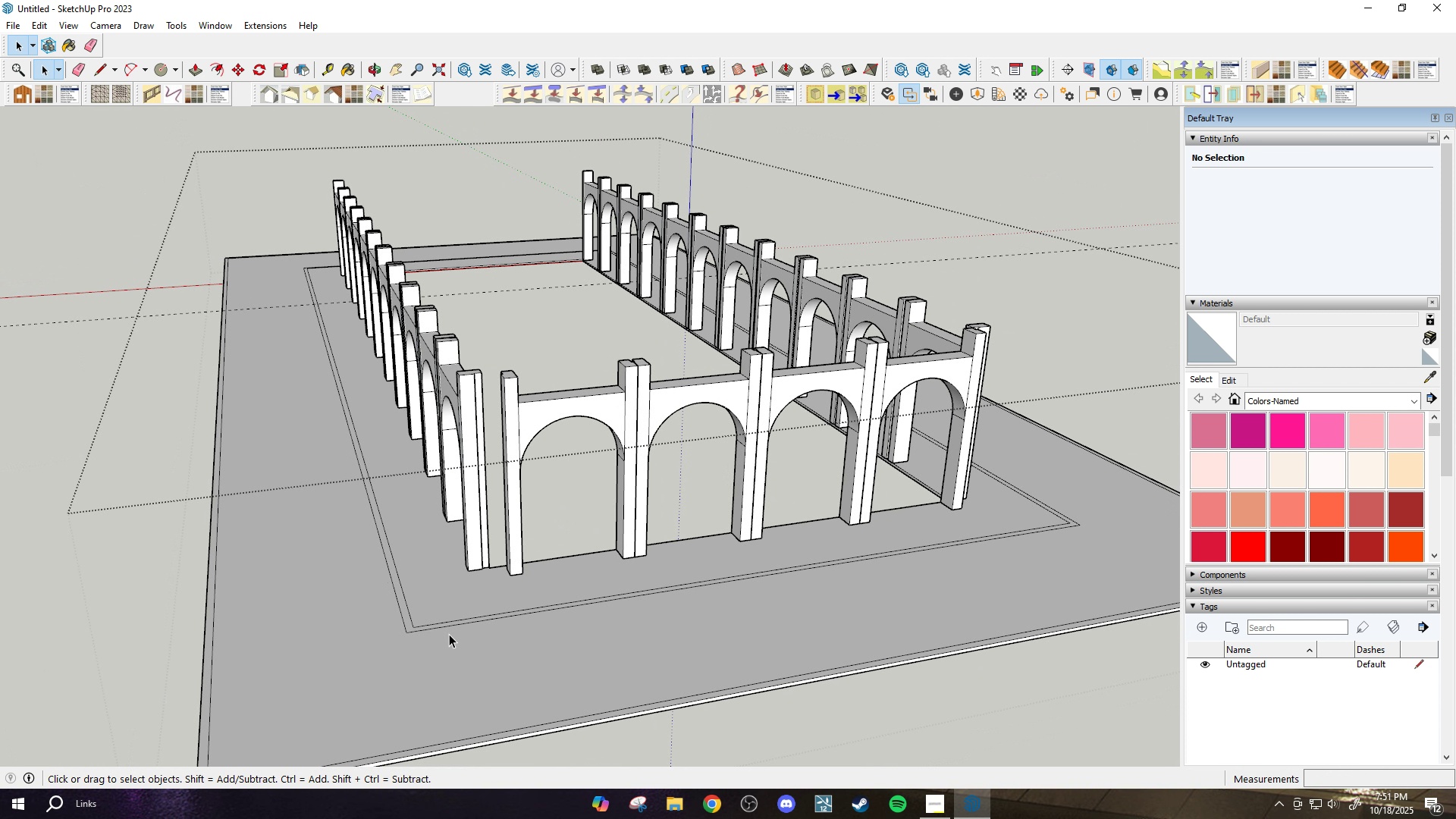 
scroll: coordinate [416, 644], scroll_direction: down, amount: 4.0
 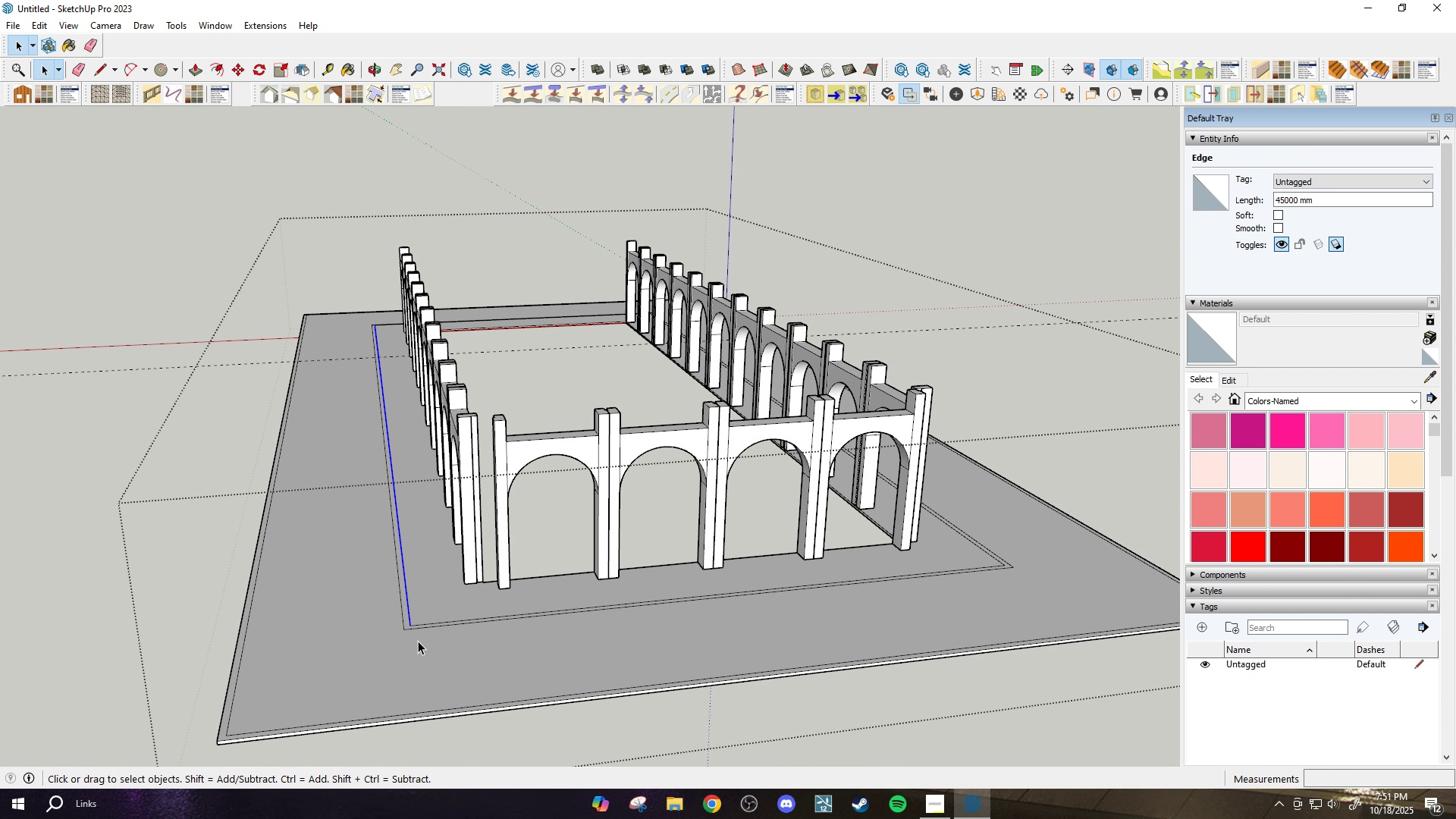 
key(Escape)
 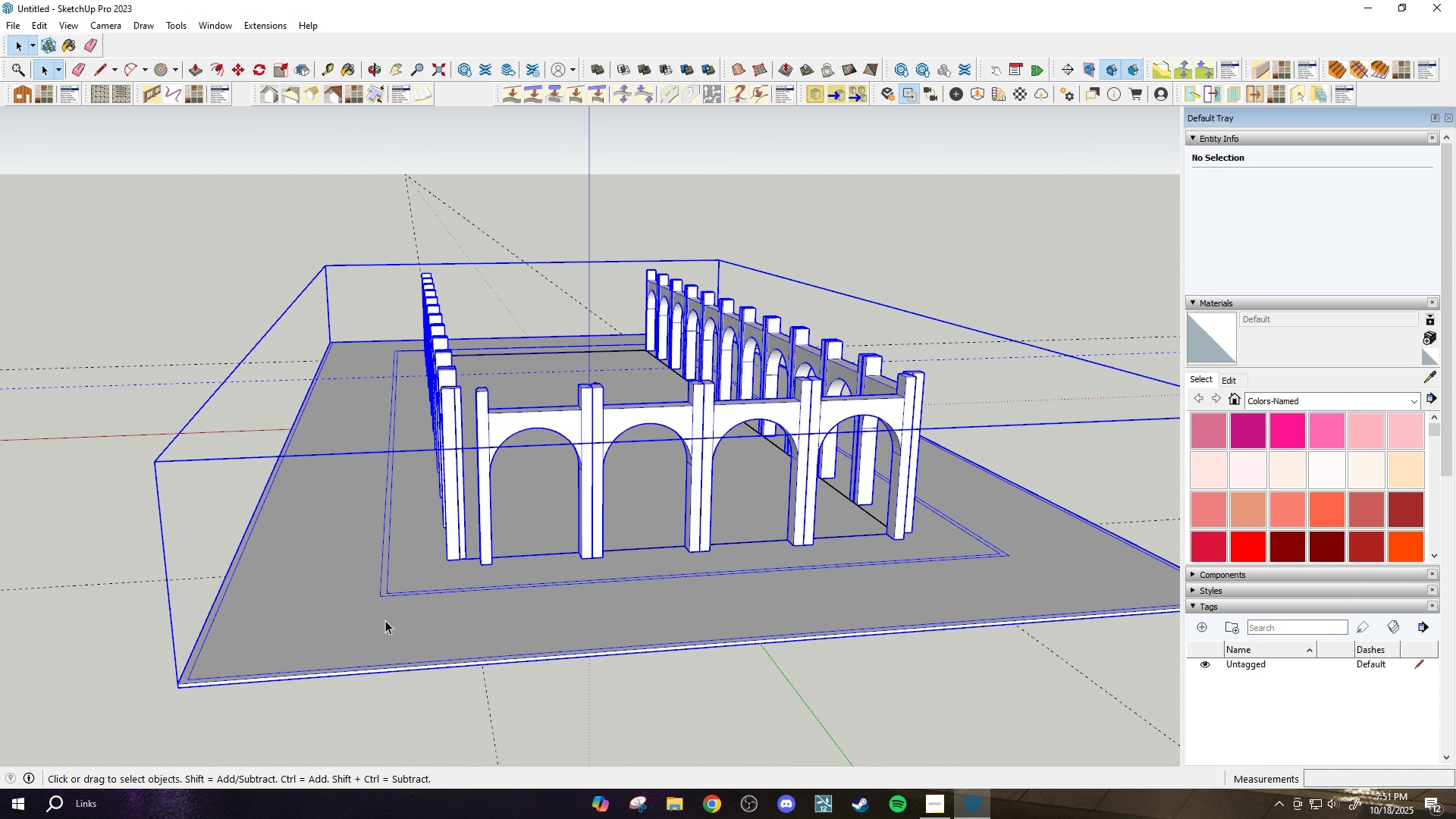 
double_click([385, 620])
 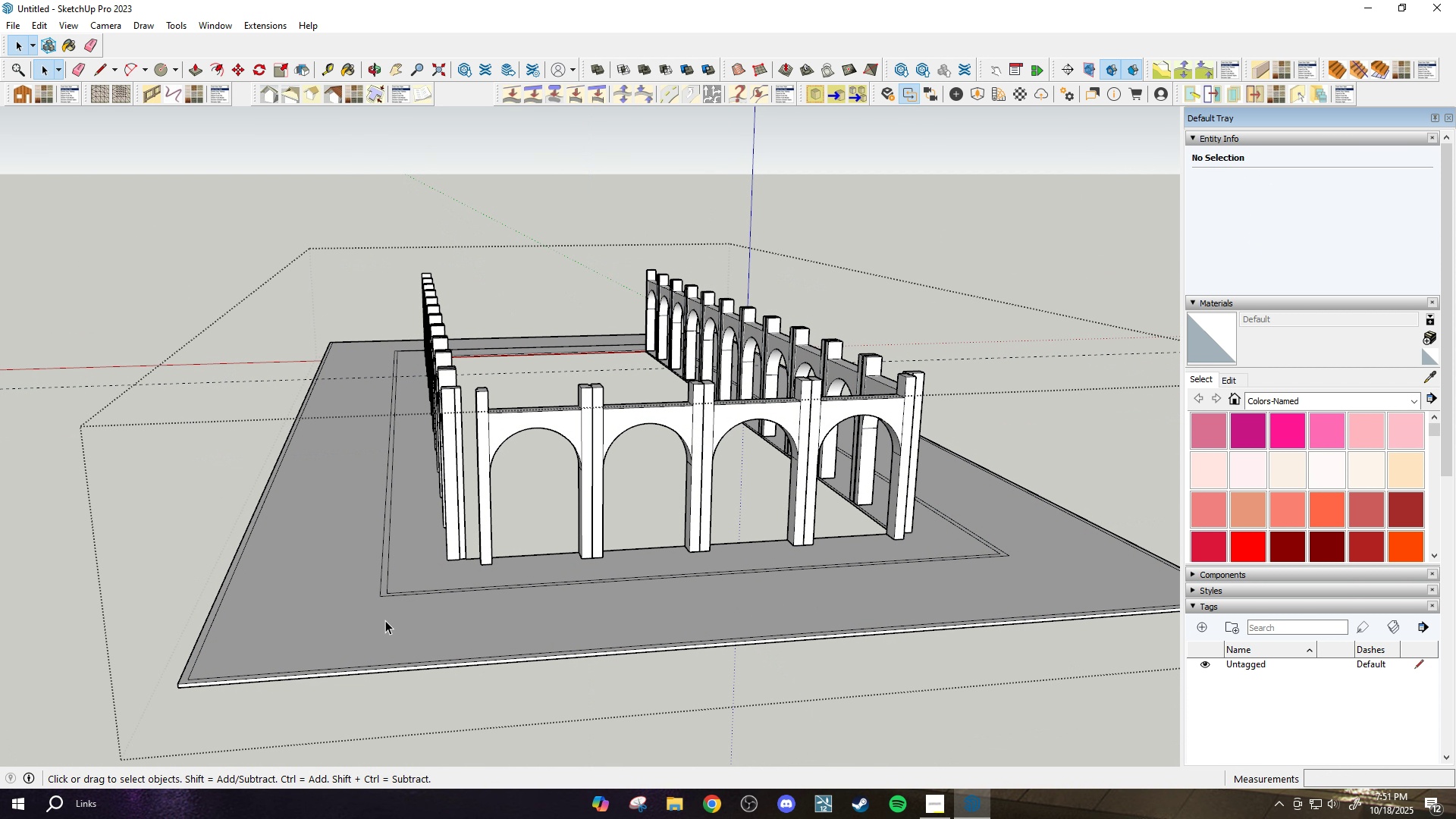 
triple_click([385, 620])
 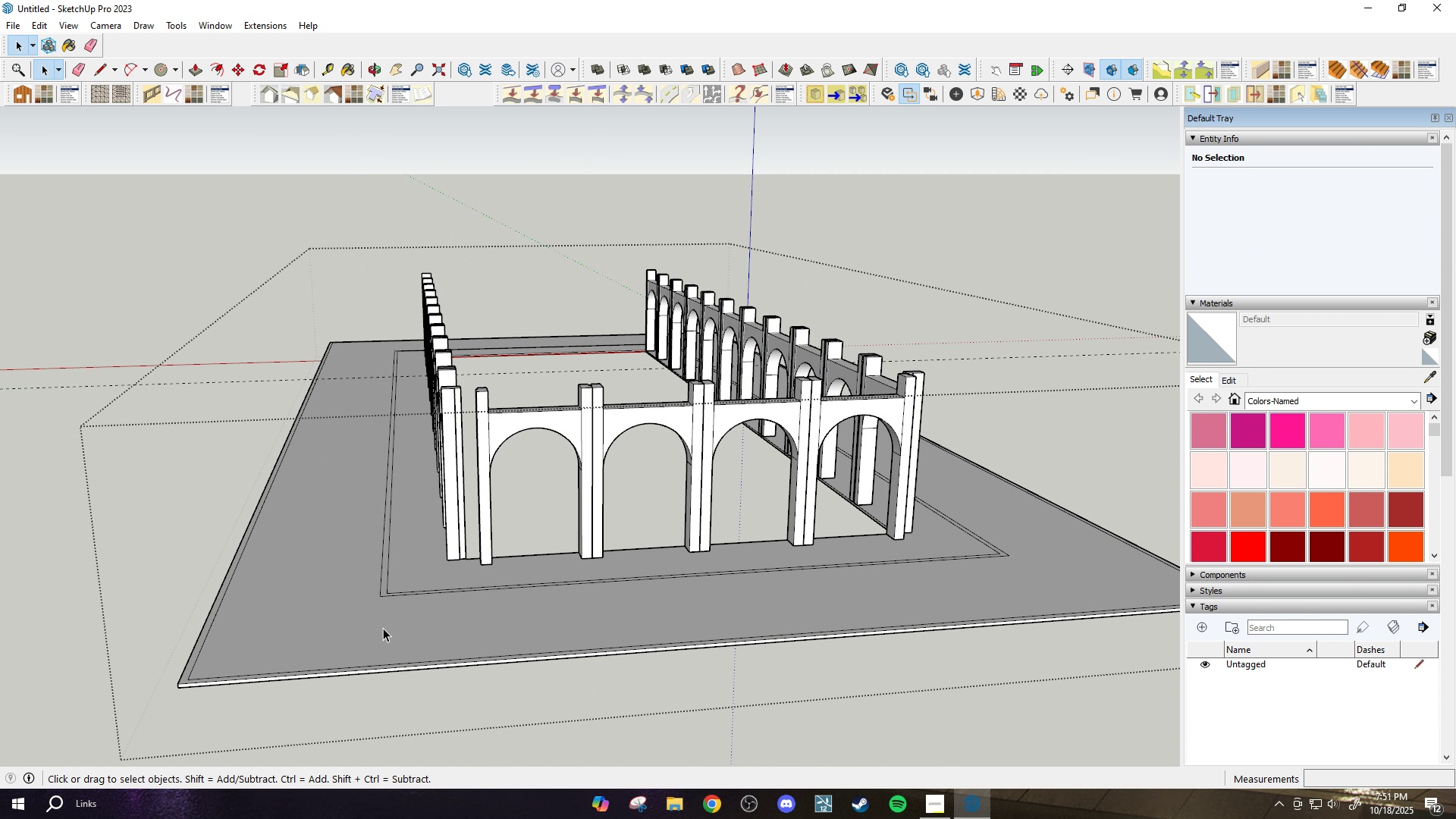 
triple_click([383, 628])
 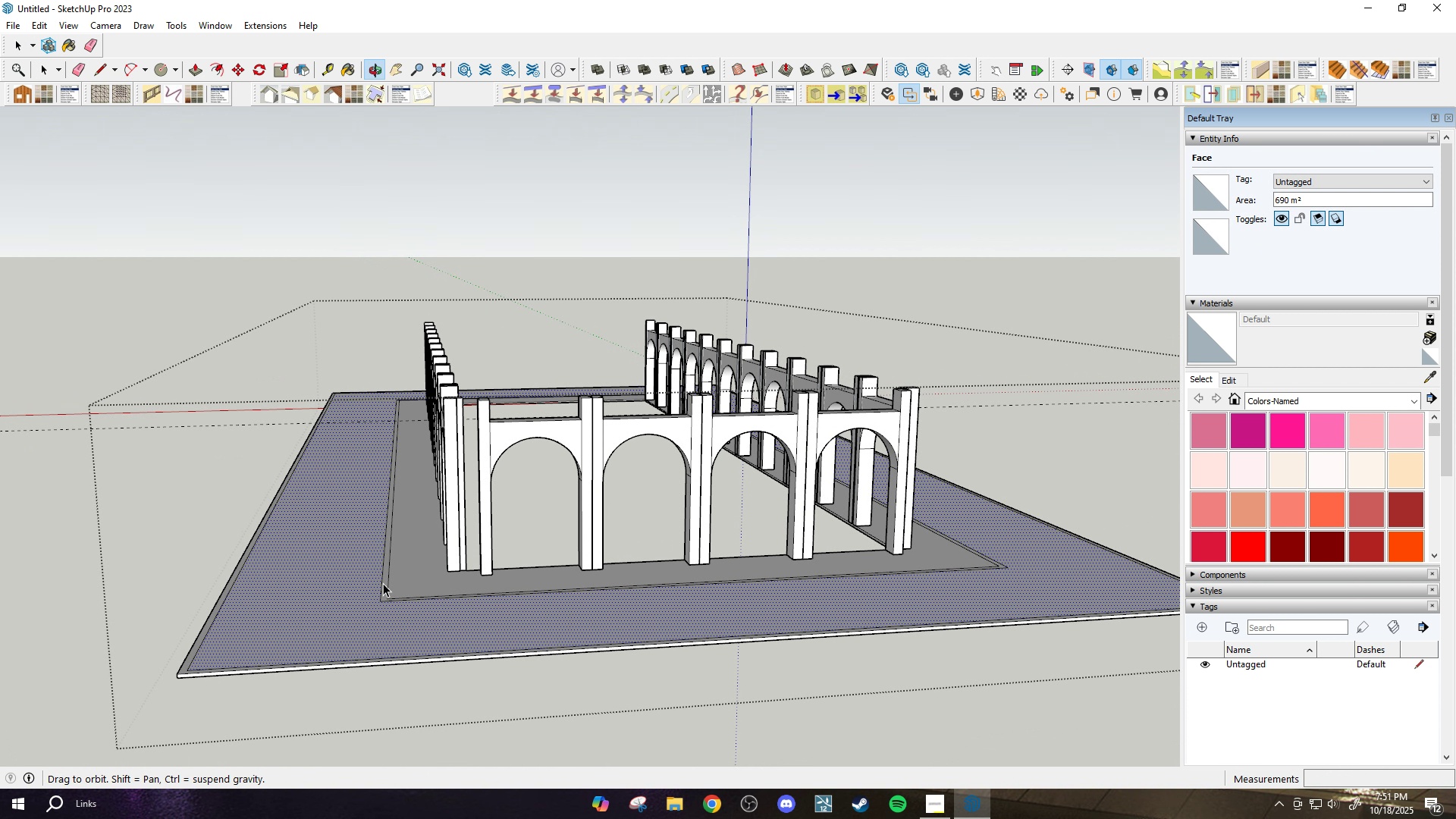 
scroll: coordinate [380, 572], scroll_direction: down, amount: 2.0
 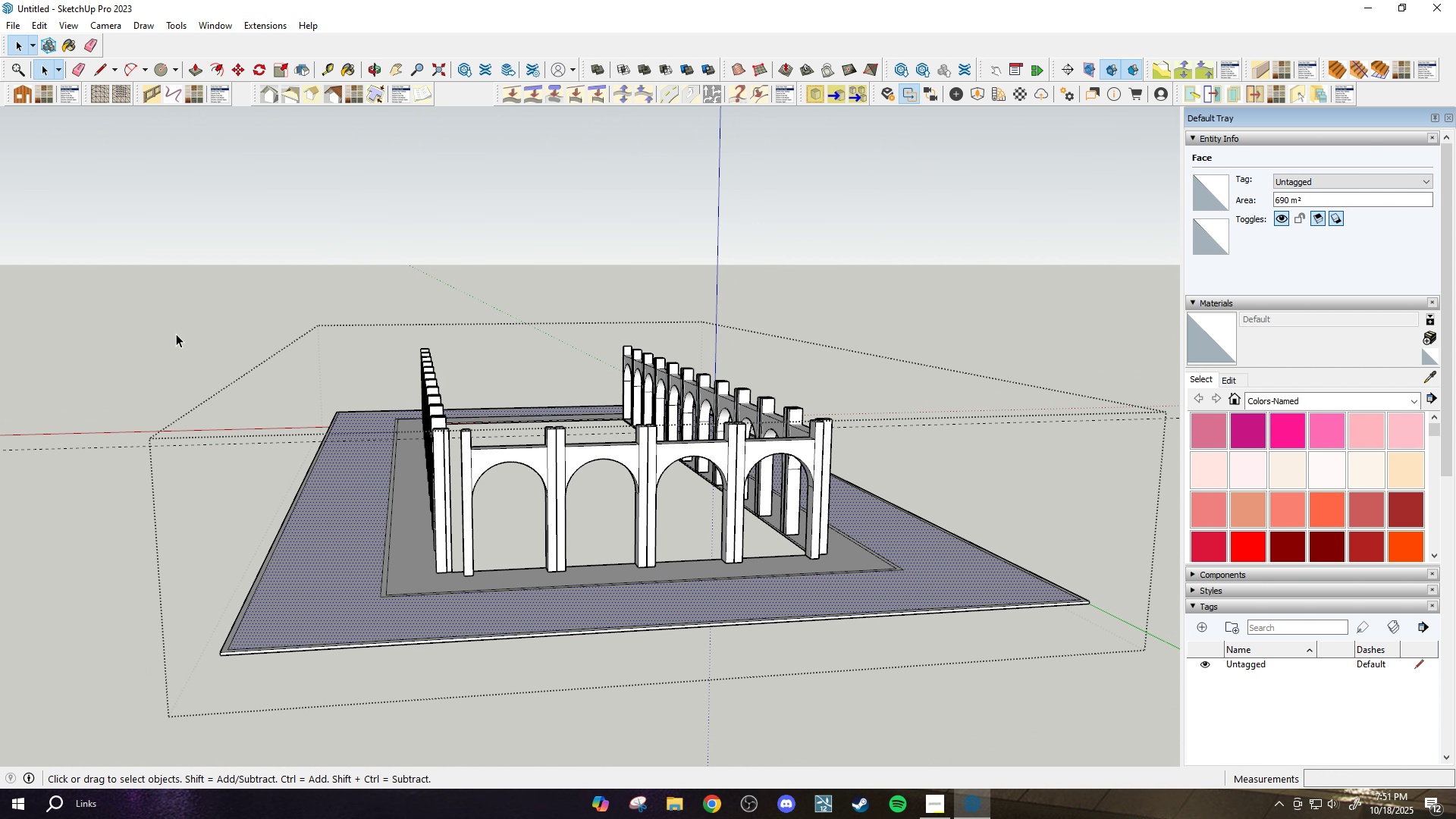 
left_click_drag(start_coordinate=[176, 331], to_coordinate=[457, 696])
 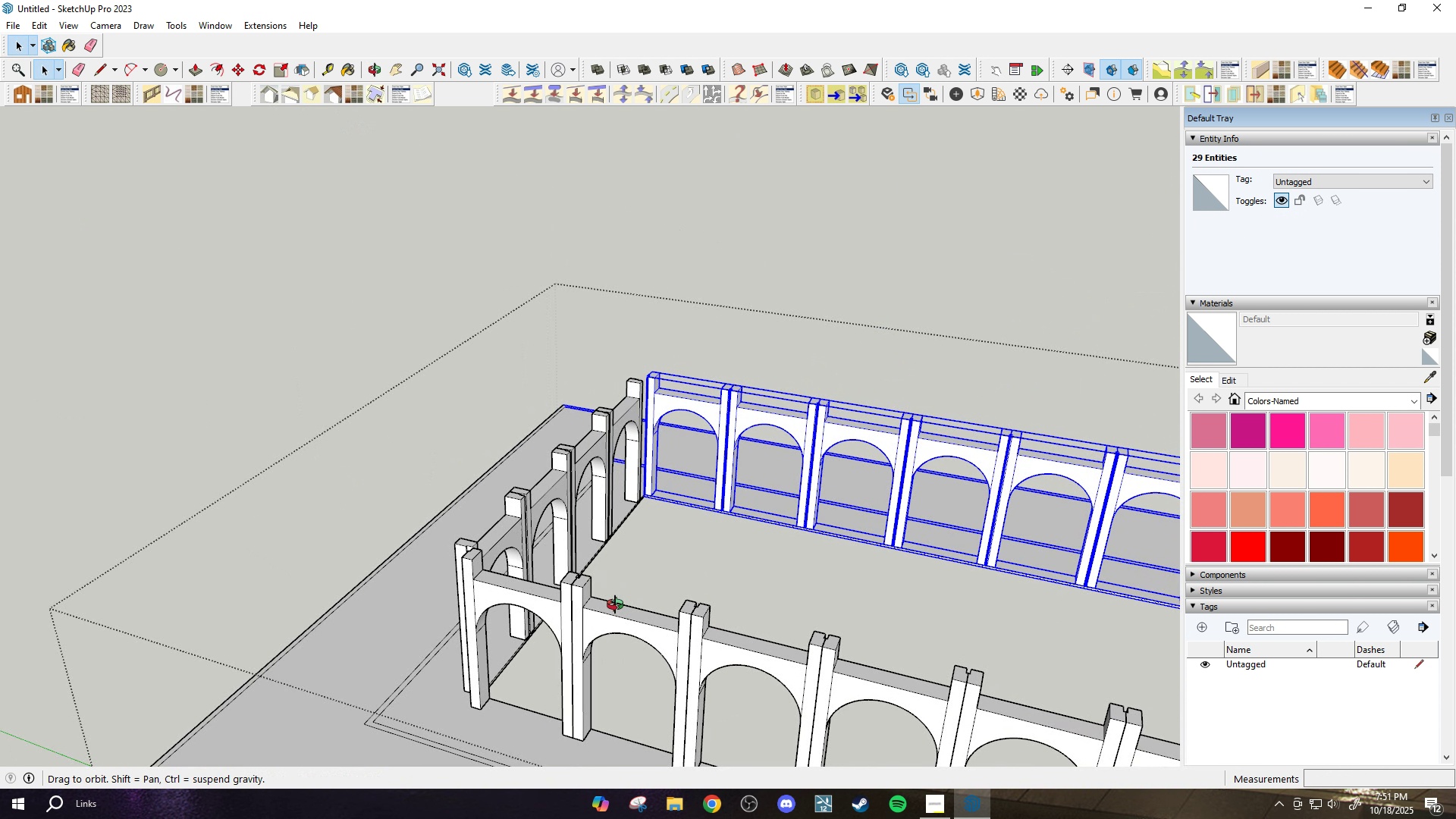 
scroll: coordinate [673, 513], scroll_direction: up, amount: 32.0
 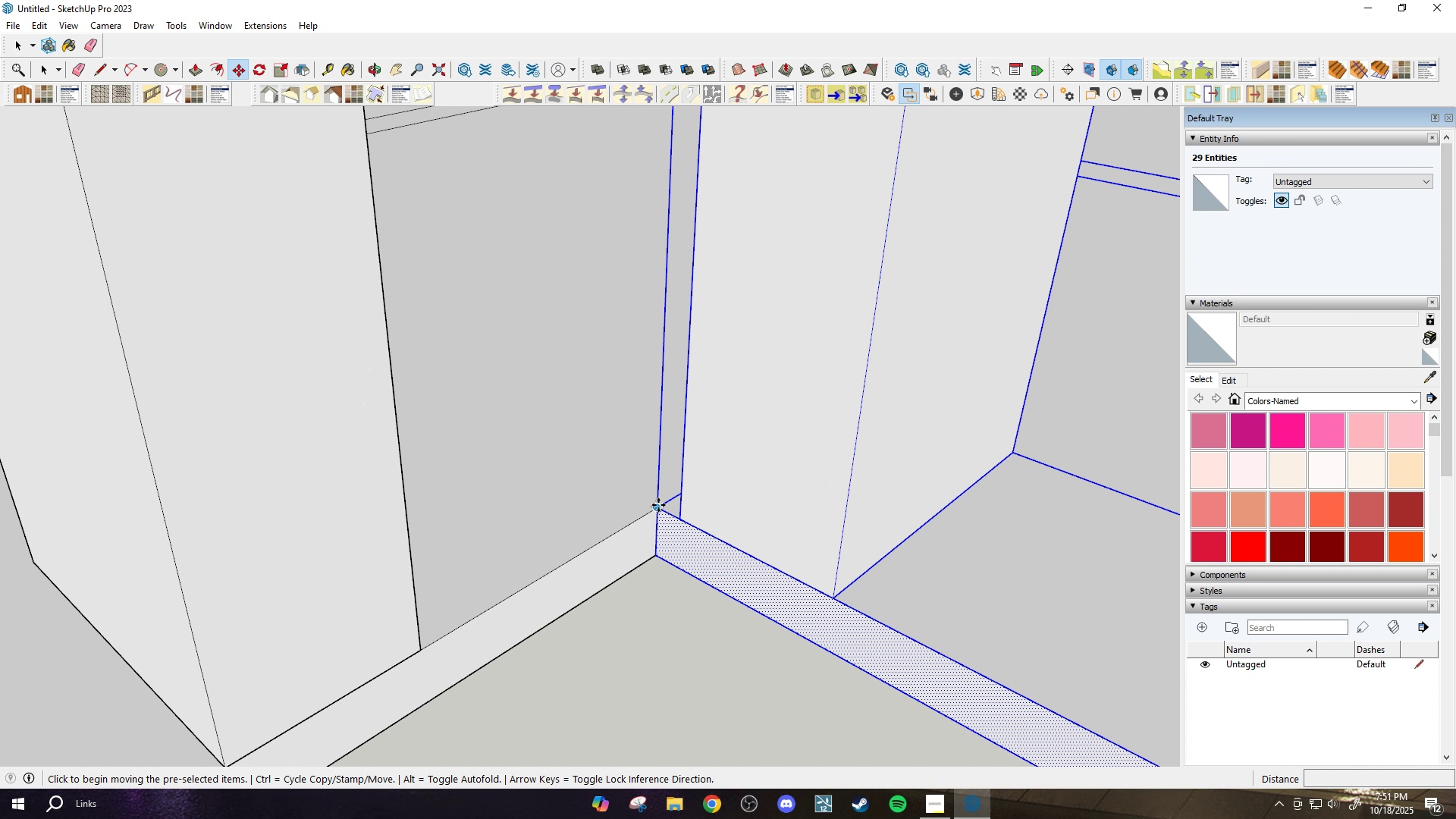 
key(M)
 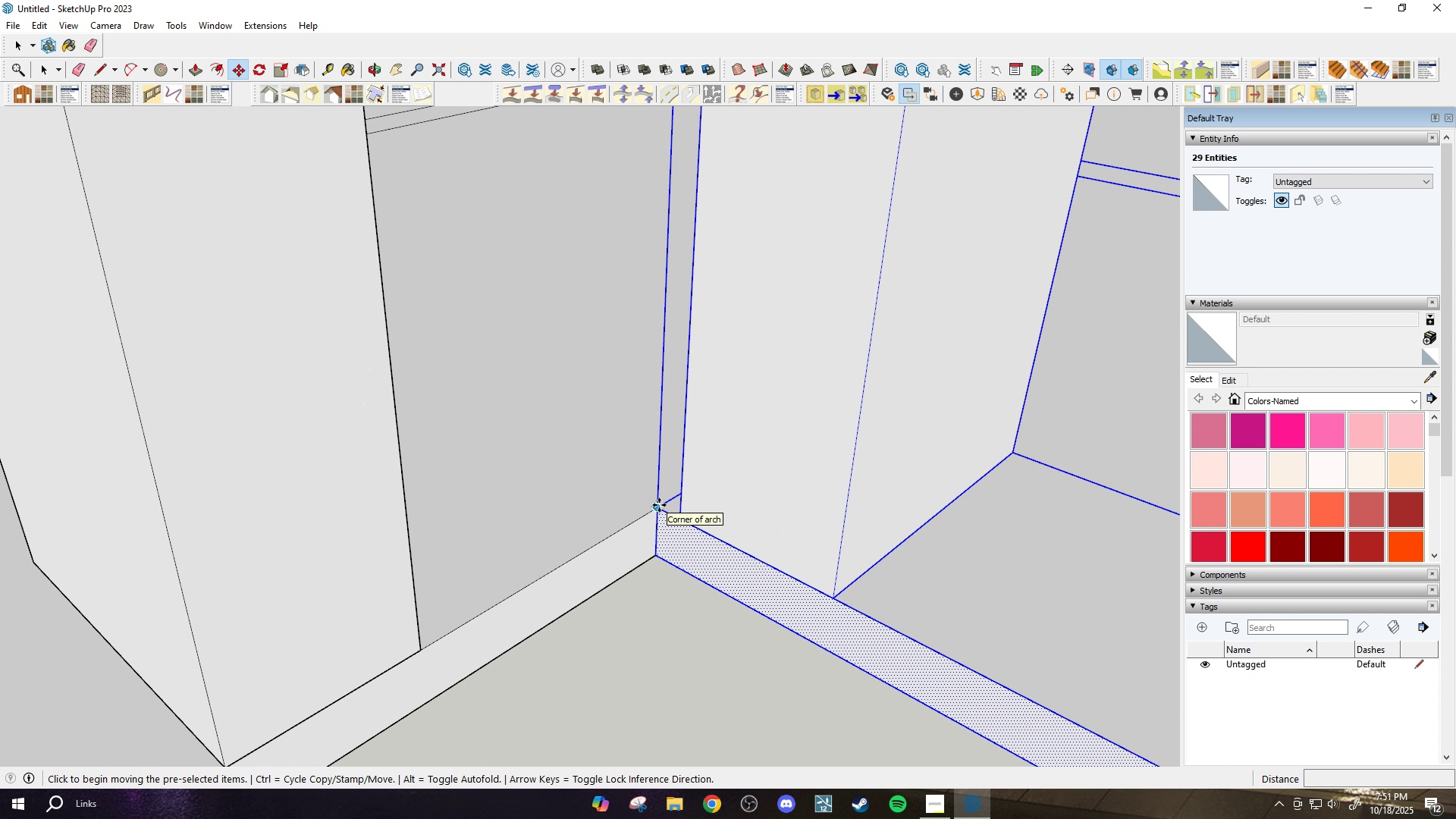 
scroll: coordinate [659, 506], scroll_direction: down, amount: 1.0
 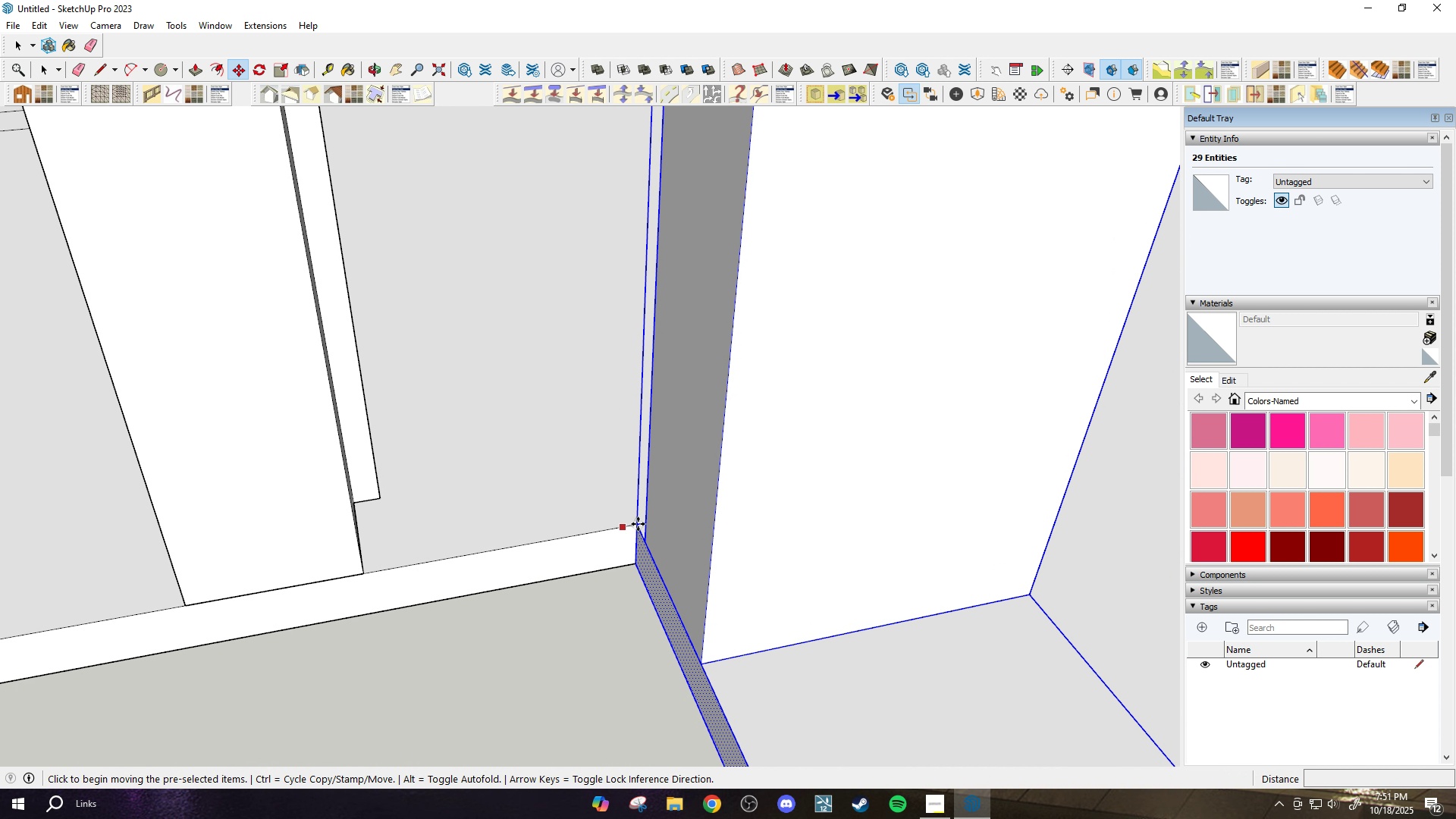 
left_click([642, 523])
 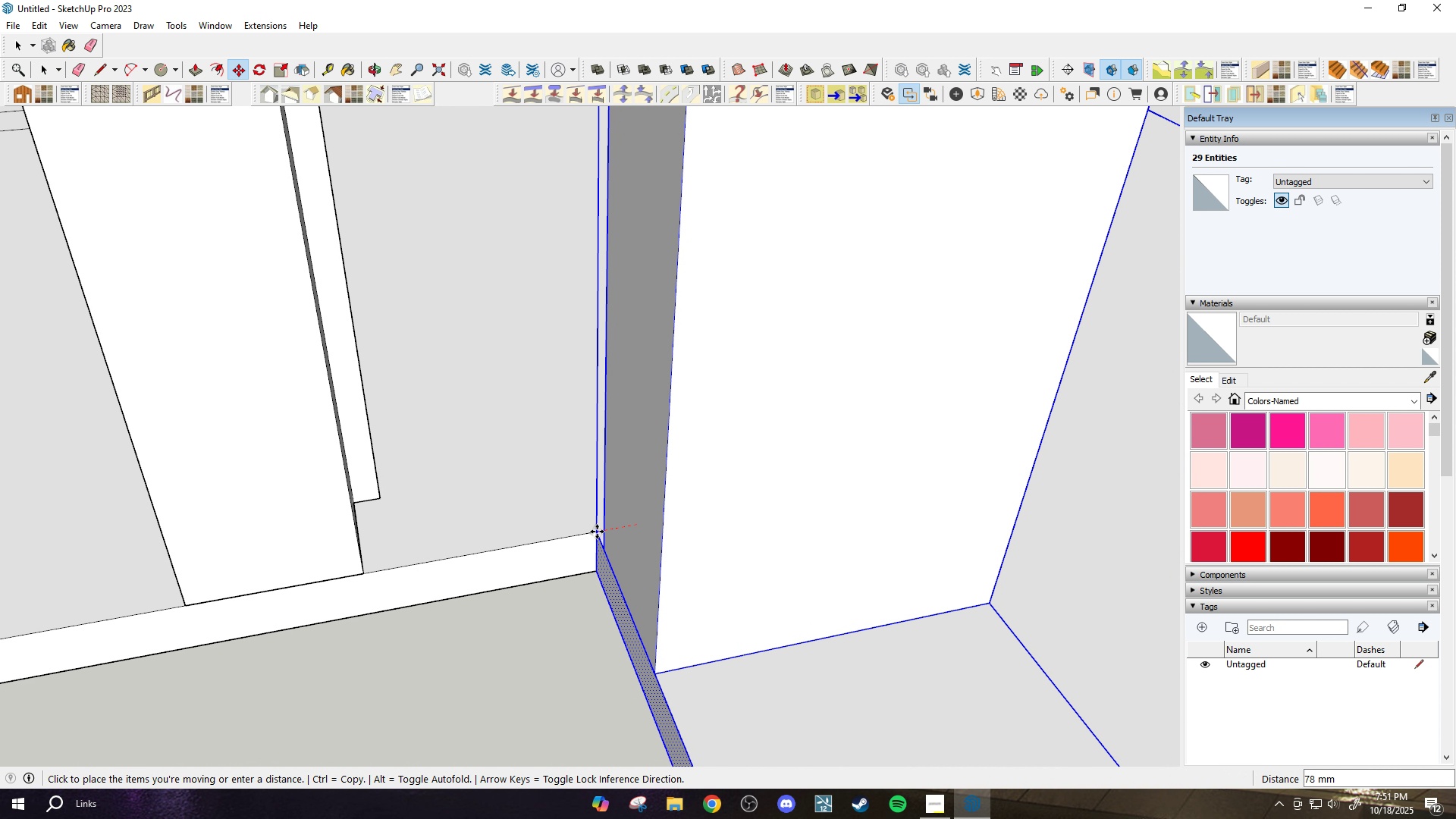 
hold_key(key=ShiftLeft, duration=1.53)
left_click([379, 497])
 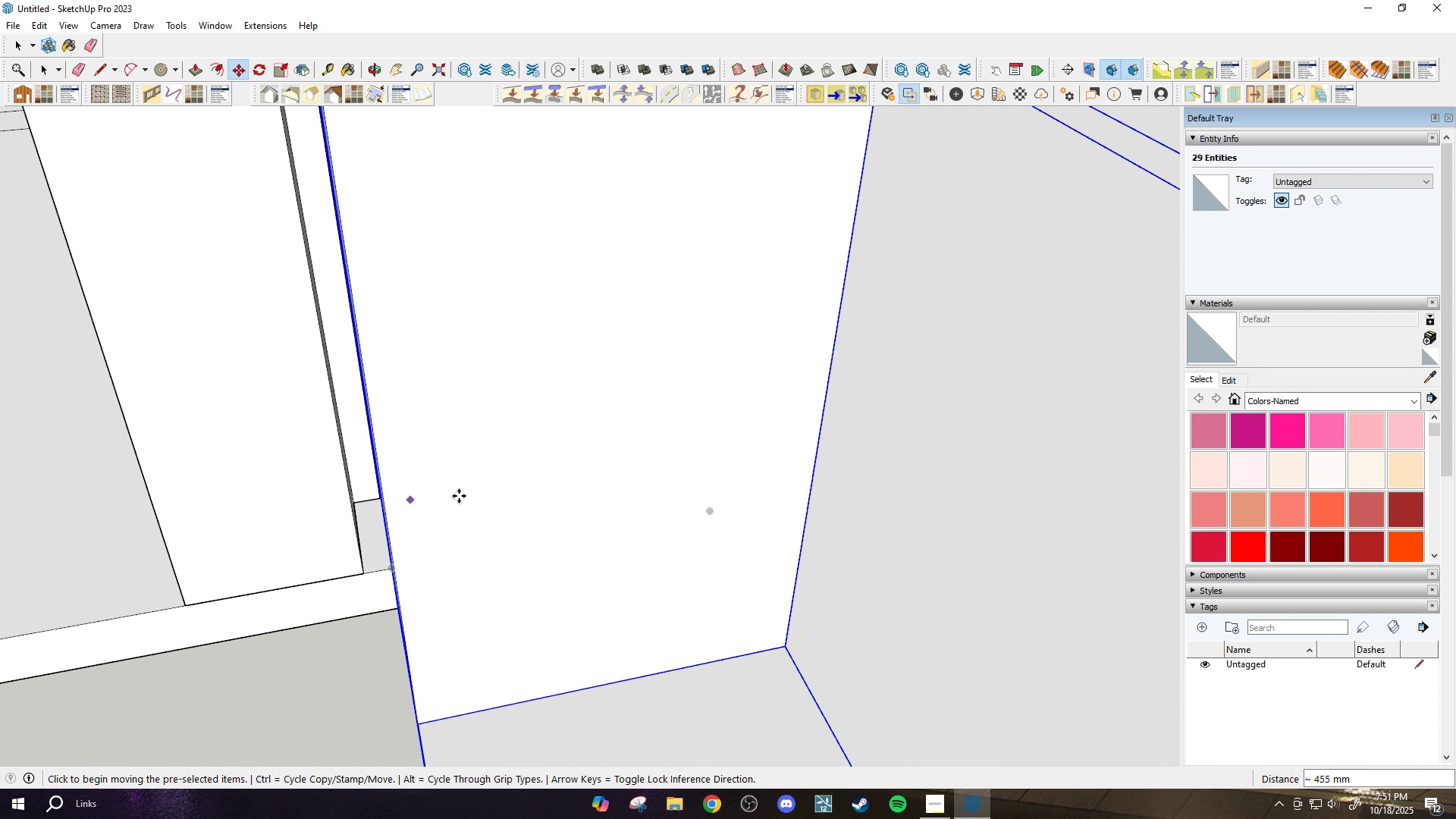 
key(Shift+ShiftLeft)
 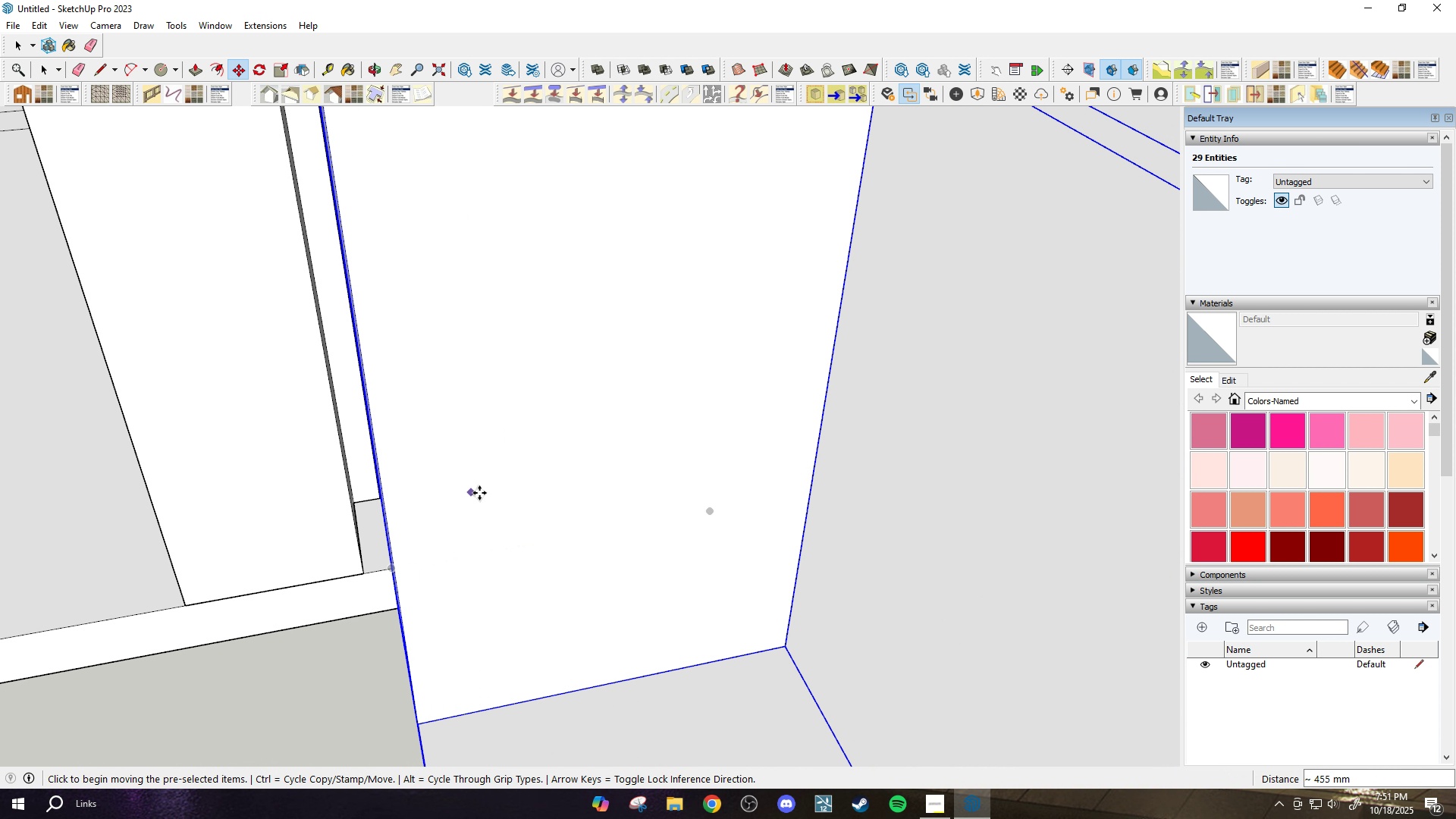 
key(Shift+ShiftLeft)
 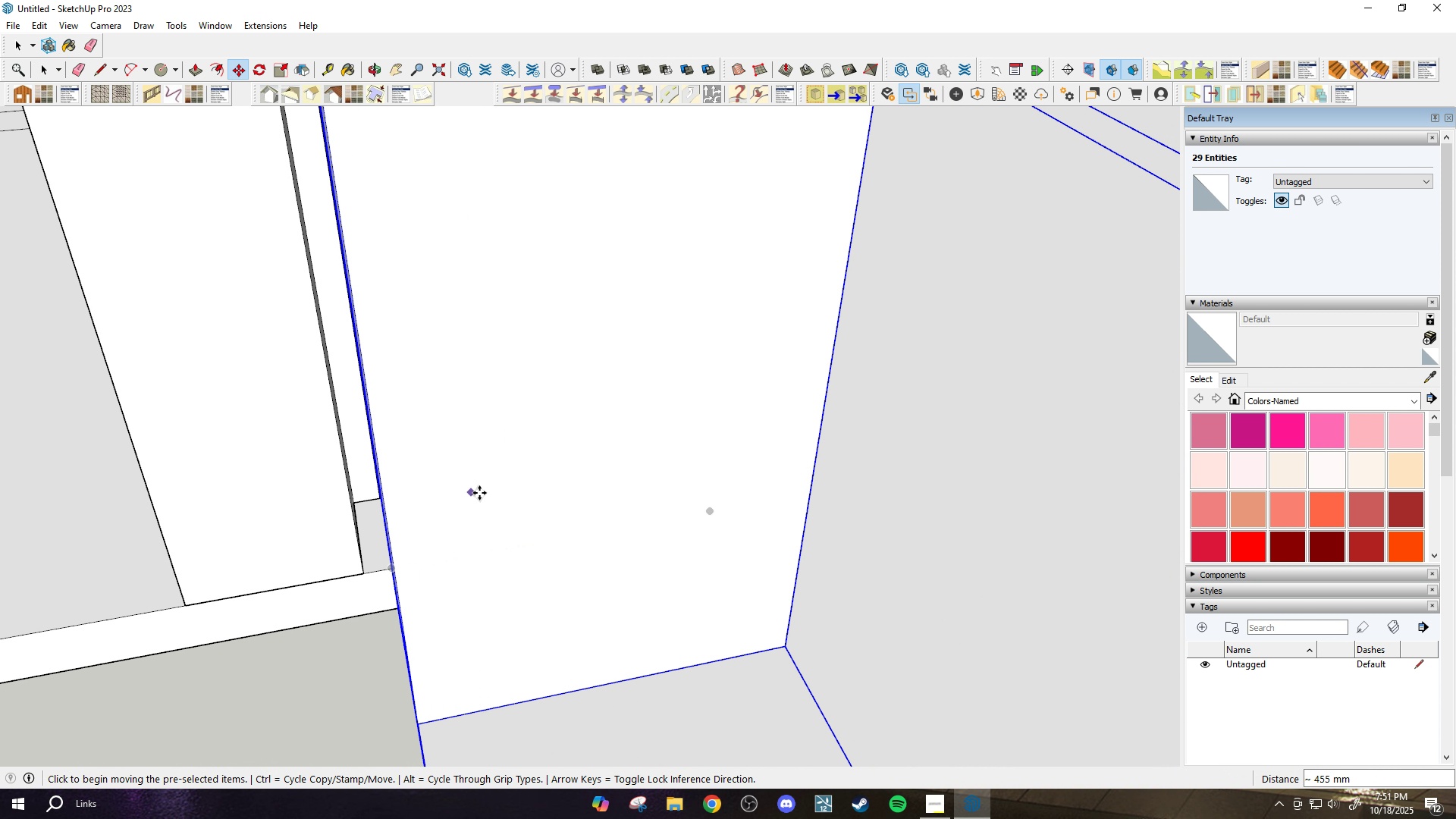 
key(Shift+ShiftLeft)
 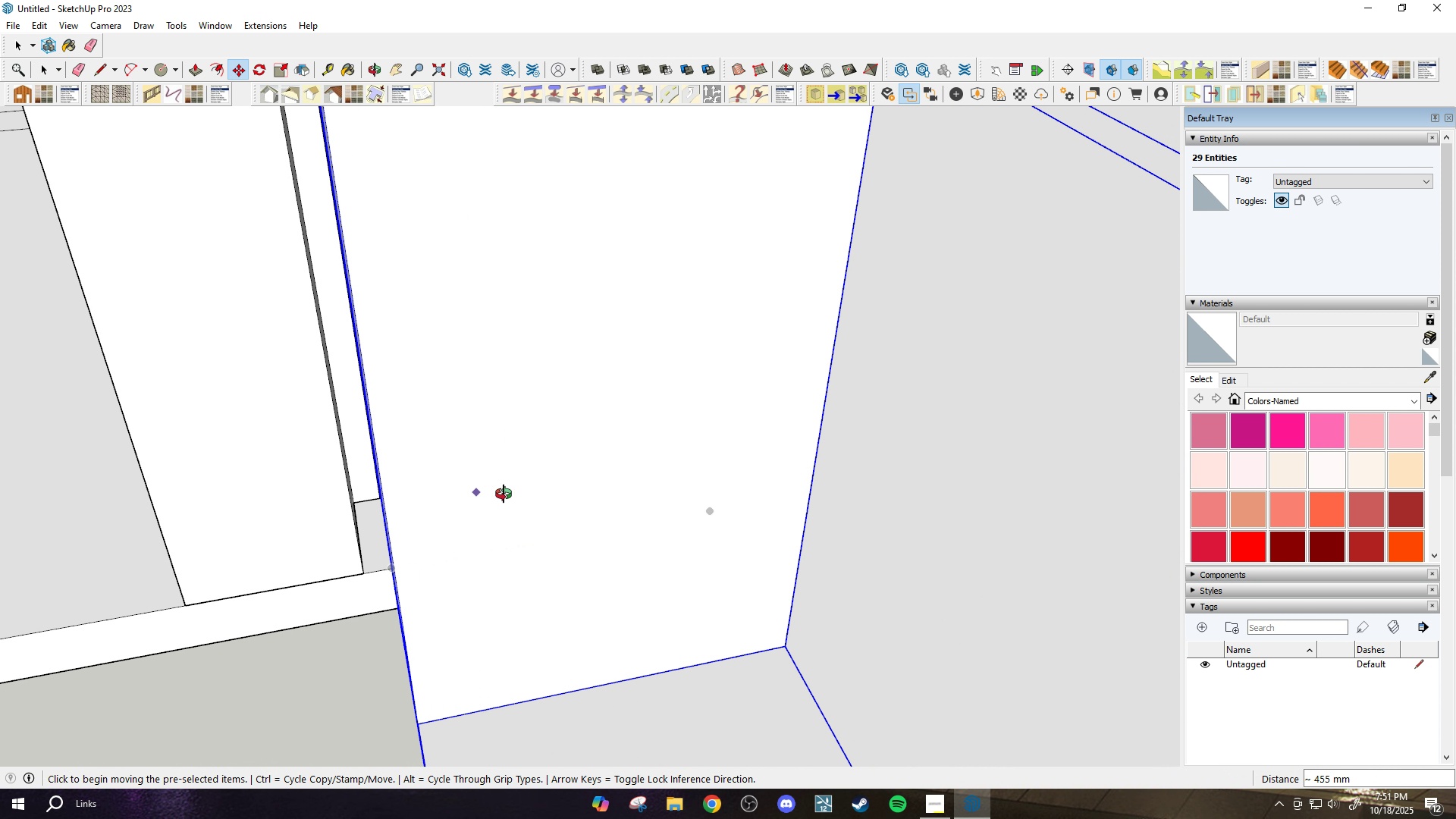 
key(Shift+ShiftLeft)
 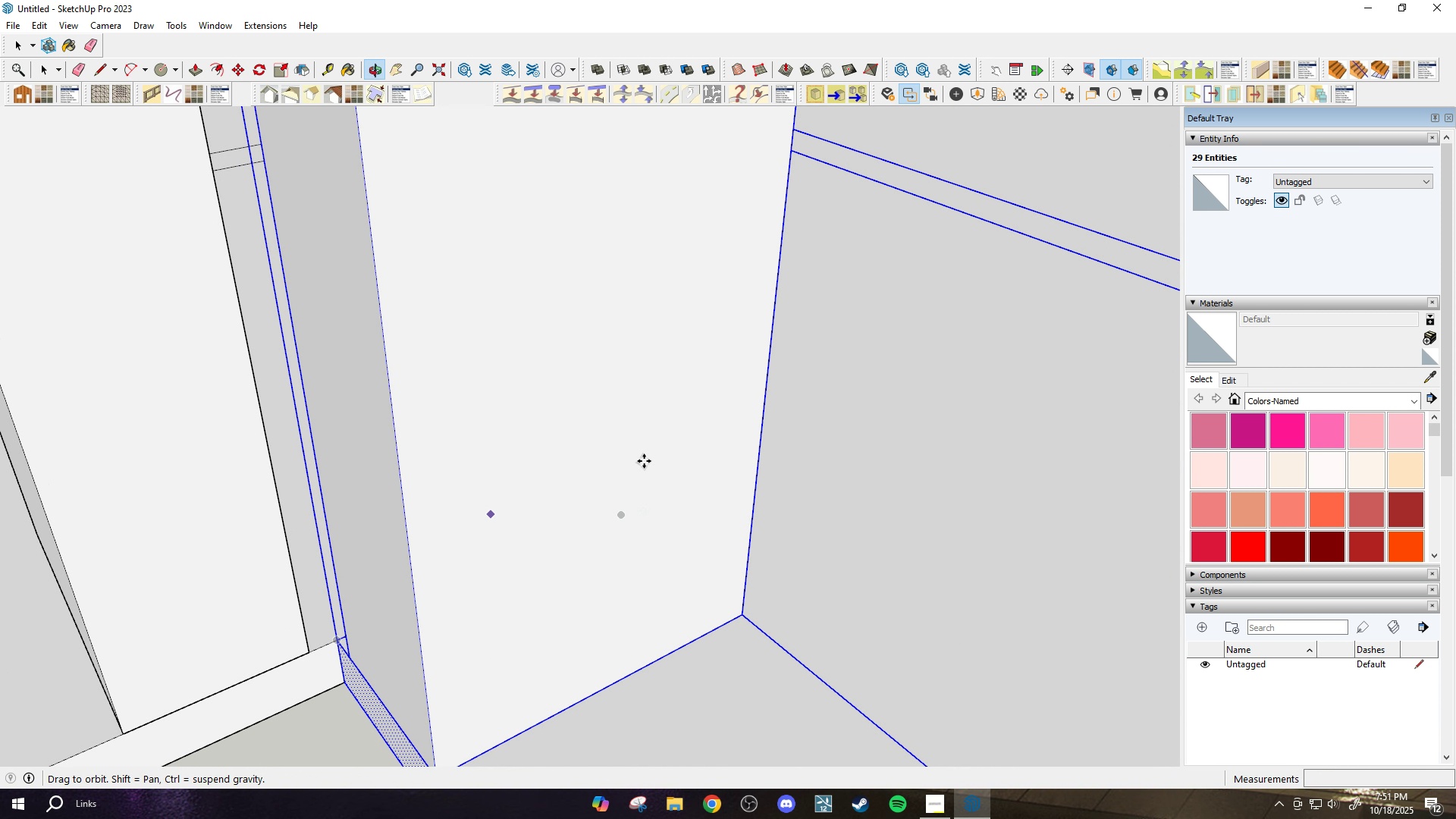 
scroll: coordinate [529, 480], scroll_direction: down, amount: 34.0
 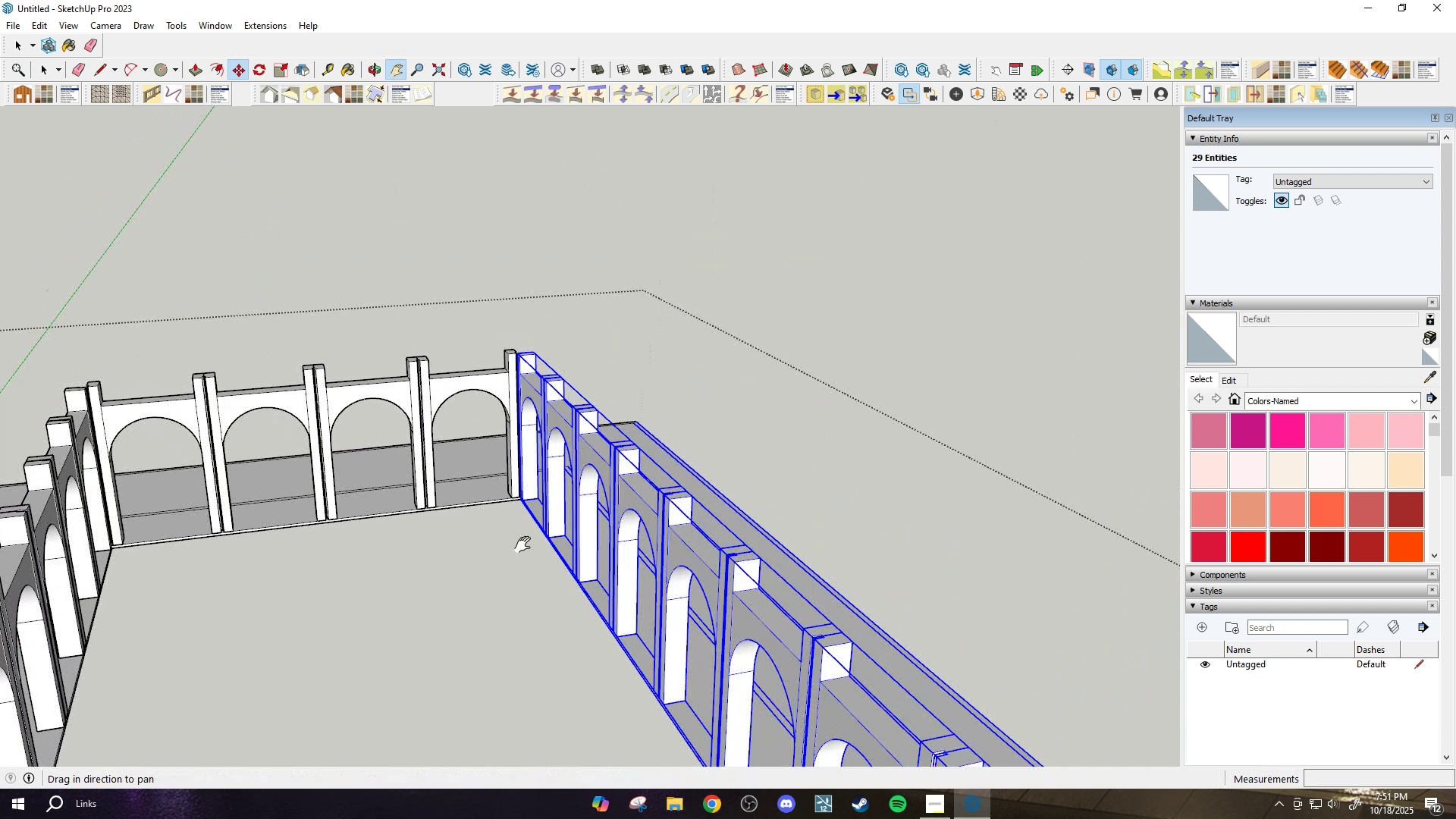 
key(H)
 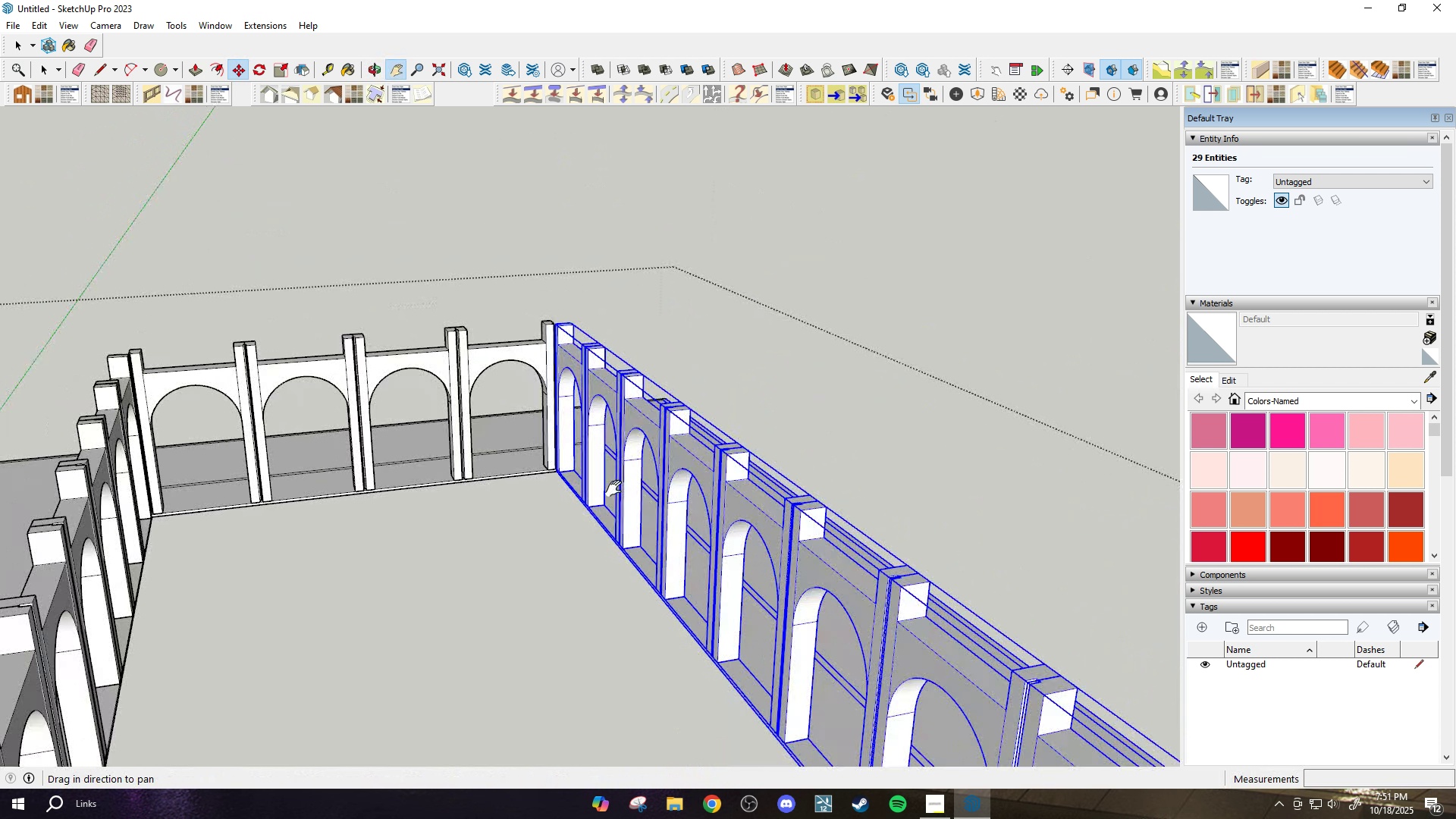 
left_click_drag(start_coordinate=[532, 555], to_coordinate=[635, 463])
 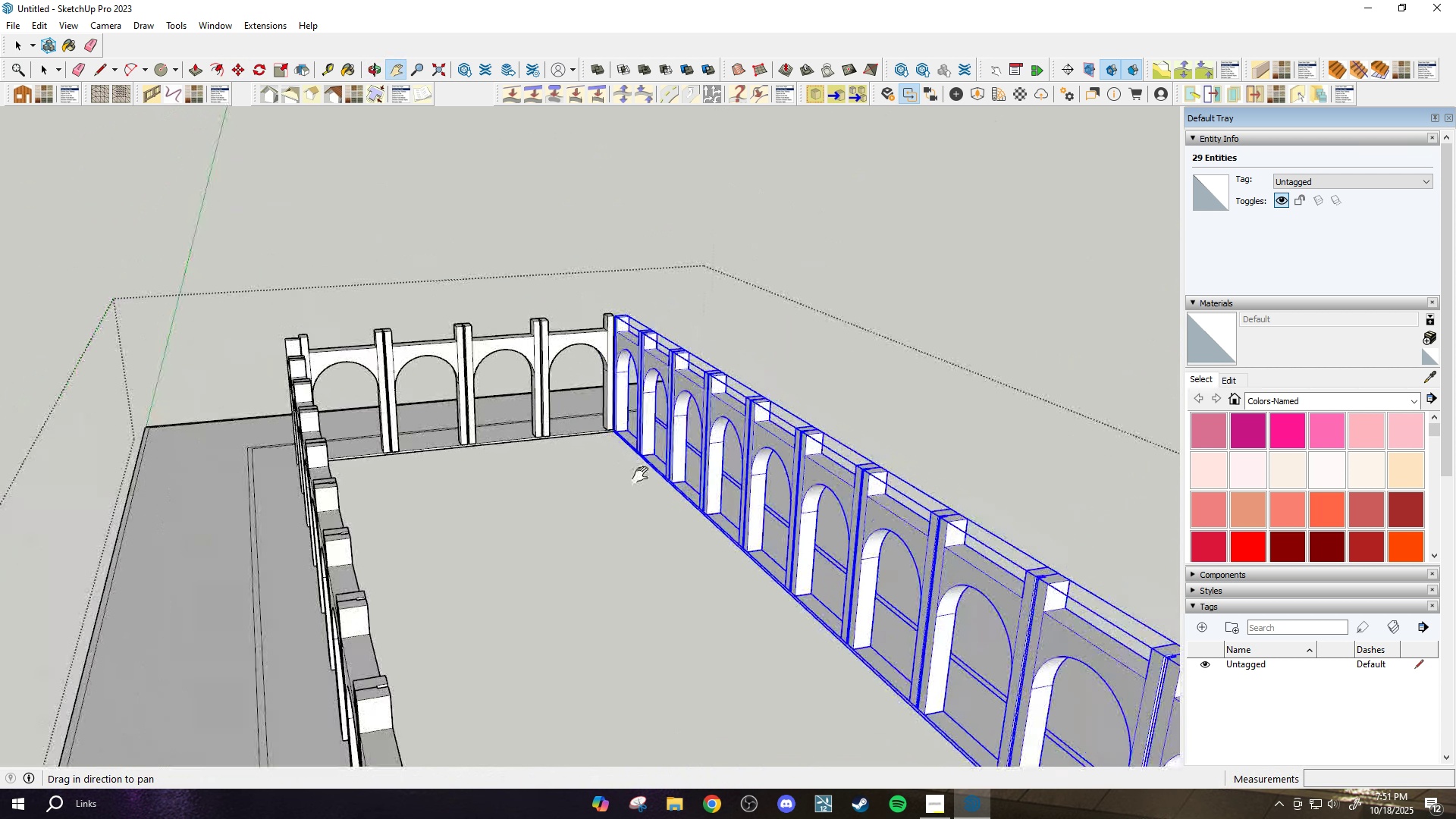 
scroll: coordinate [637, 499], scroll_direction: down, amount: 11.0
 